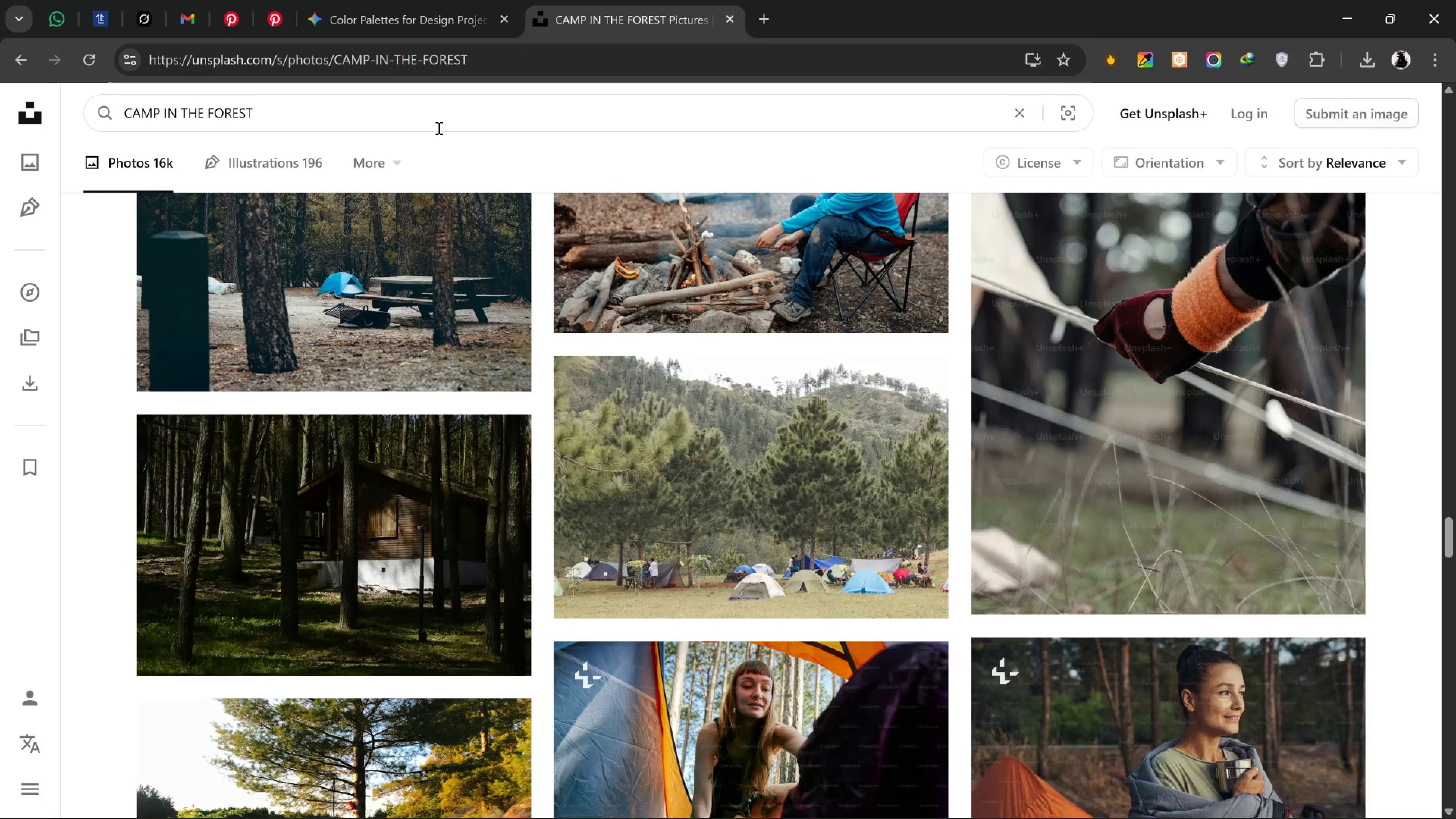 
left_click_drag(start_coordinate=[438, 128], to_coordinate=[30, 146])
 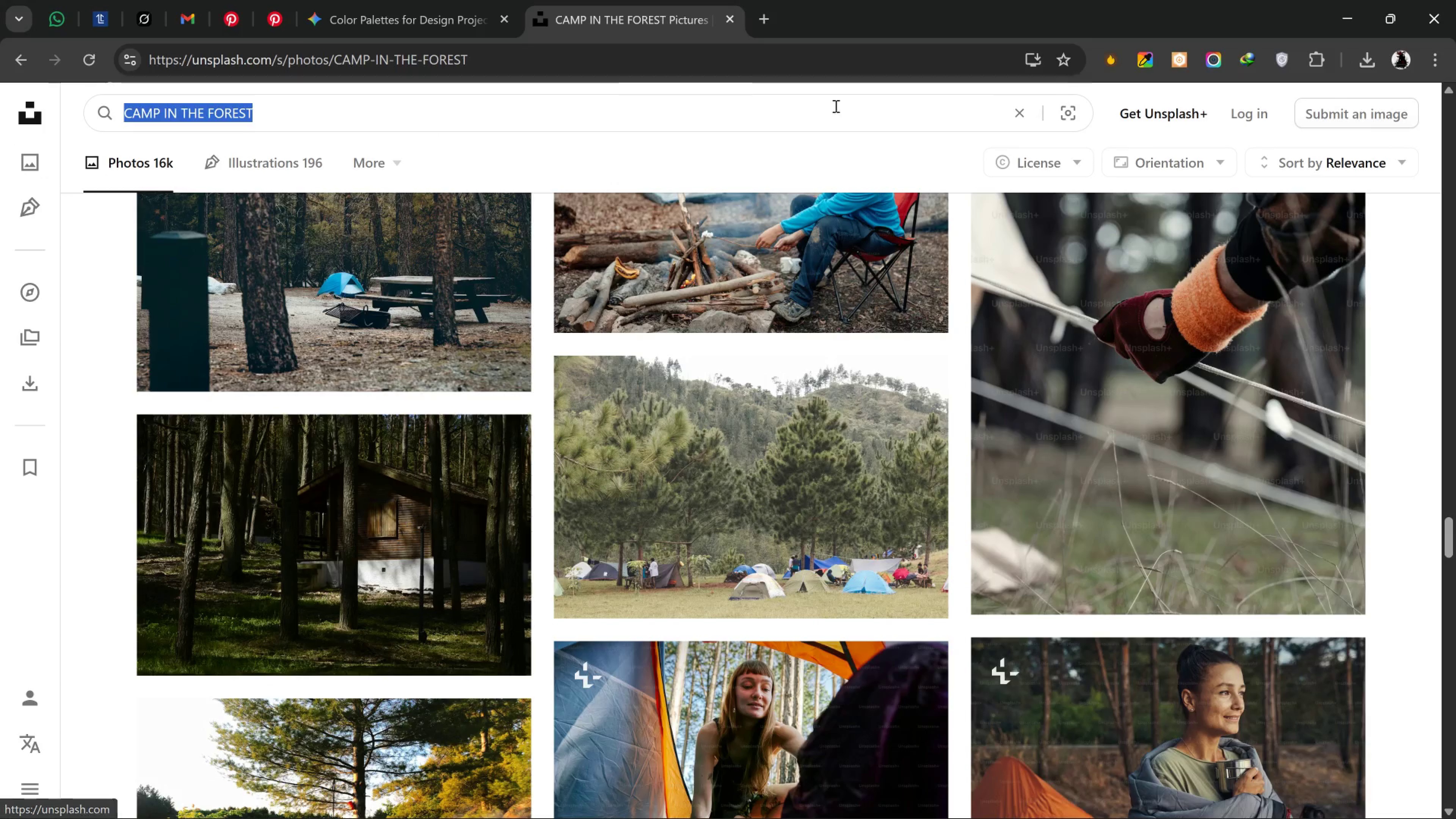 
scroll: coordinate [1012, 194], scroll_direction: down, amount: 10.0
 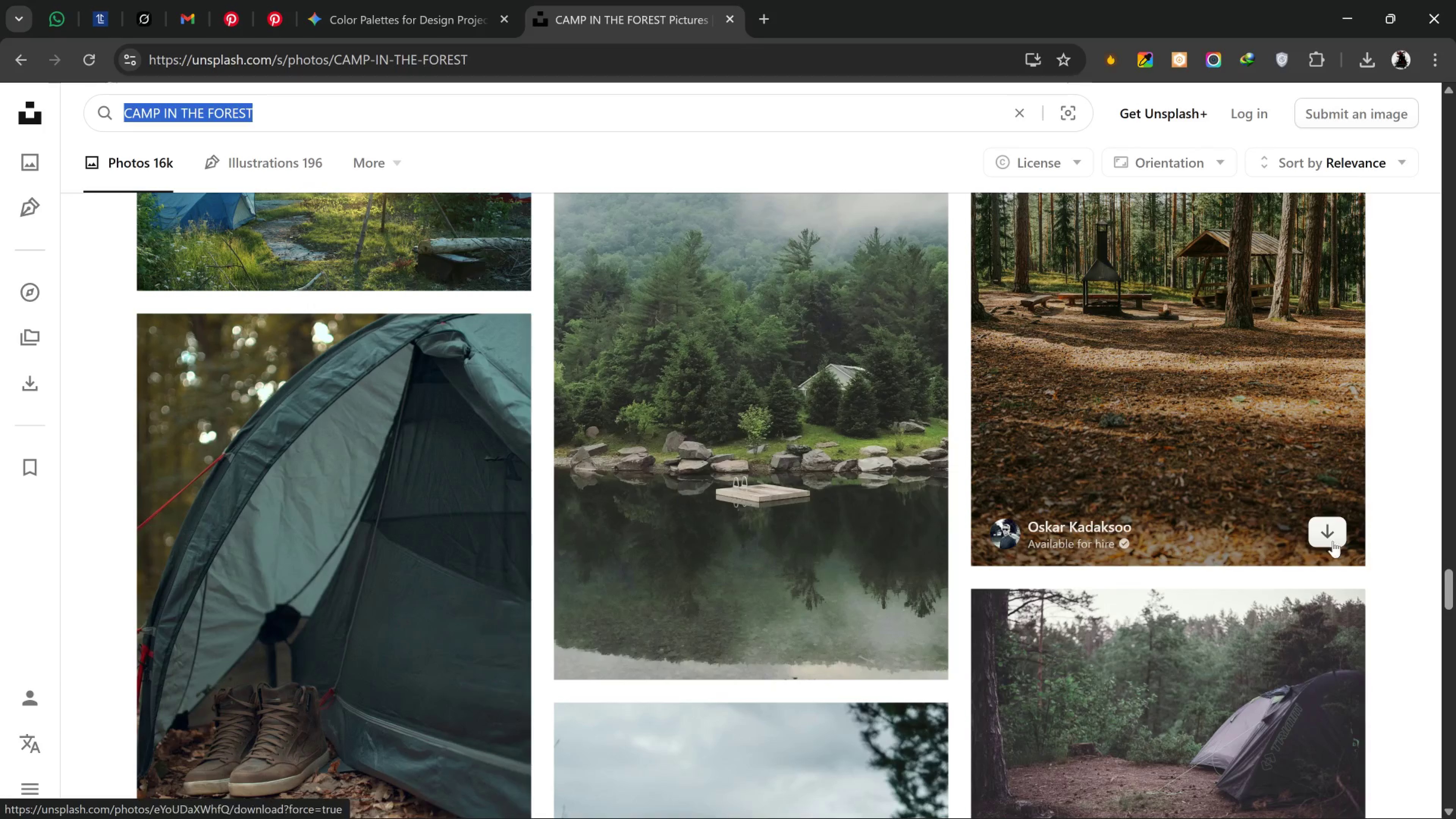 
wait(5.71)
 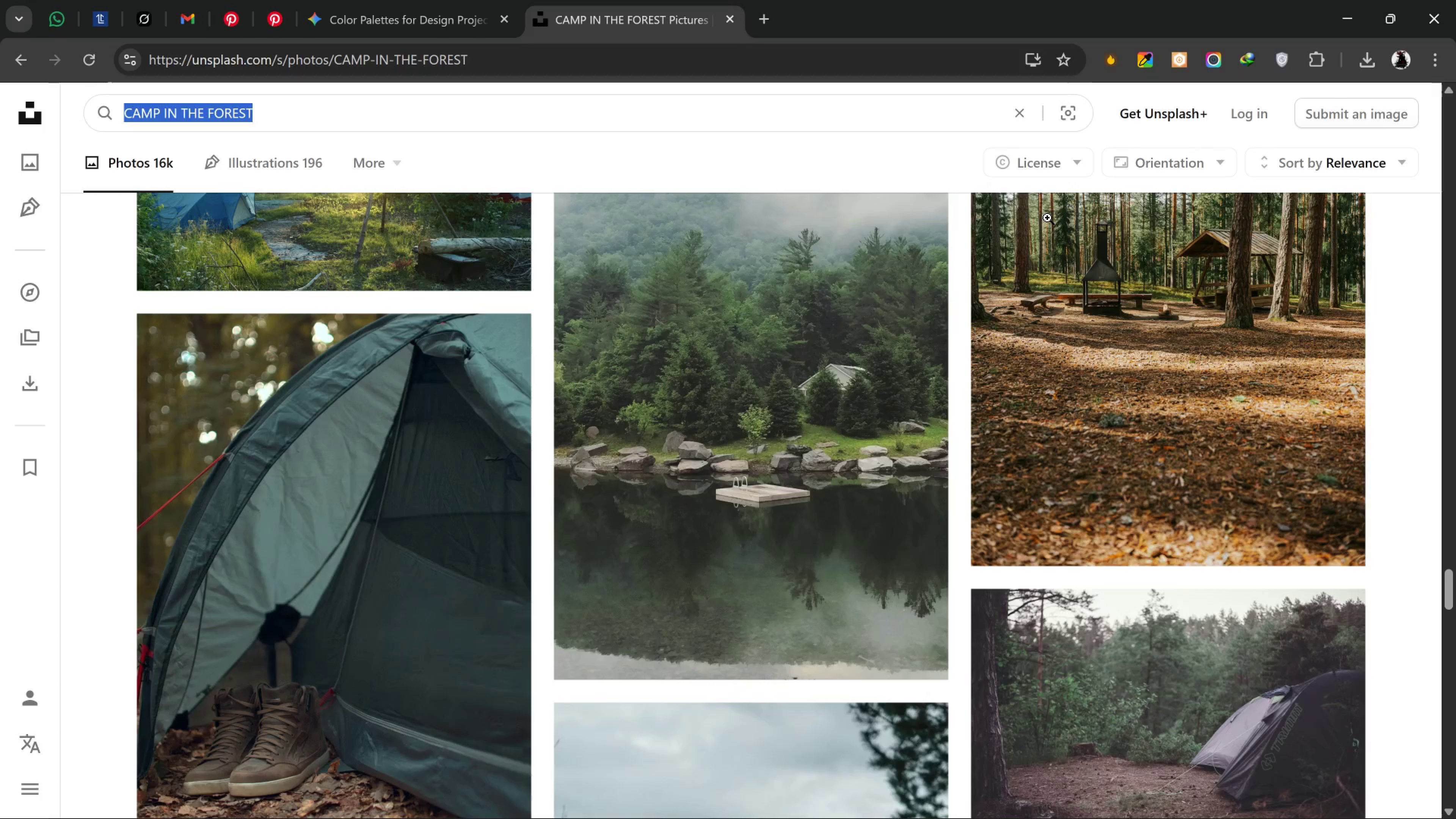 
mouse_move([1329, 526])
 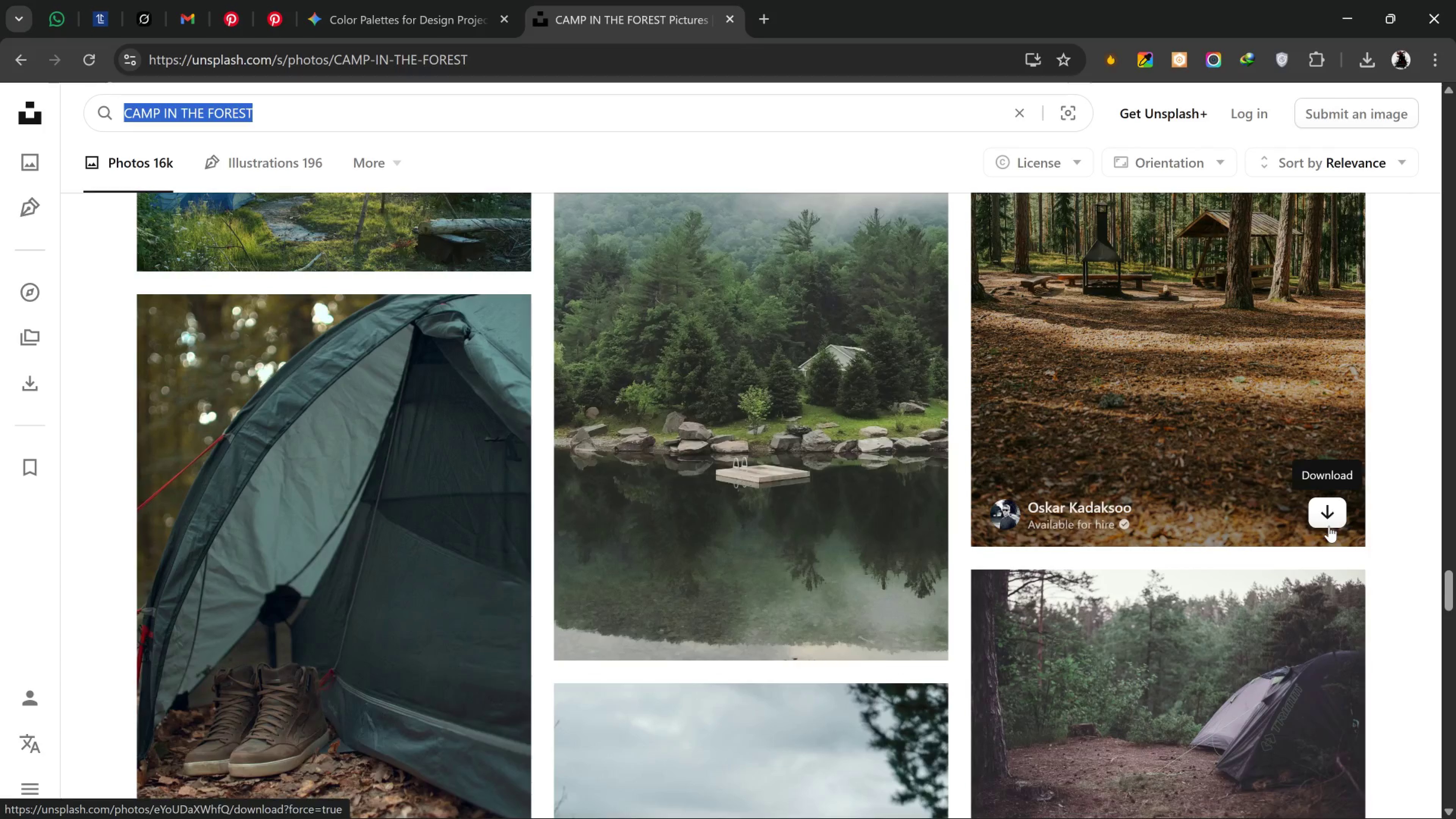 
scroll: coordinate [1327, 526], scroll_direction: down, amount: 2.0
 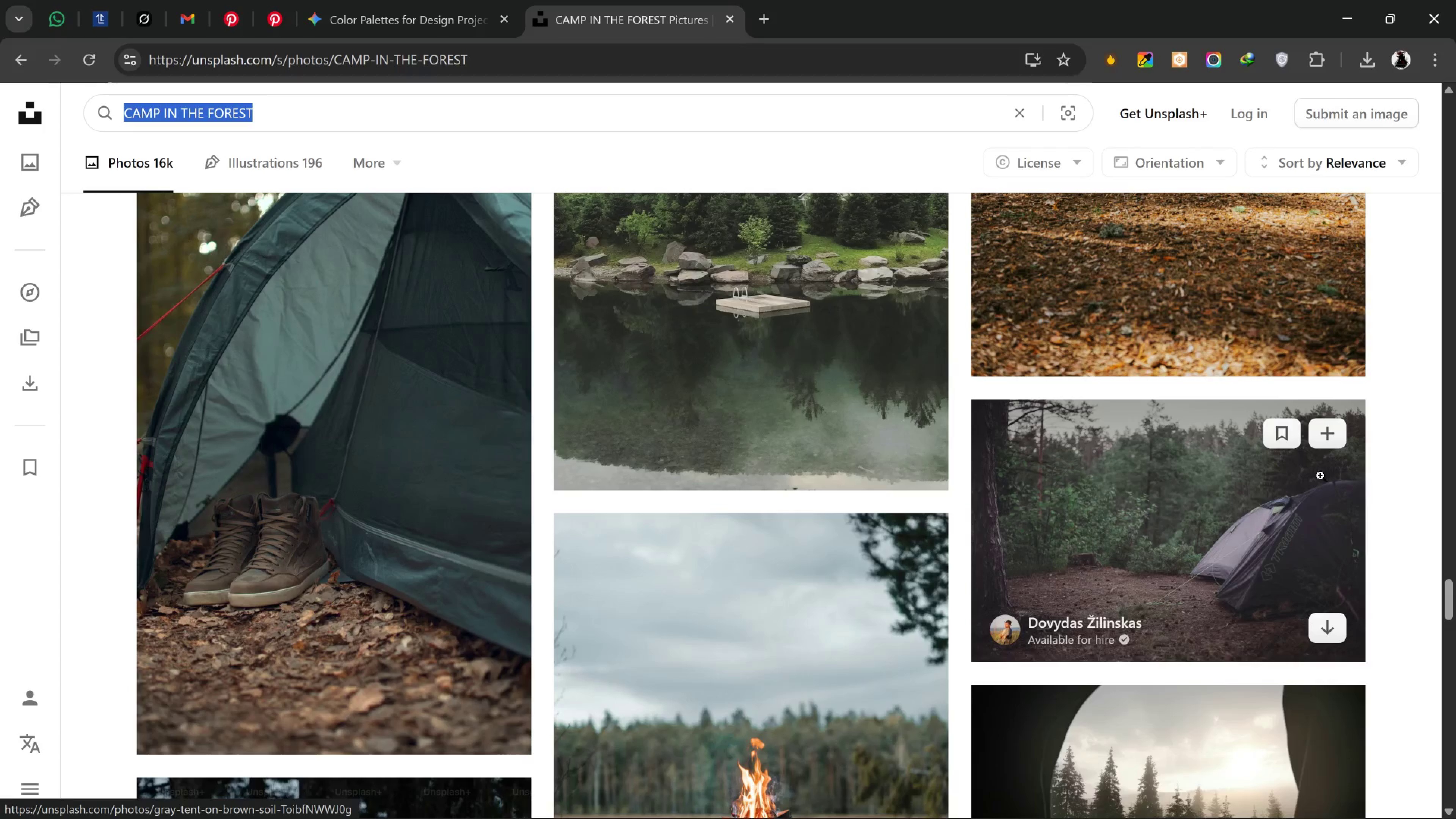 
scroll: coordinate [1319, 457], scroll_direction: up, amount: 2.0
 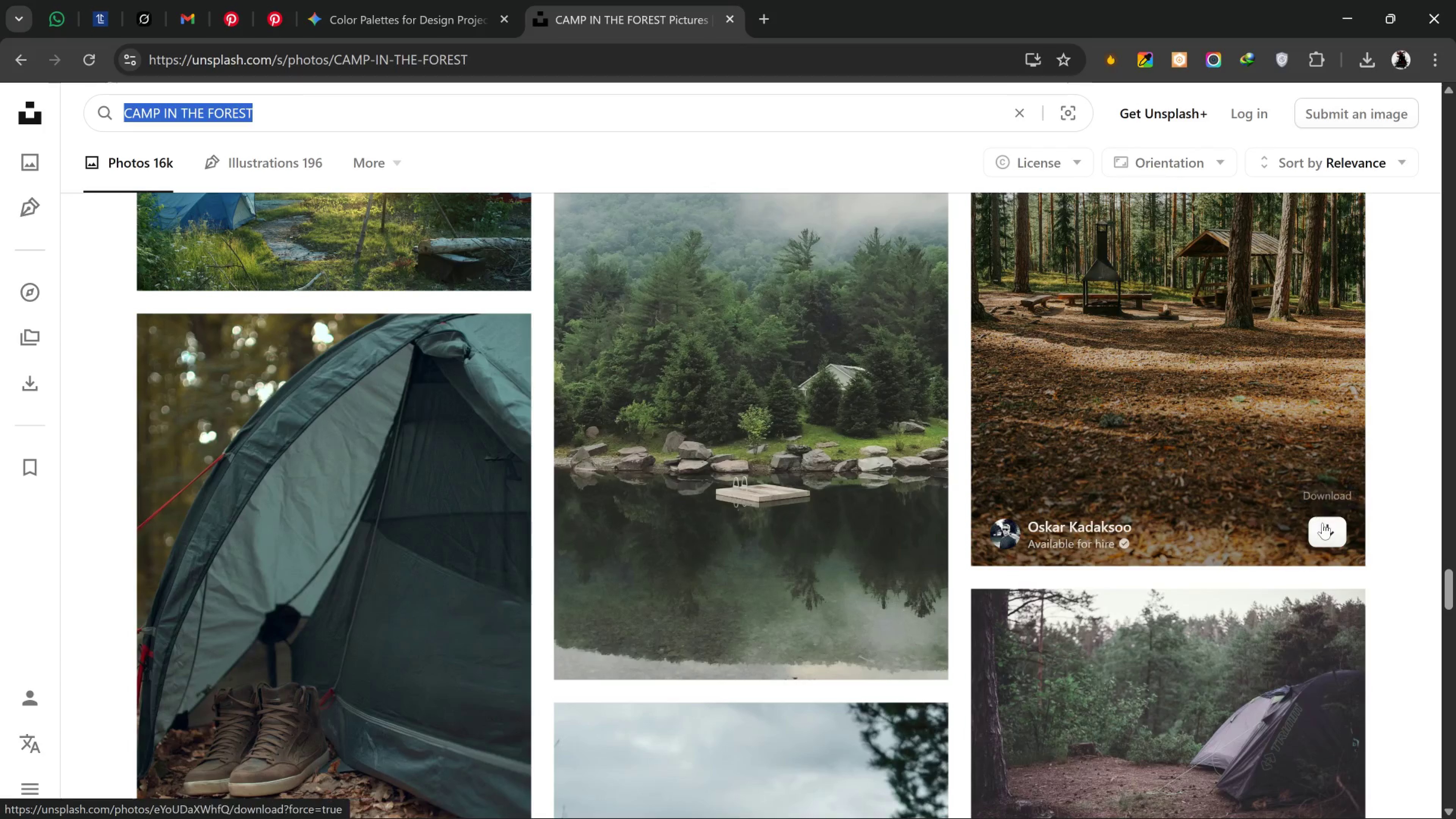 
left_click_drag(start_coordinate=[1321, 523], to_coordinate=[1326, 525])
 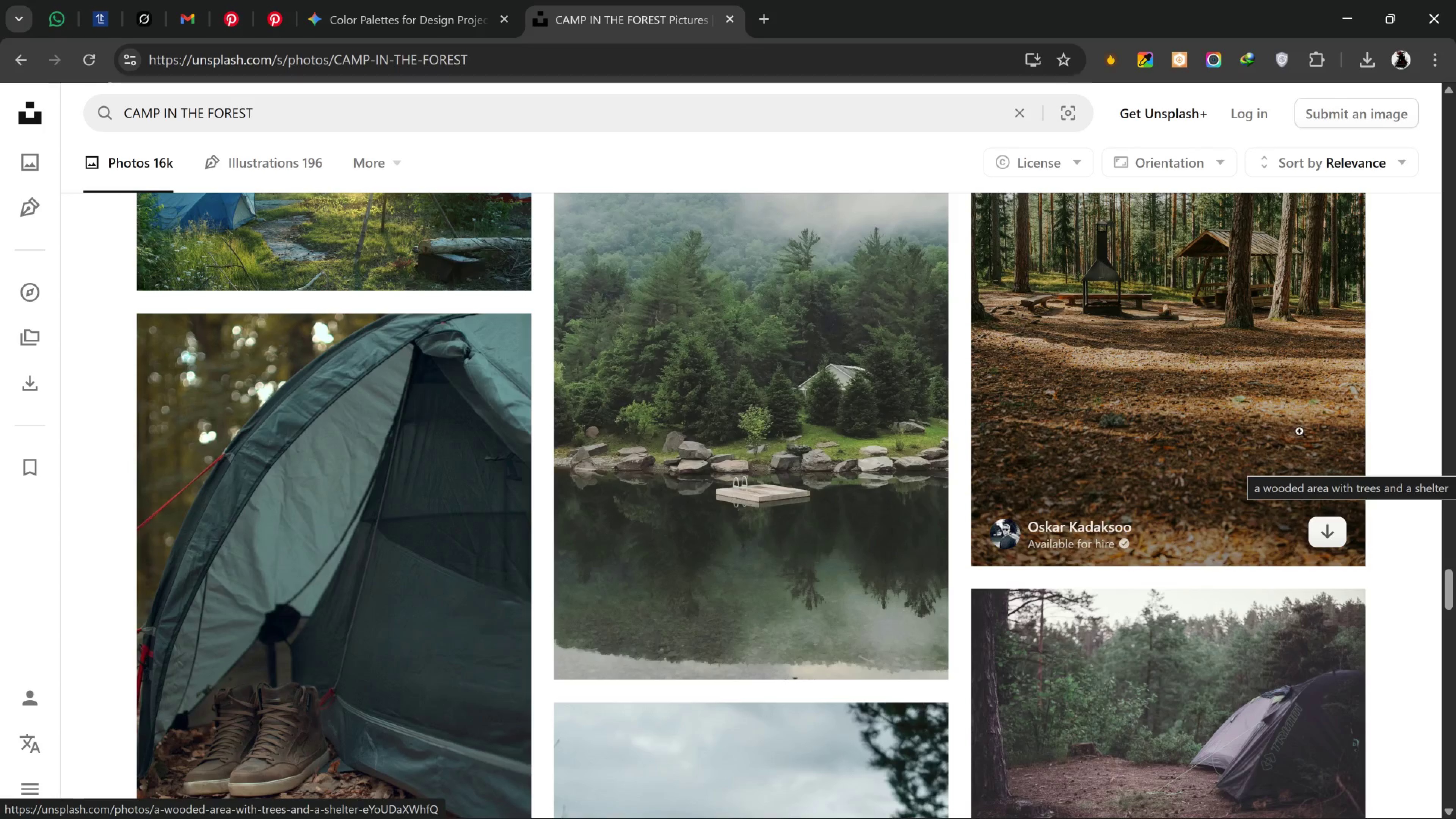 
wait(6.71)
 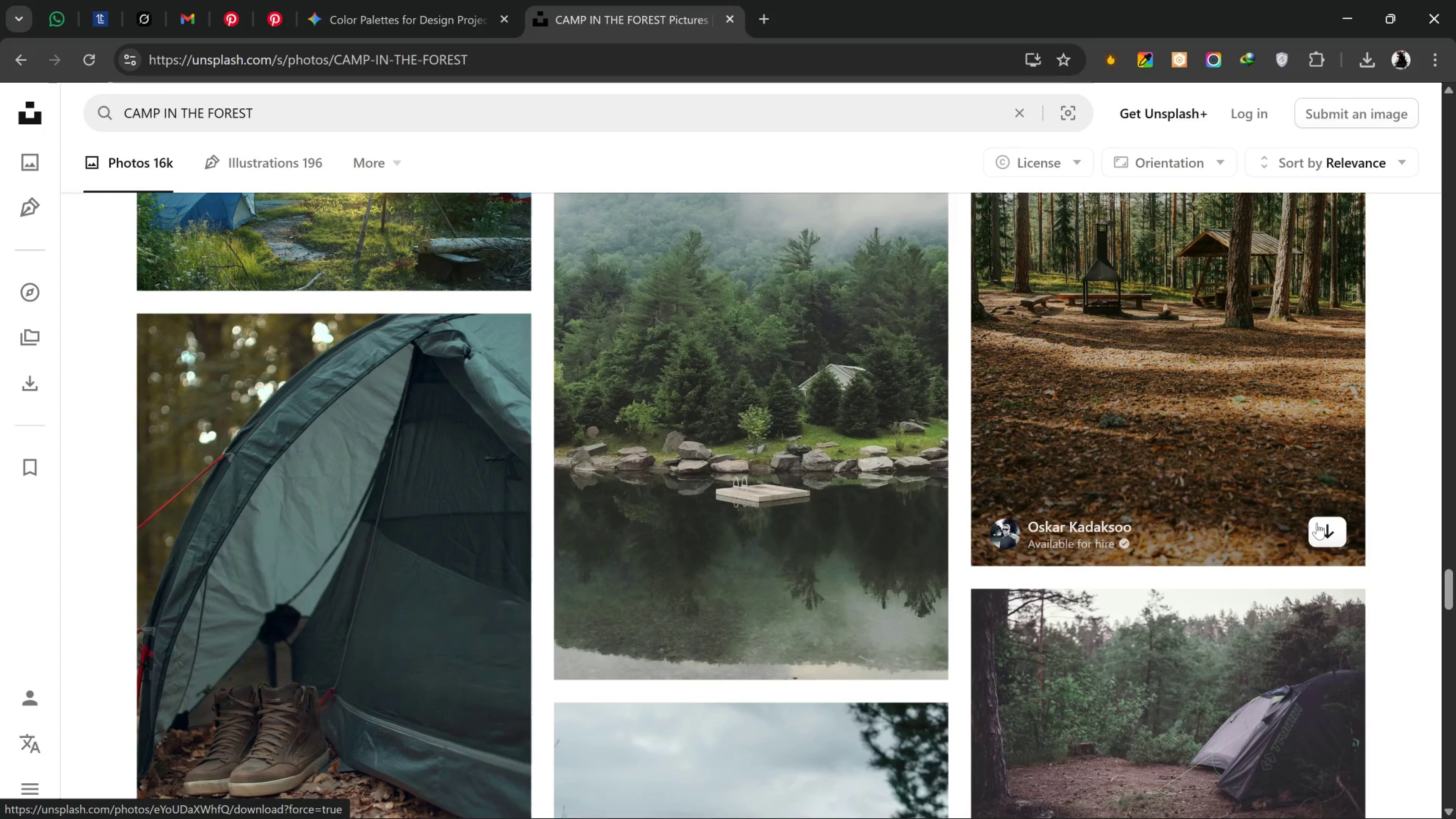 
mouse_move([1325, 529])
 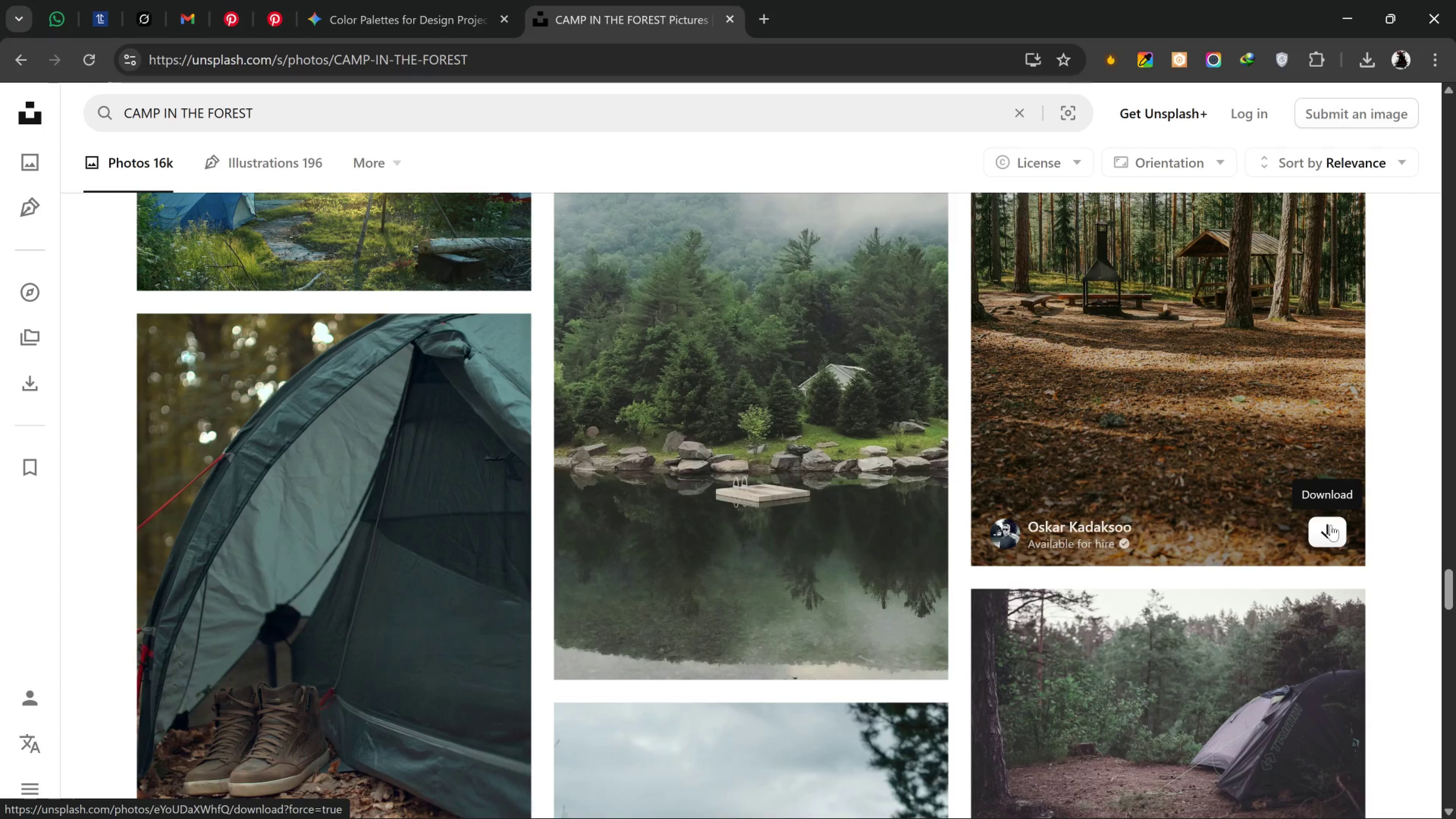 
left_click([1331, 525])
 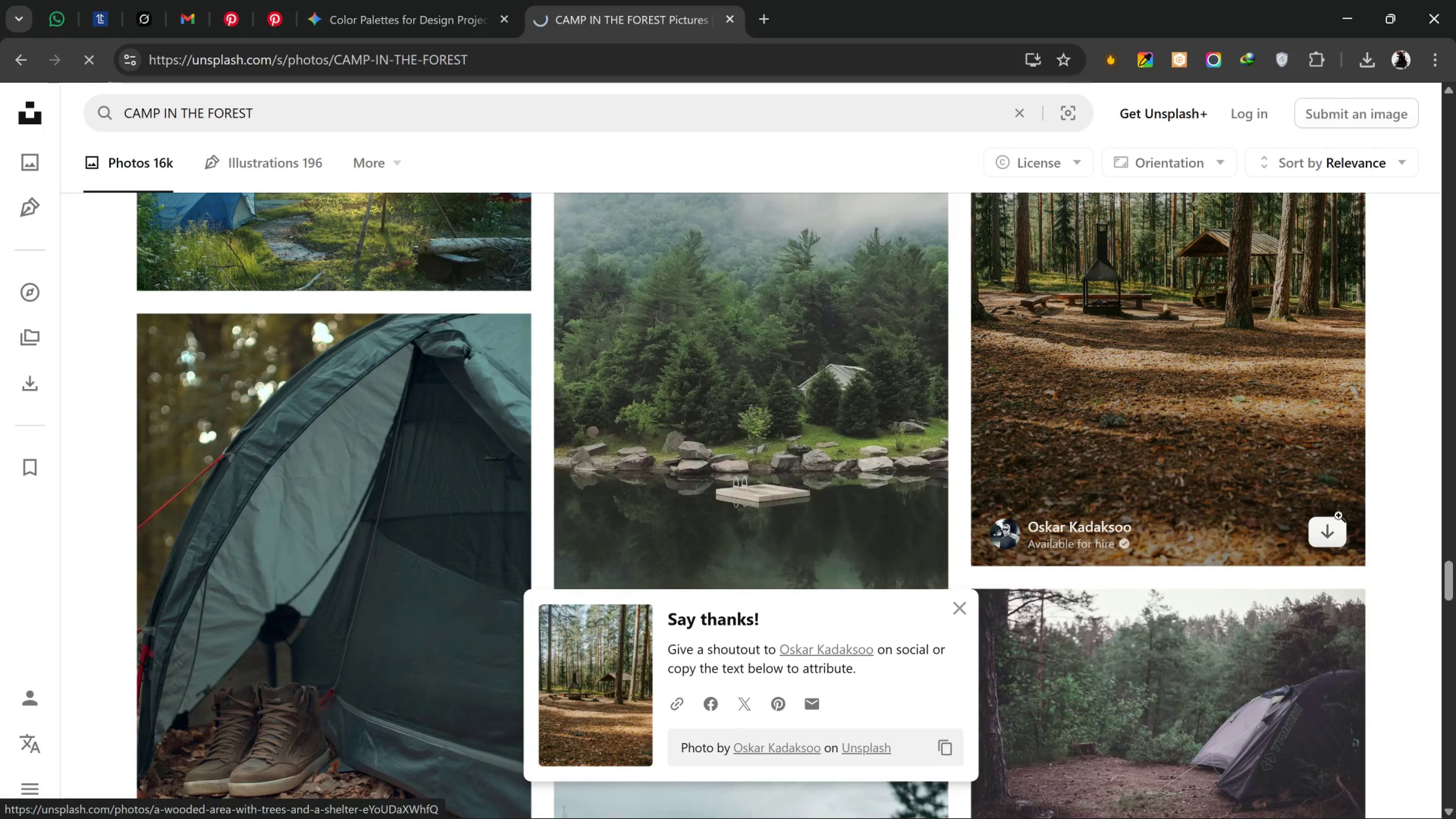 
left_click_drag(start_coordinate=[1335, 533], to_coordinate=[1333, 533])
 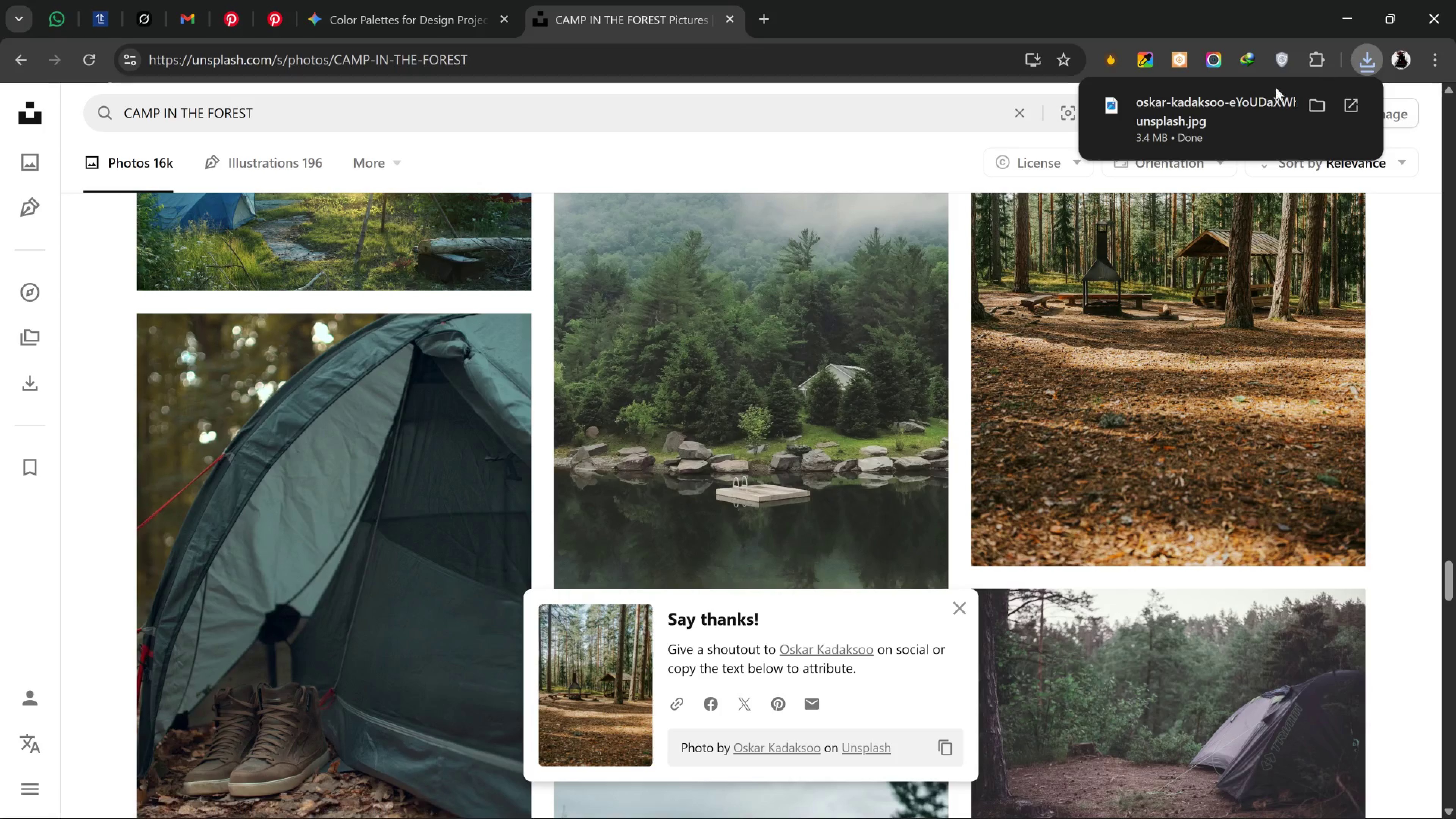 
left_click_drag(start_coordinate=[1239, 108], to_coordinate=[786, 589])
 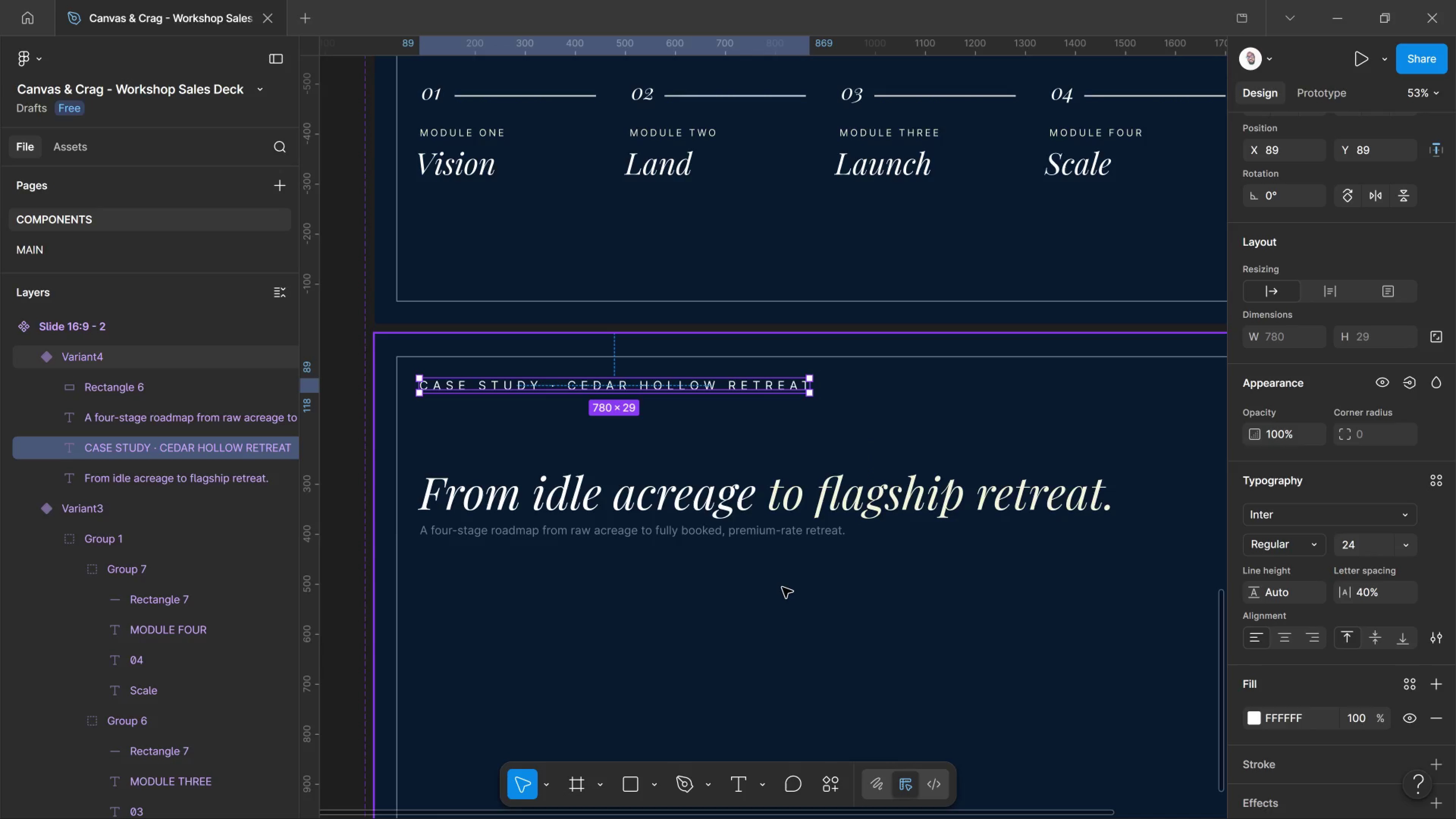 
key(Alt+Tab)
 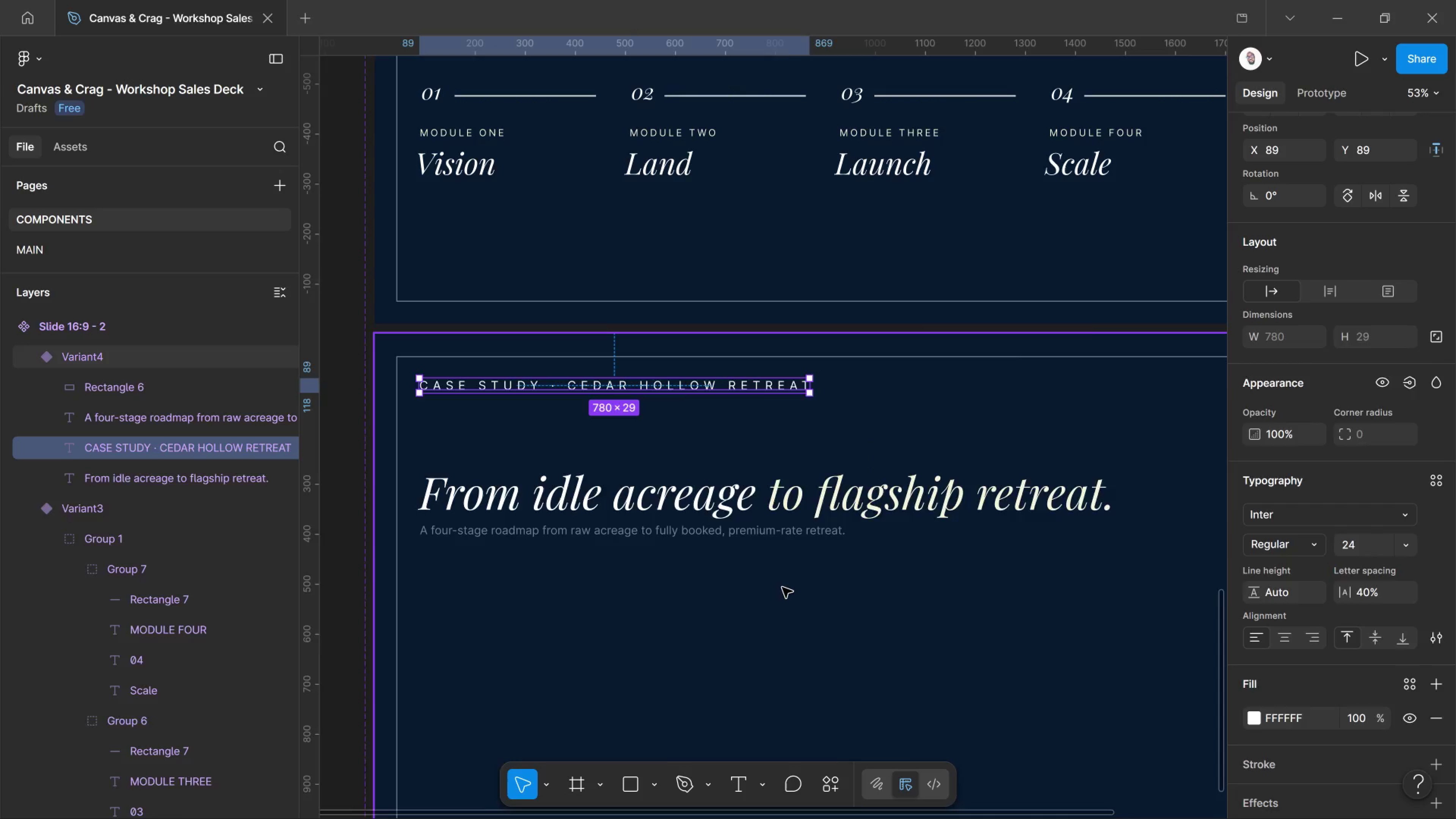 
hold_key(key=AltLeft, duration=0.59)
scroll: coordinate [782, 564], scroll_direction: down, amount: 5.0
 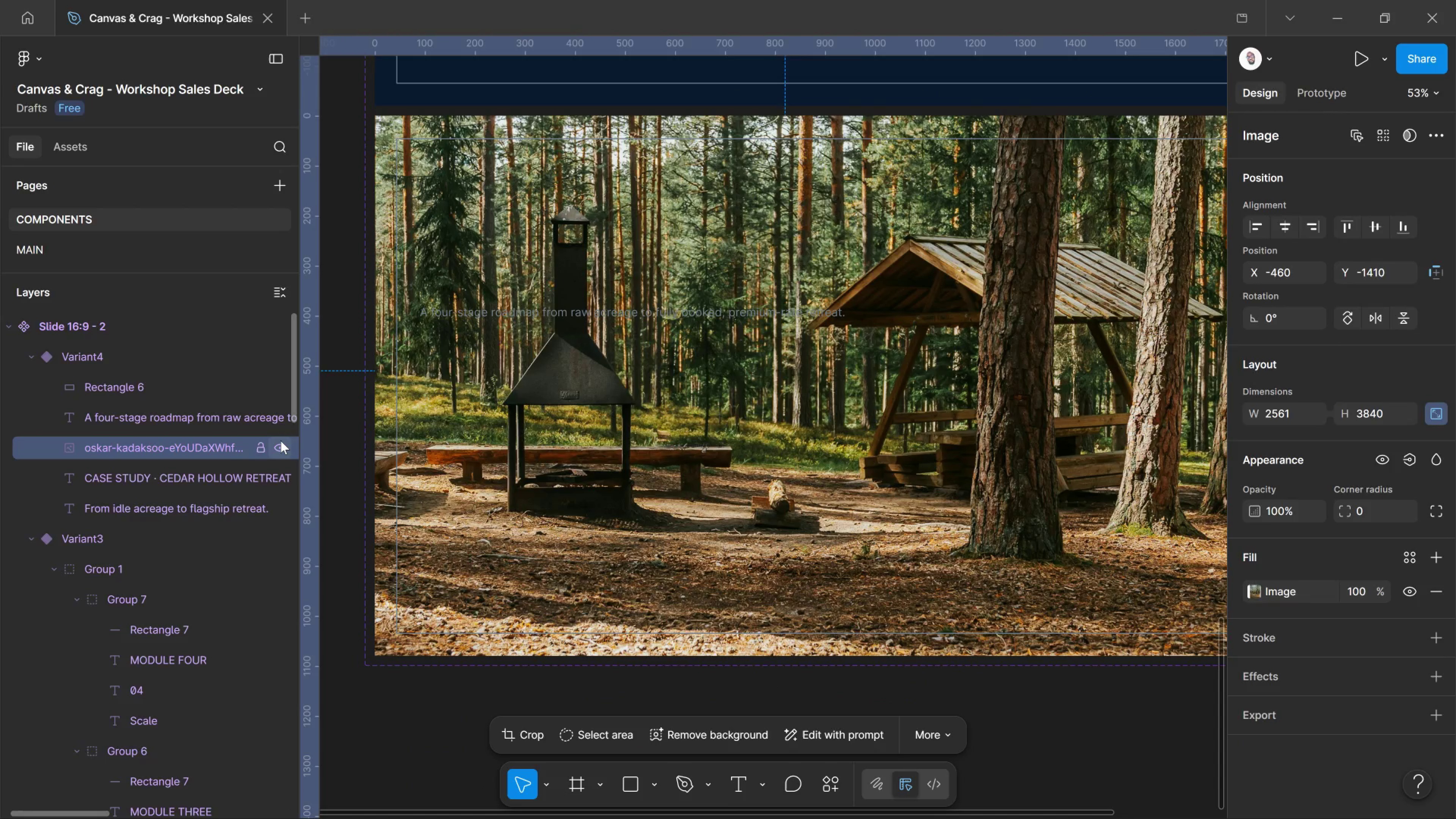 
left_click([281, 441])
 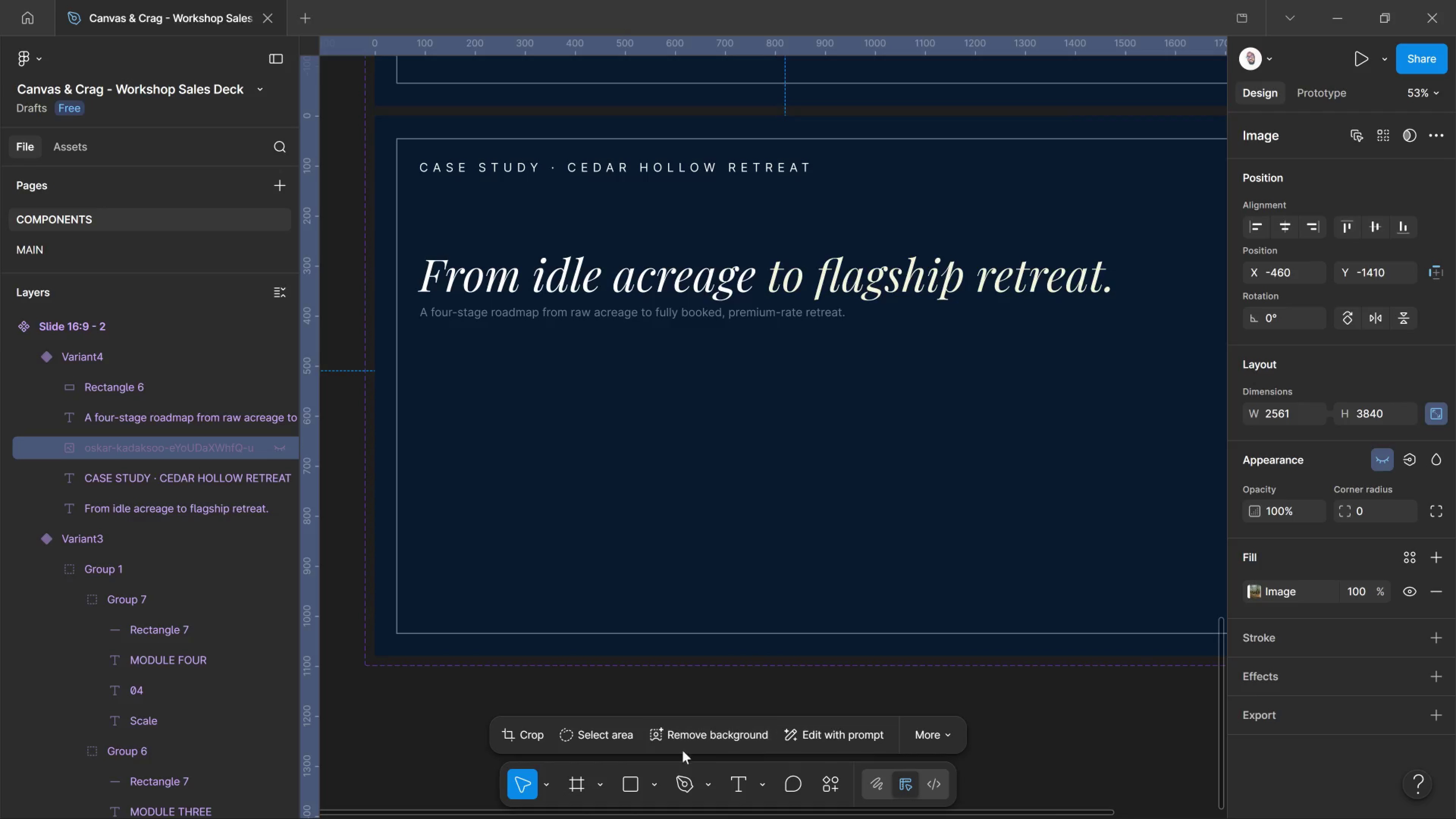 
left_click_drag(start_coordinate=[636, 771], to_coordinate=[638, 773])
 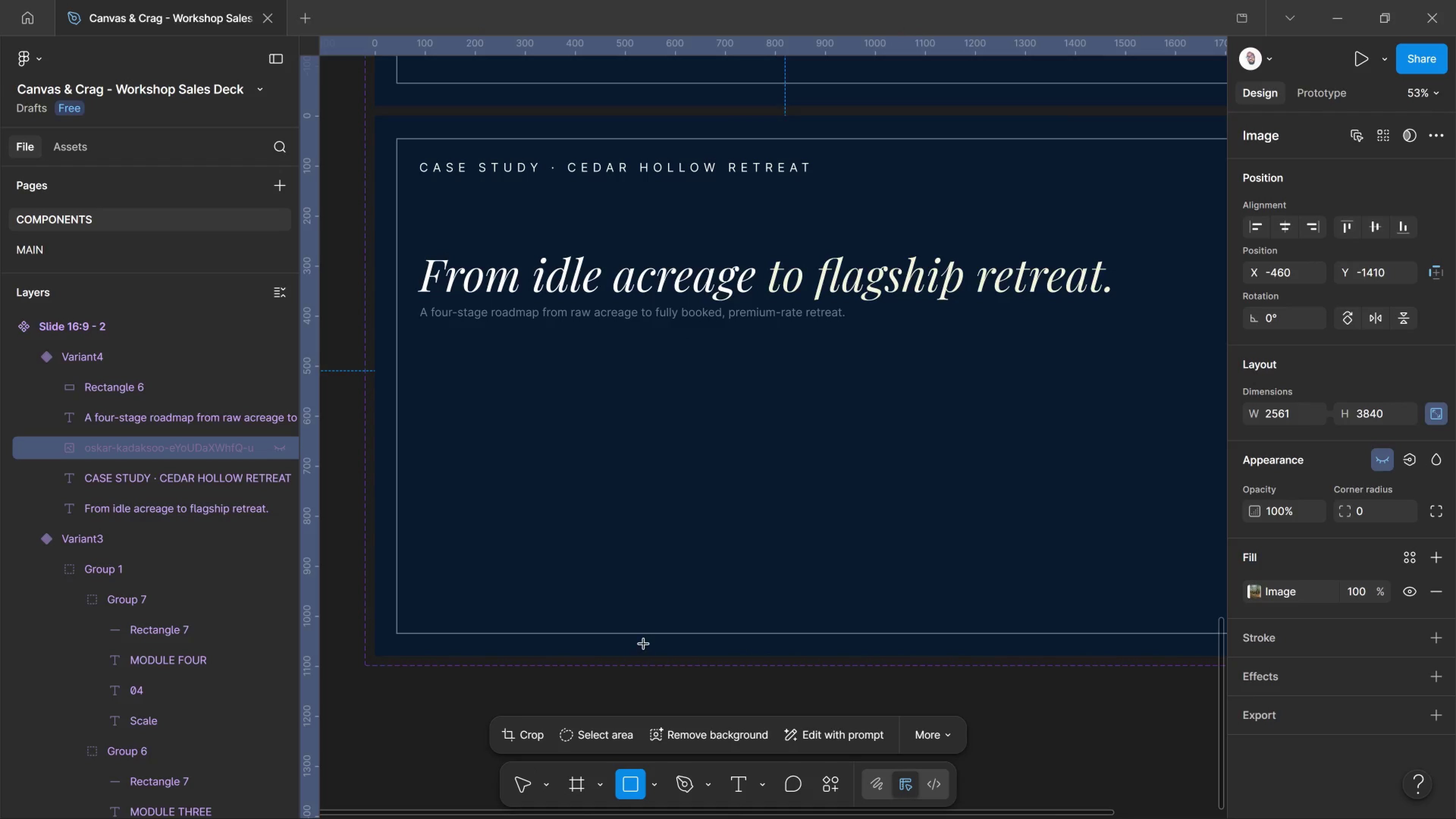 
left_click([521, 767])
 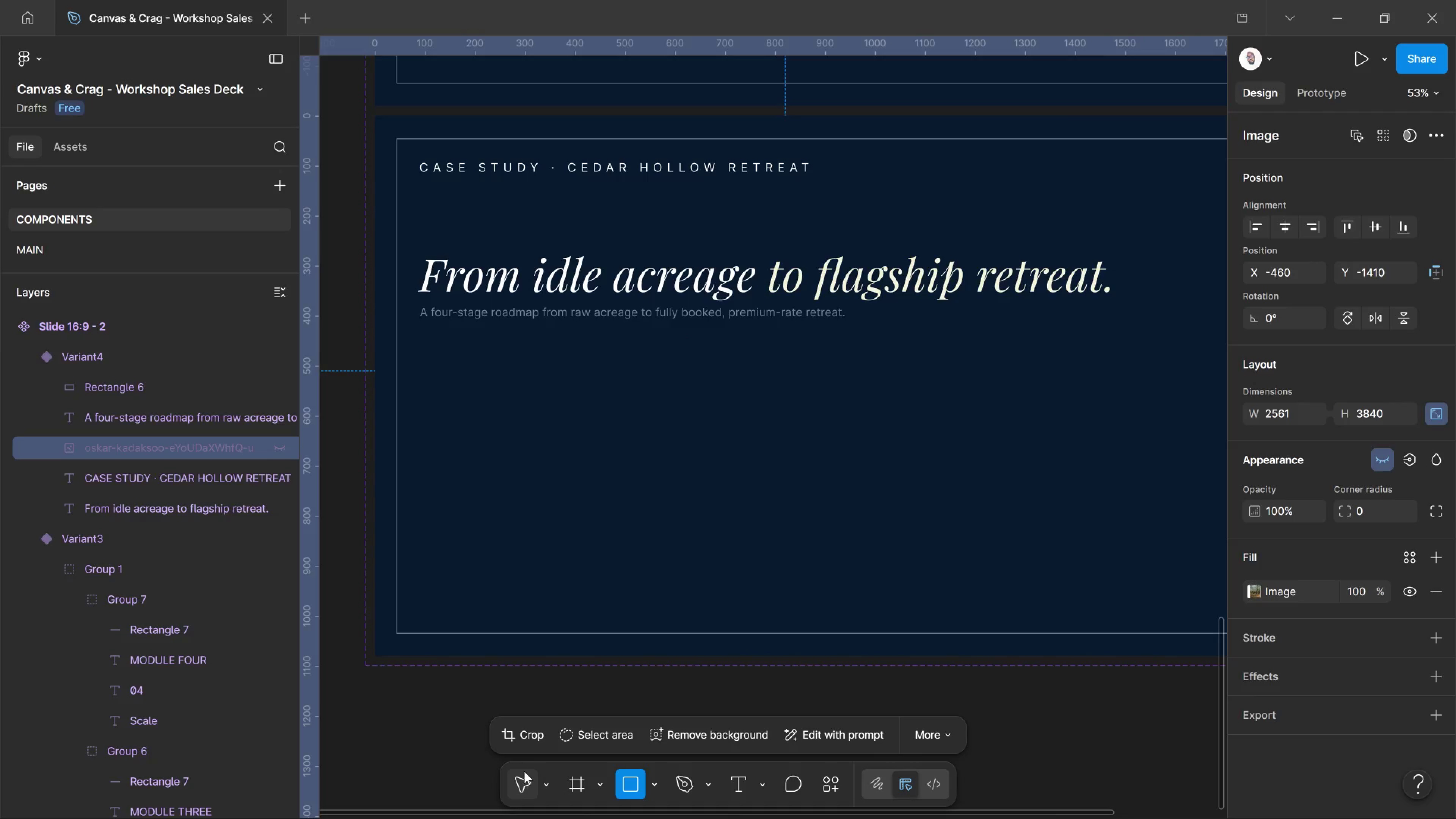 
left_click_drag(start_coordinate=[524, 771], to_coordinate=[524, 773])
 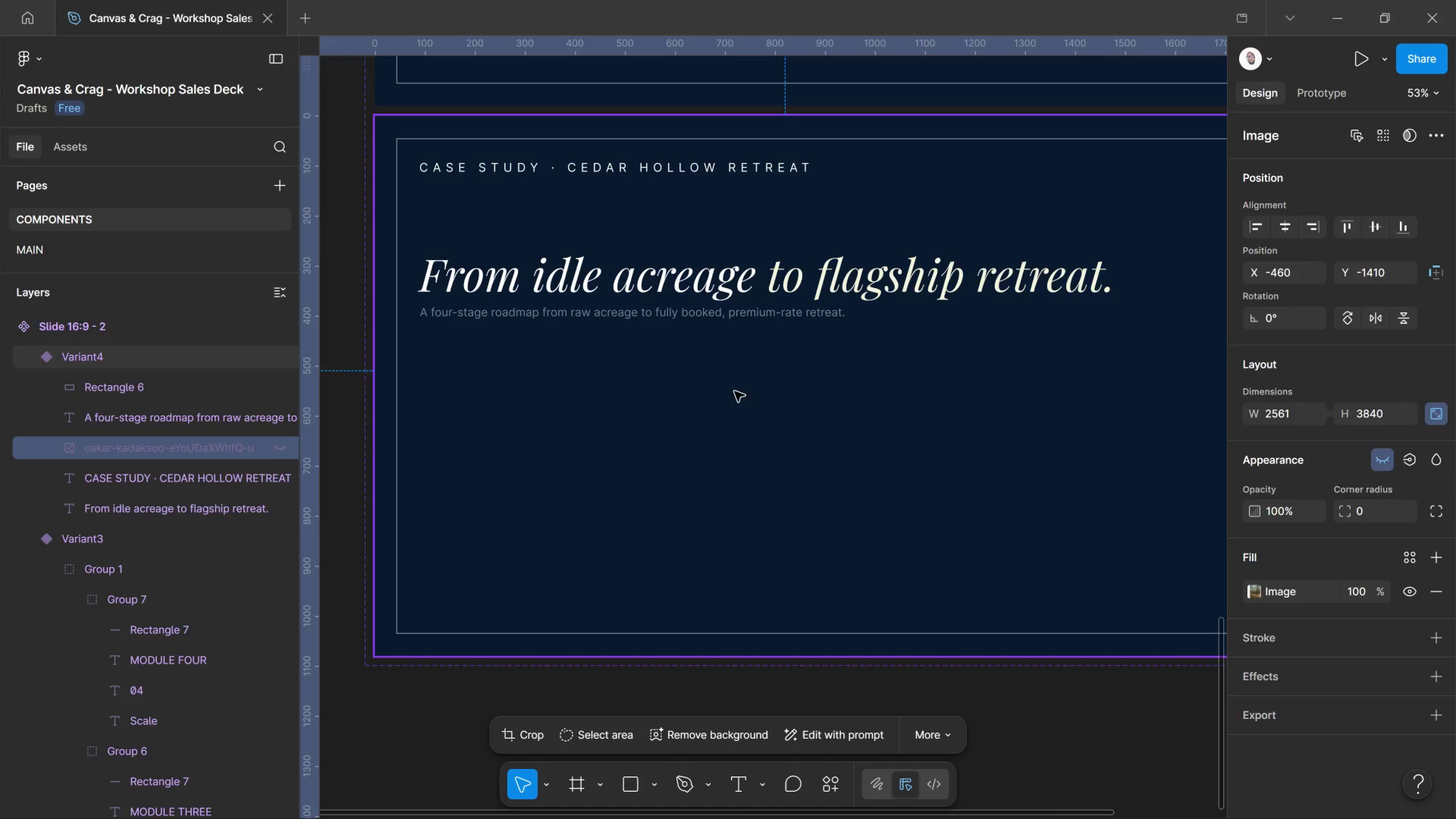 
hold_key(key=ControlLeft, duration=0.86)
left_click([731, 314])
 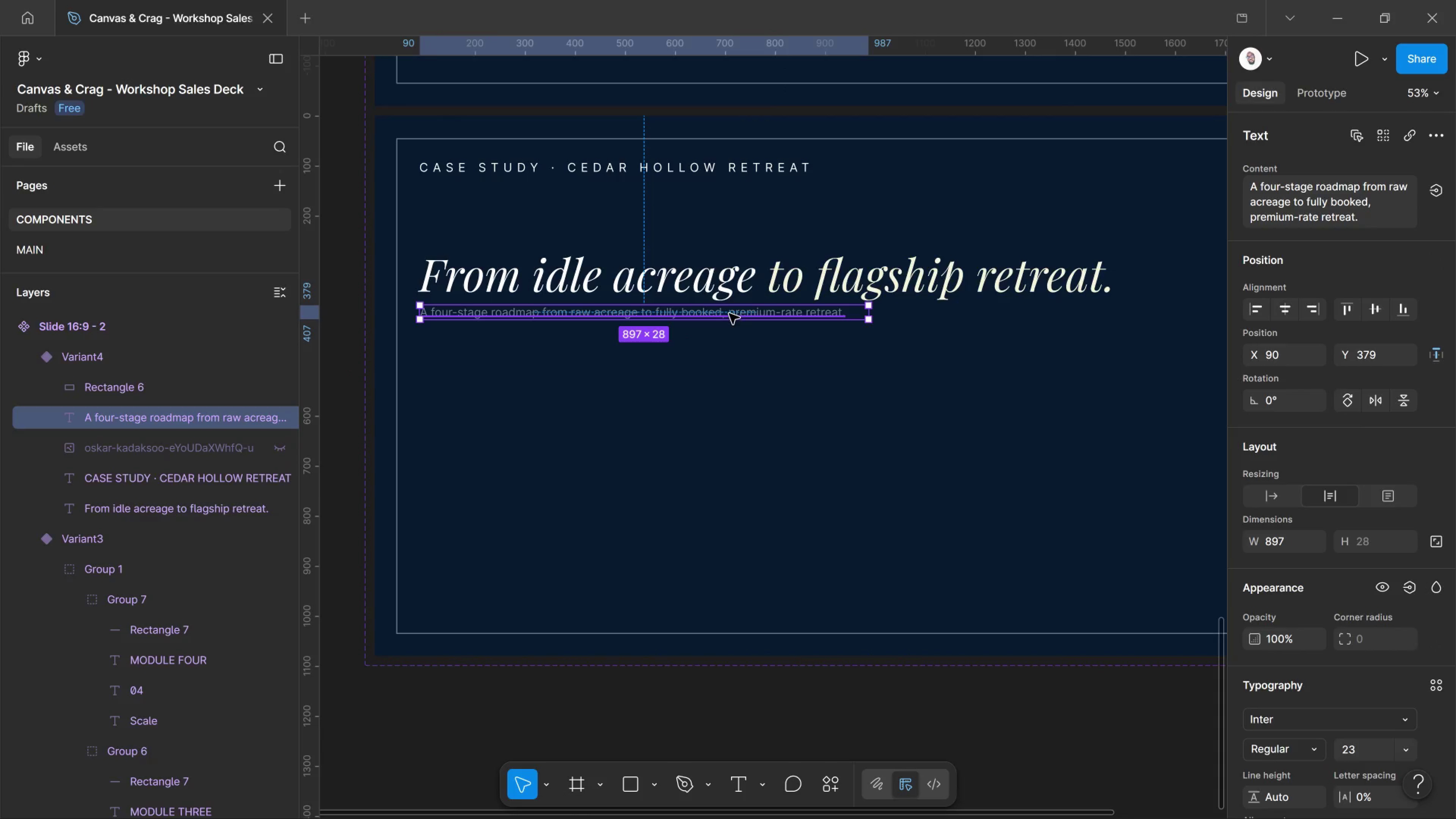 
left_click_drag(start_coordinate=[729, 314], to_coordinate=[722, 595])
 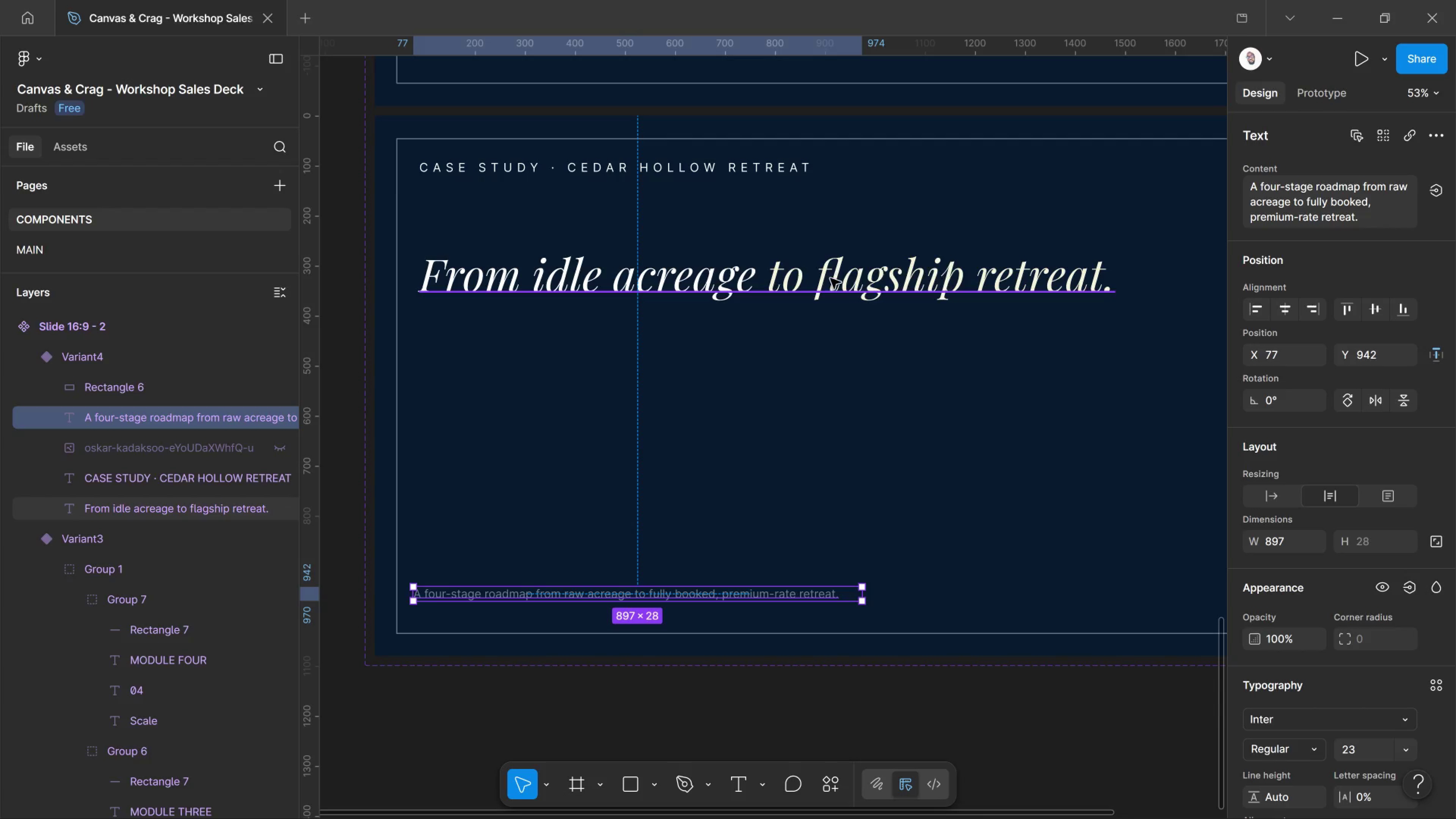 
left_click([830, 278])
 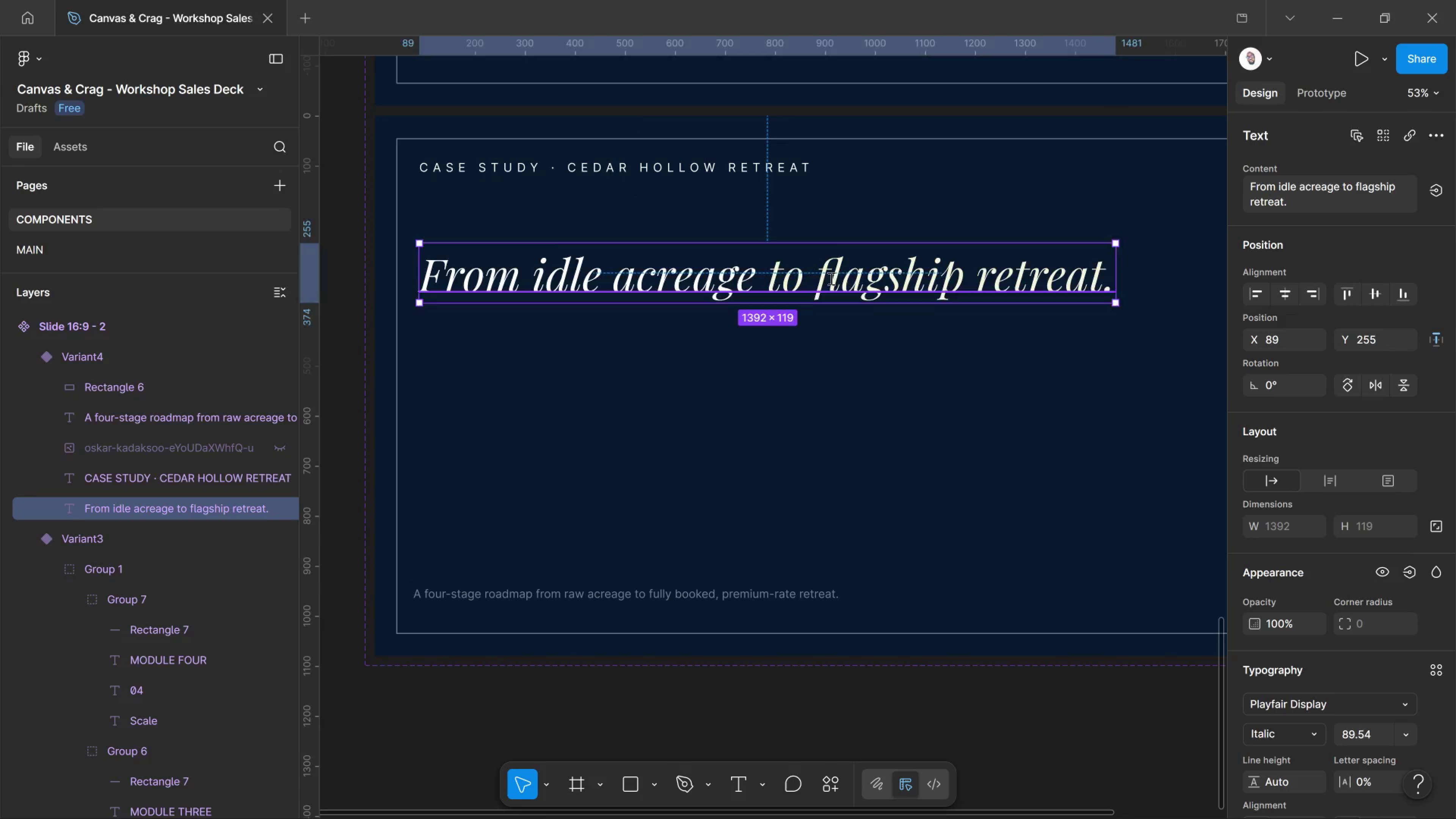 
double_click([830, 278])
 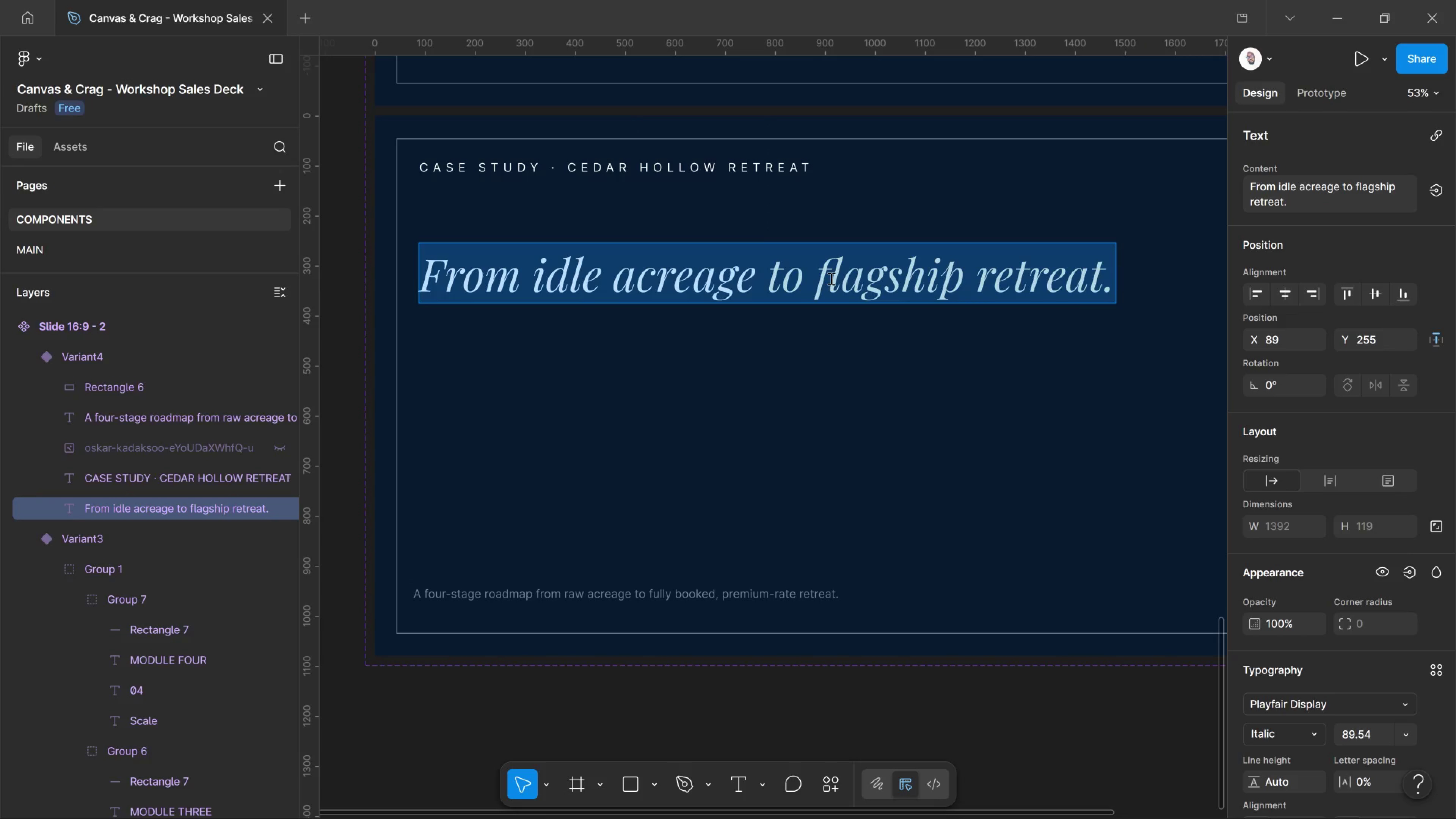 
key(Control+Shift+Comma)
 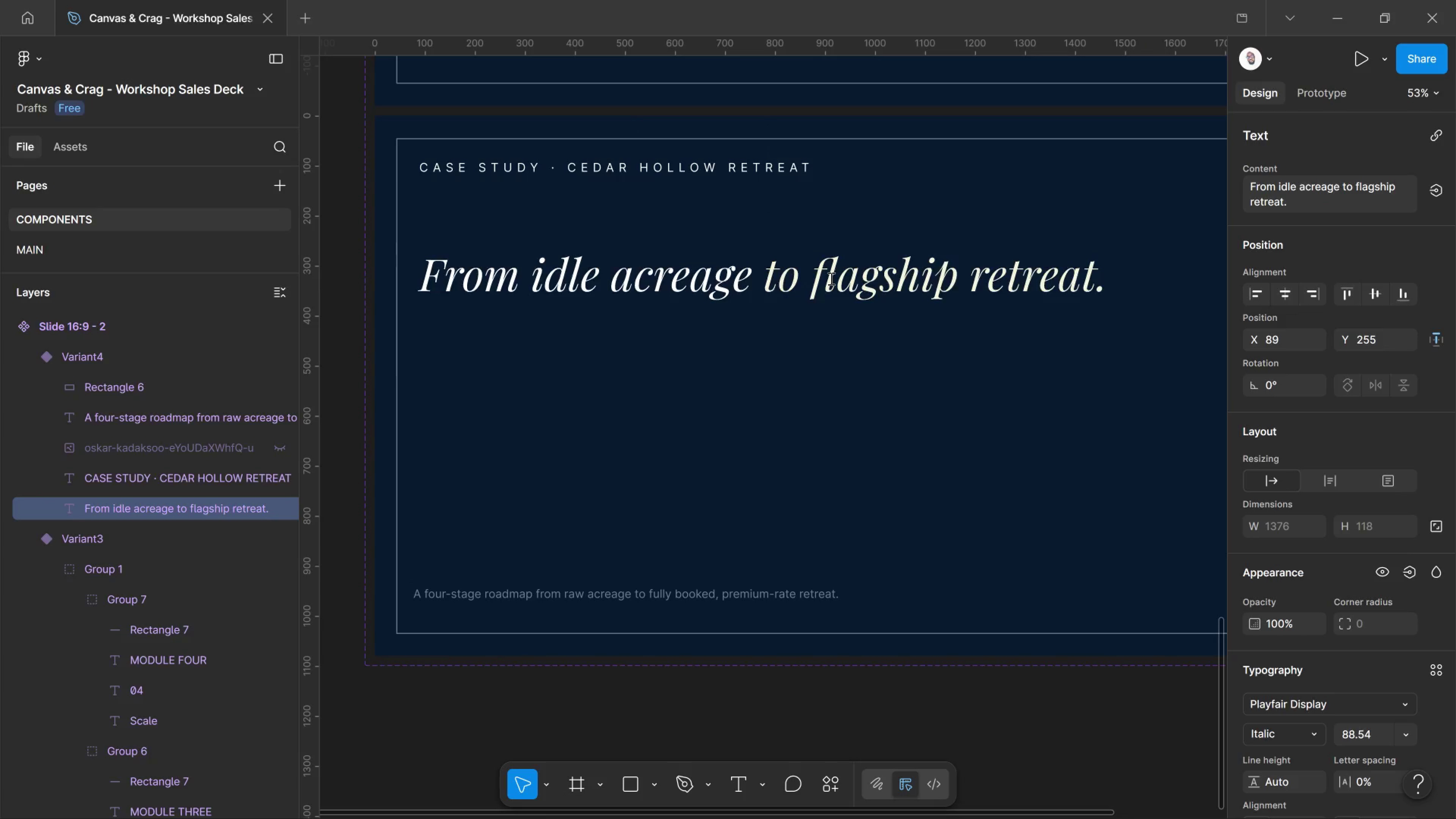 
key(Control+Shift+Comma)
 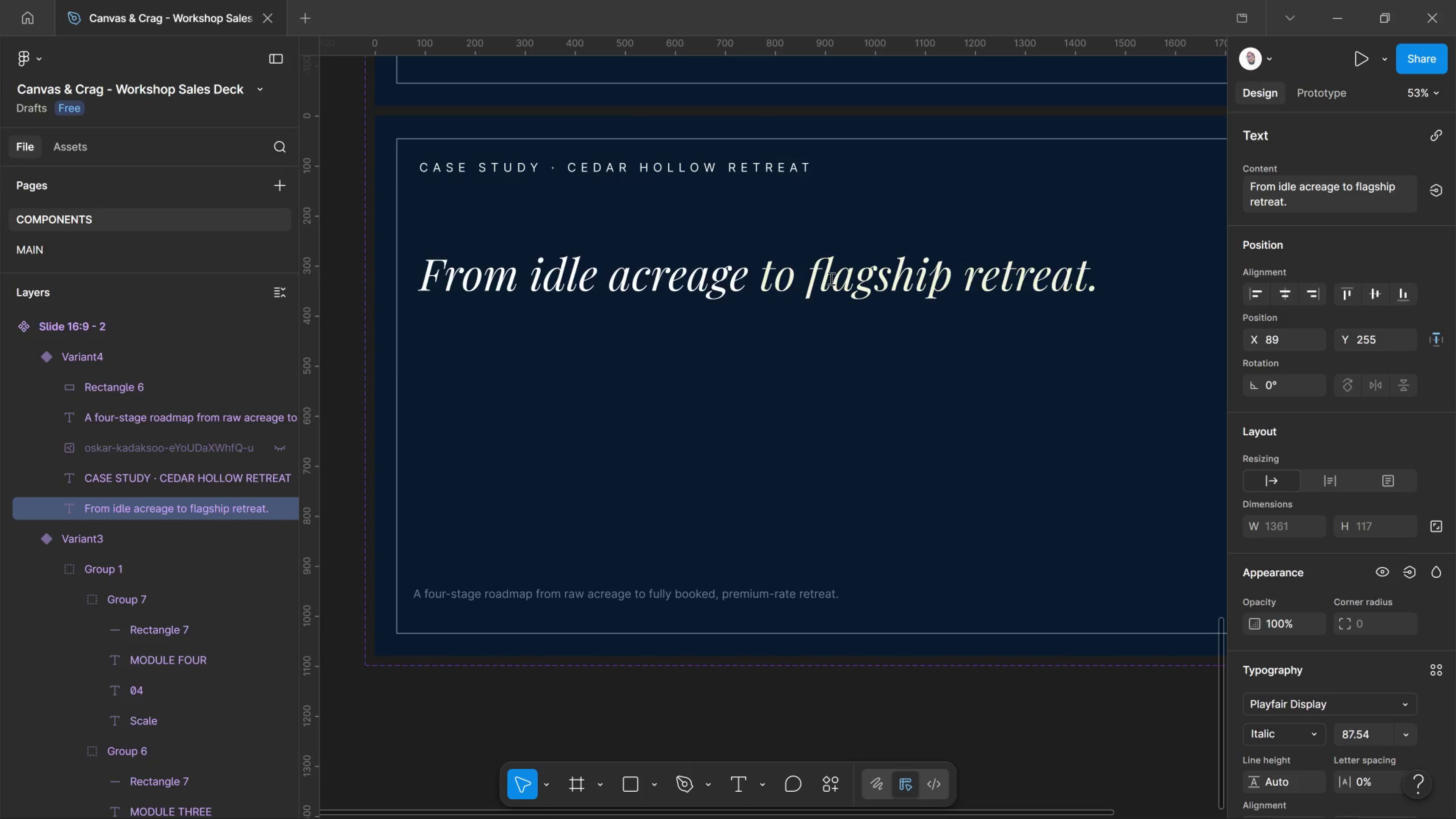 
key(Control+Shift+Comma)
 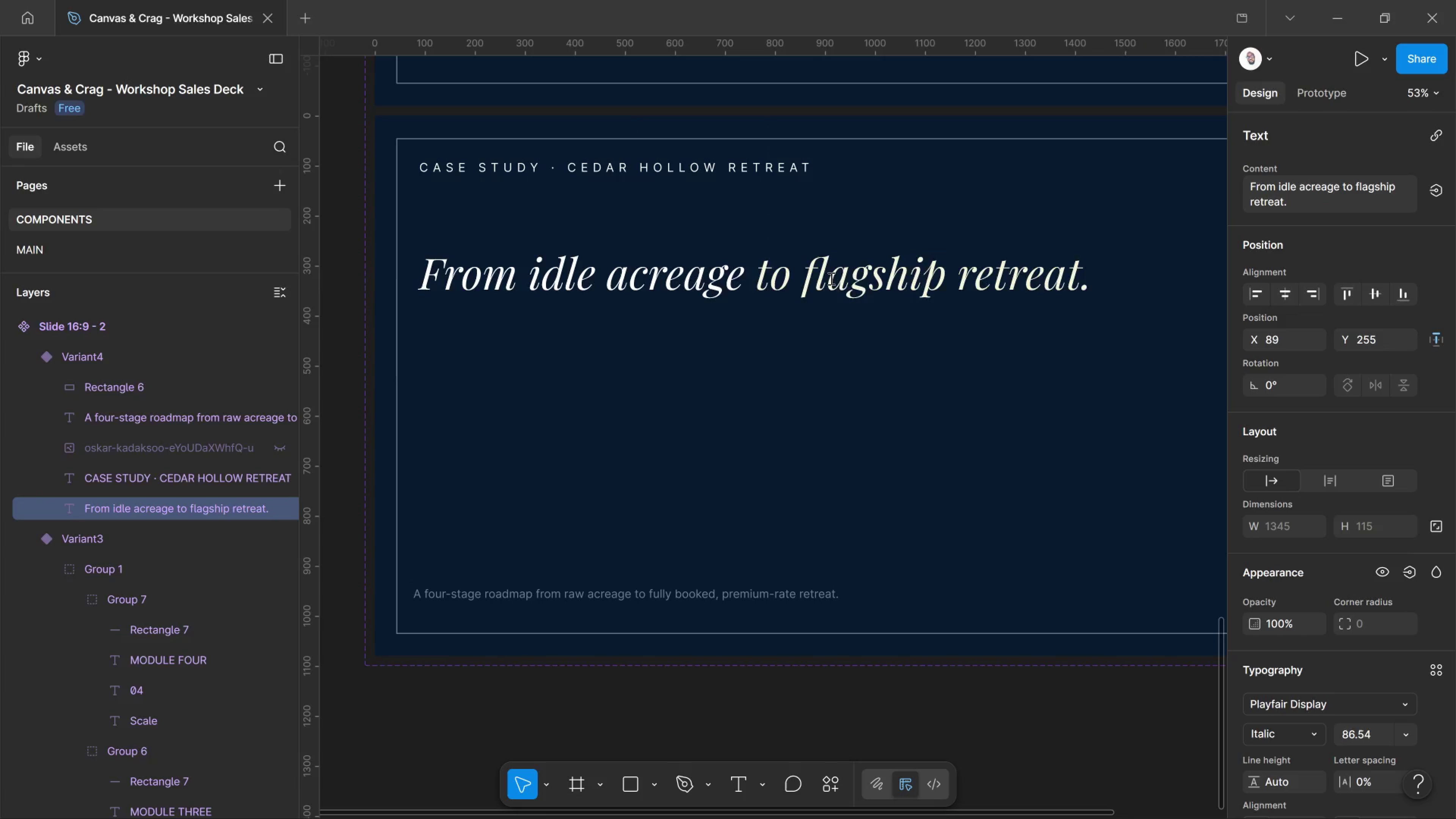 
hold_key(key=Comma, duration=1.2)
 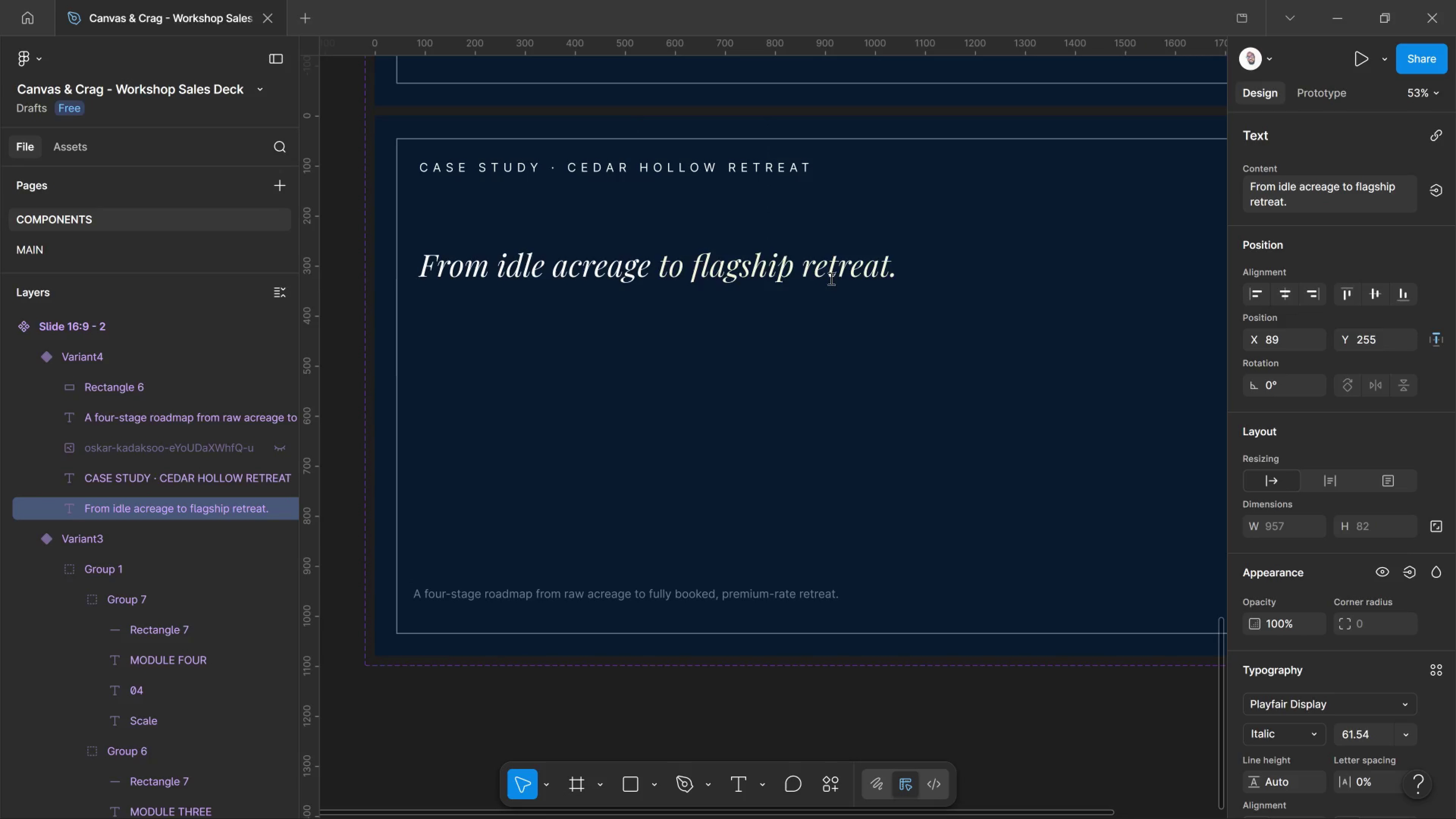 
key(Control+Shift+Comma)
 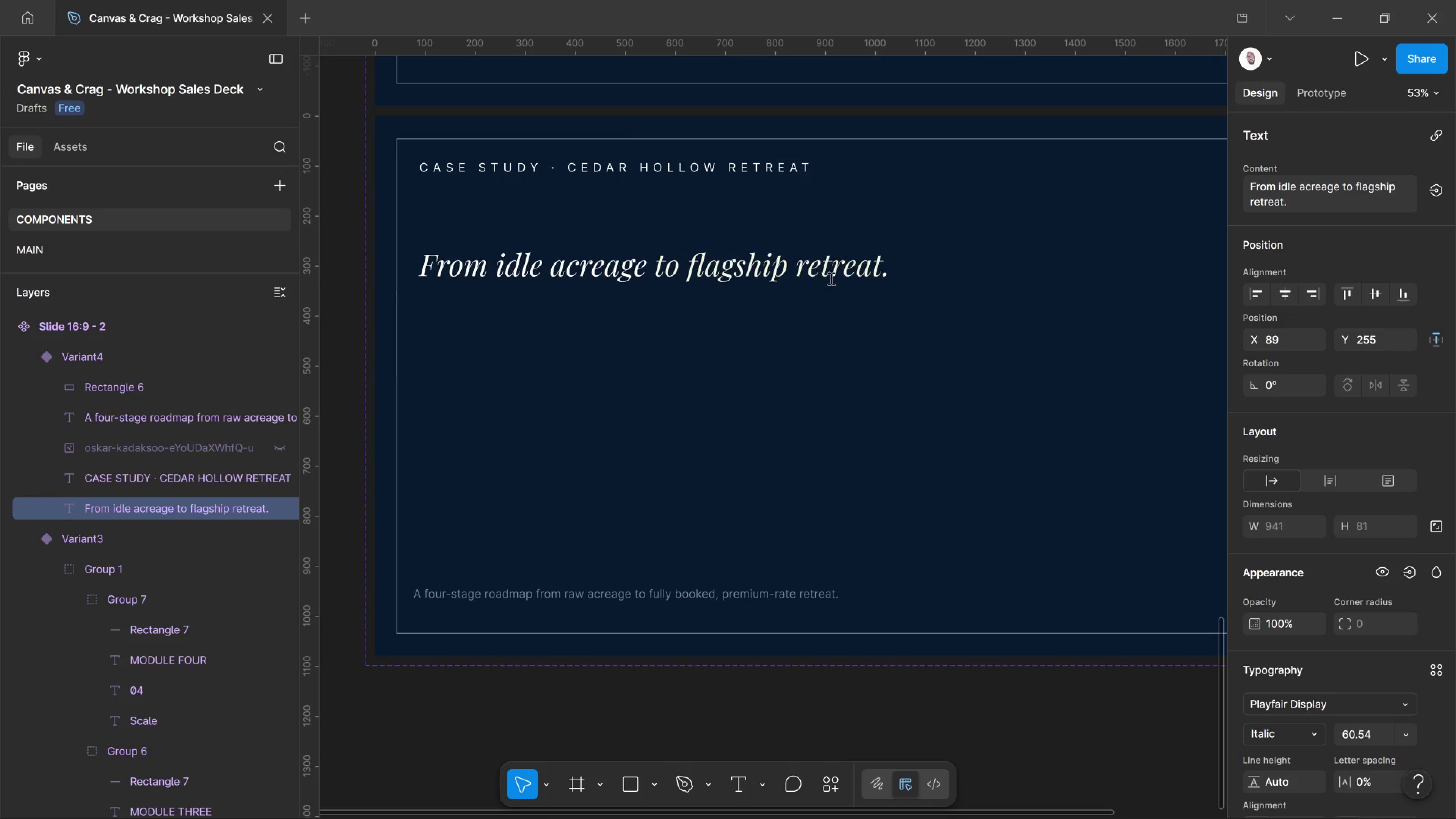 
key(Control+Shift+Comma)
 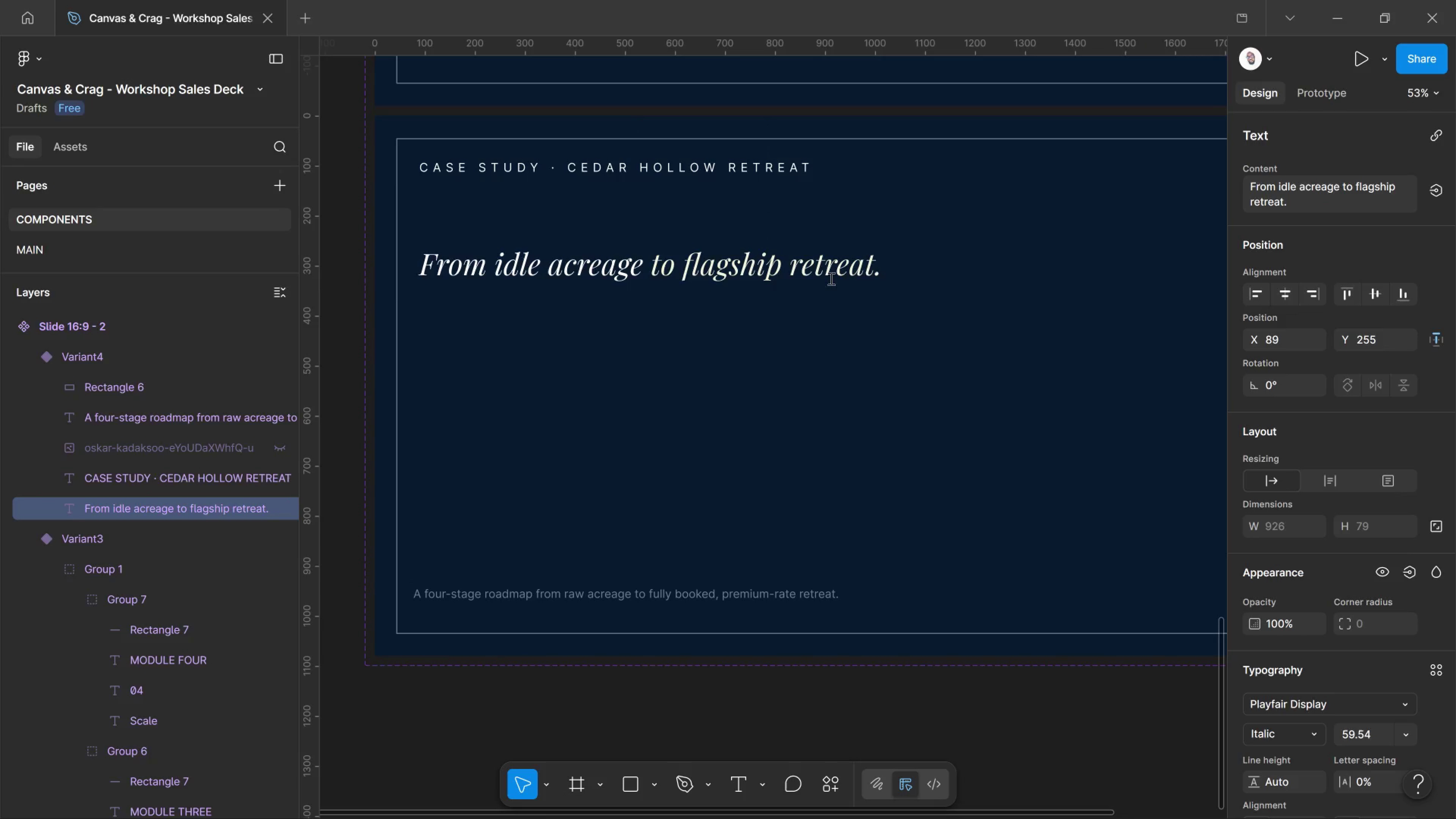 
key(Control+Shift+Comma)
 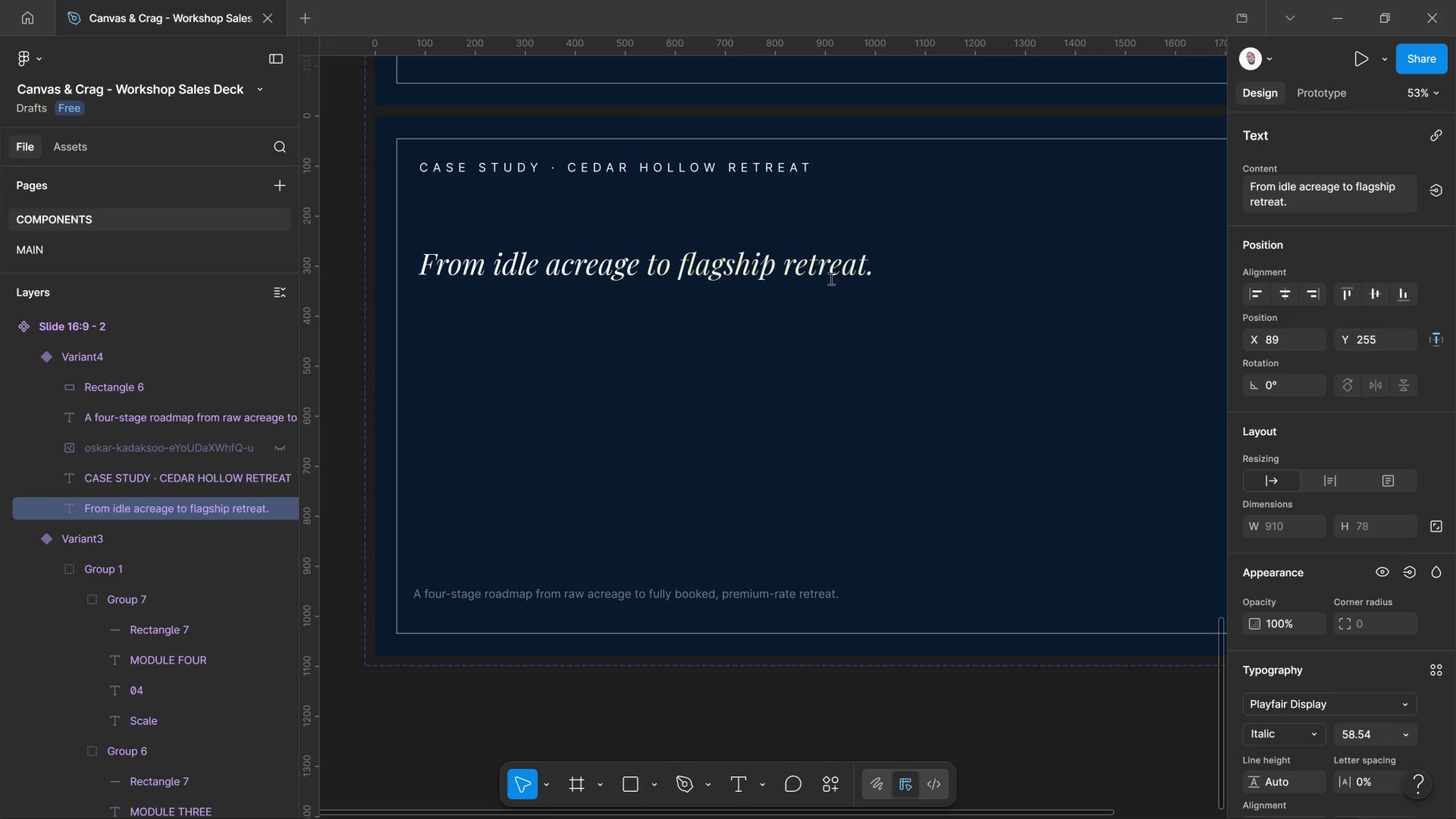 
key(Control+Shift+Comma)
 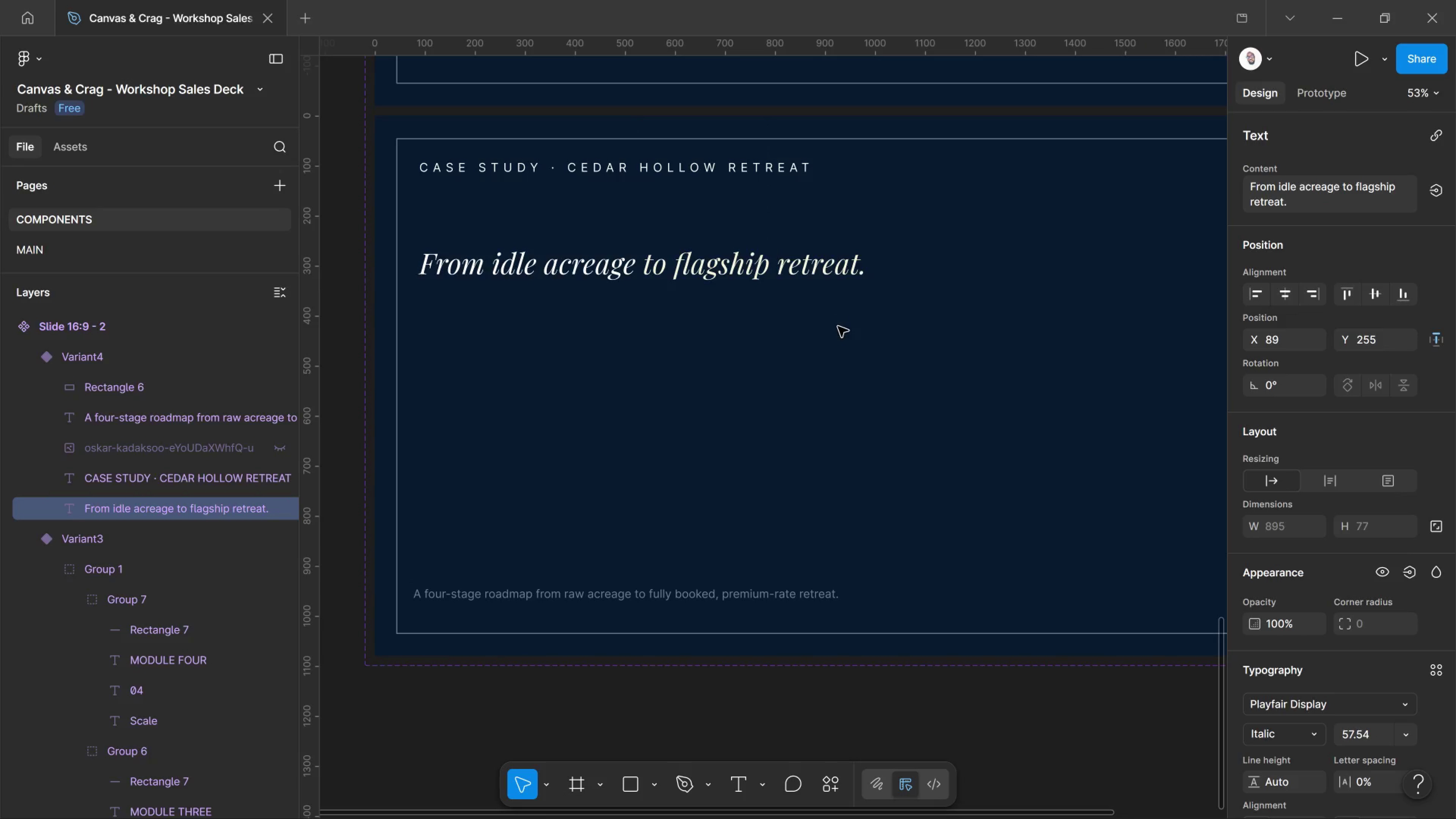 
left_click_drag(start_coordinate=[836, 326], to_coordinate=[832, 326])
 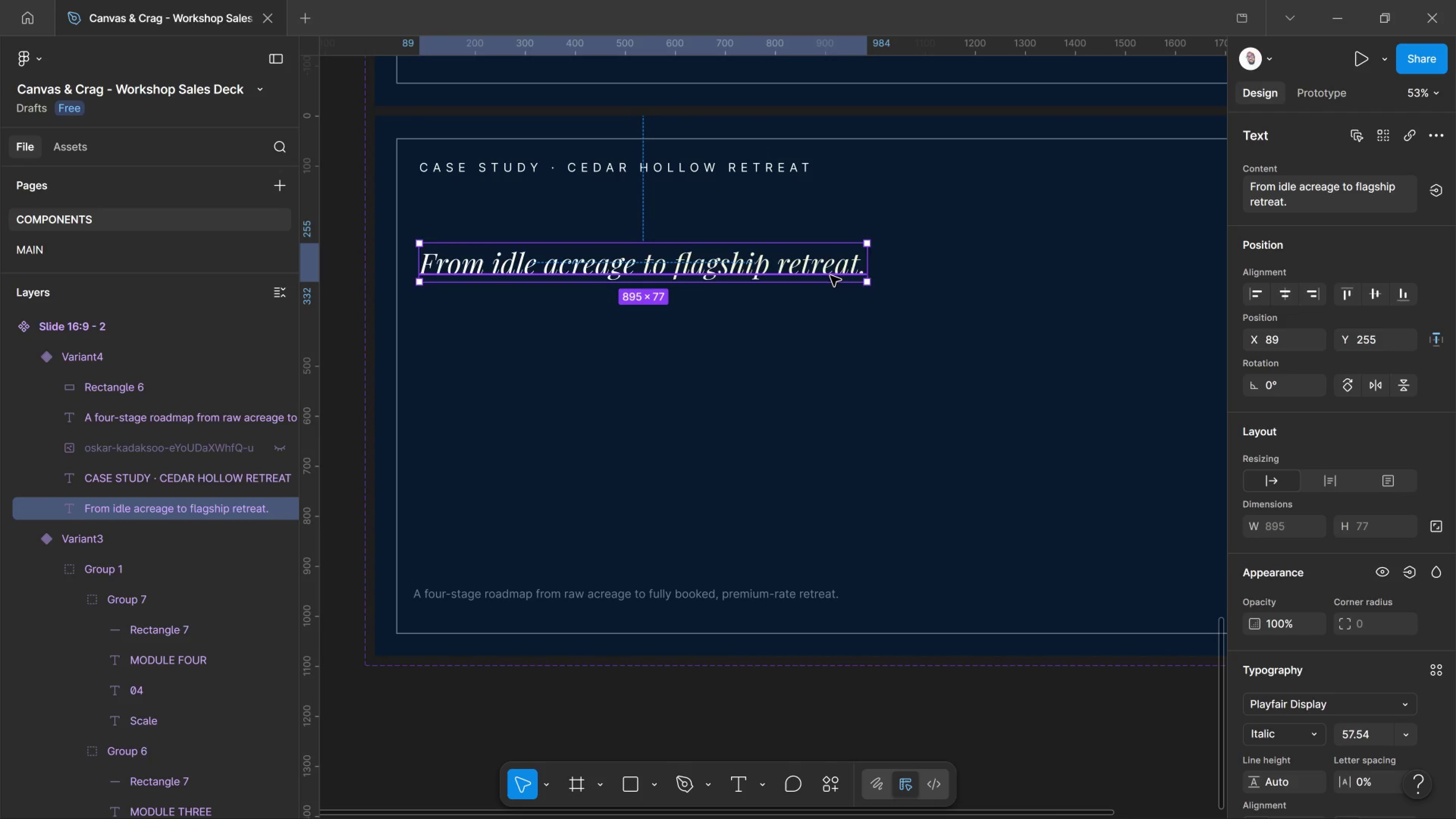 
left_click_drag(start_coordinate=[830, 276], to_coordinate=[838, 225])
 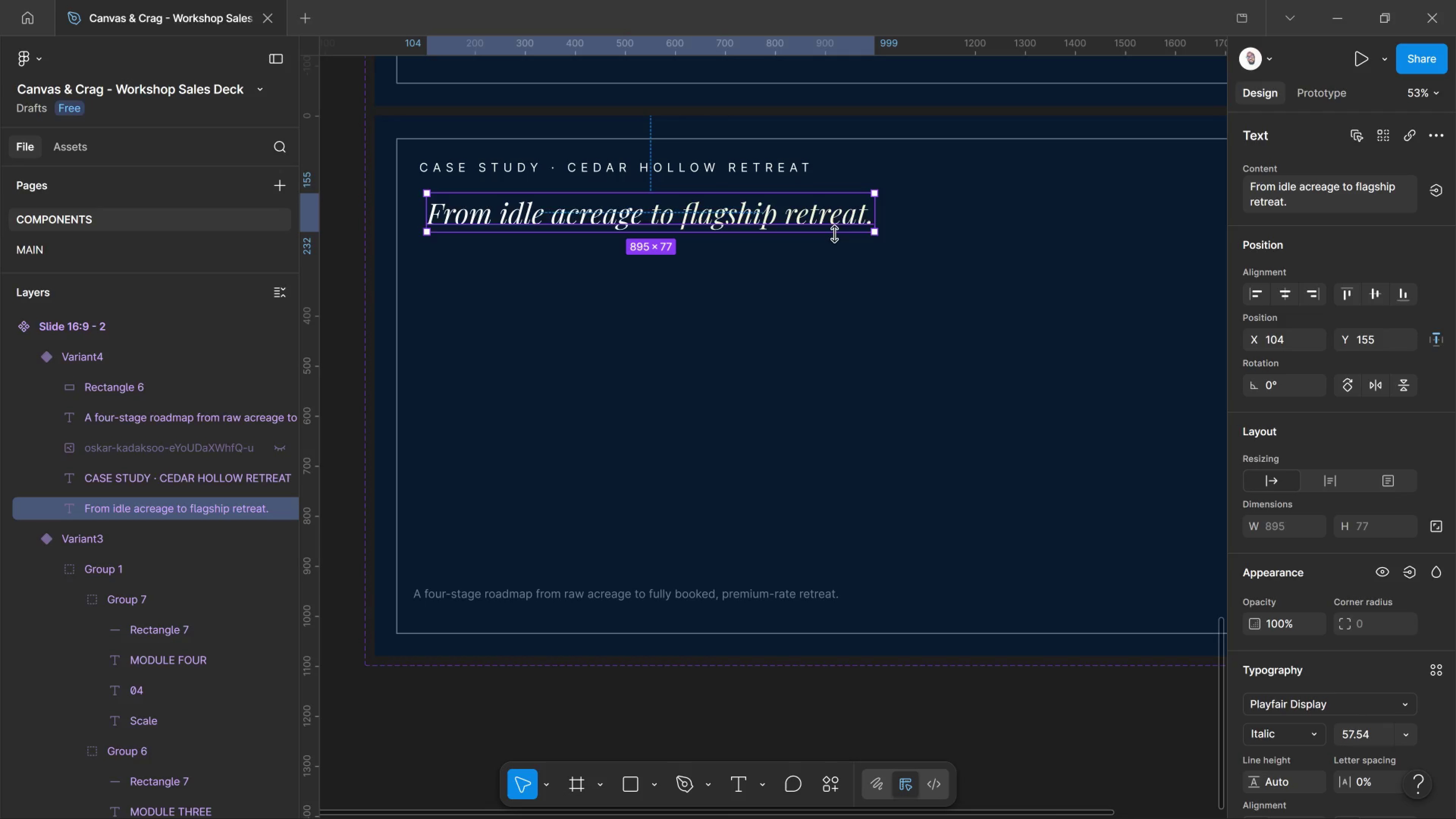 
left_click_drag(start_coordinate=[832, 216], to_coordinate=[824, 218])
 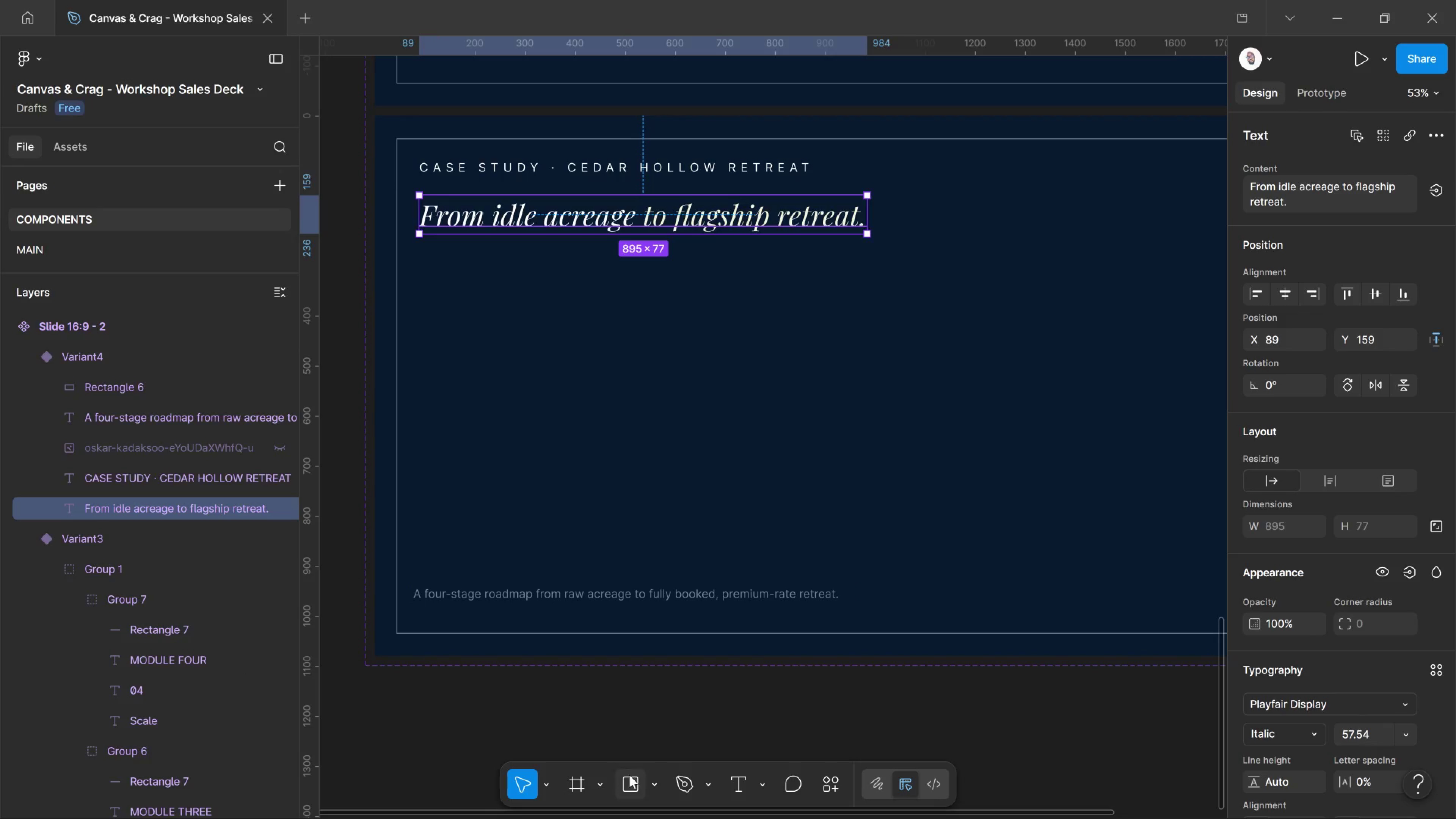 
left_click_drag(start_coordinate=[653, 777], to_coordinate=[657, 779])
 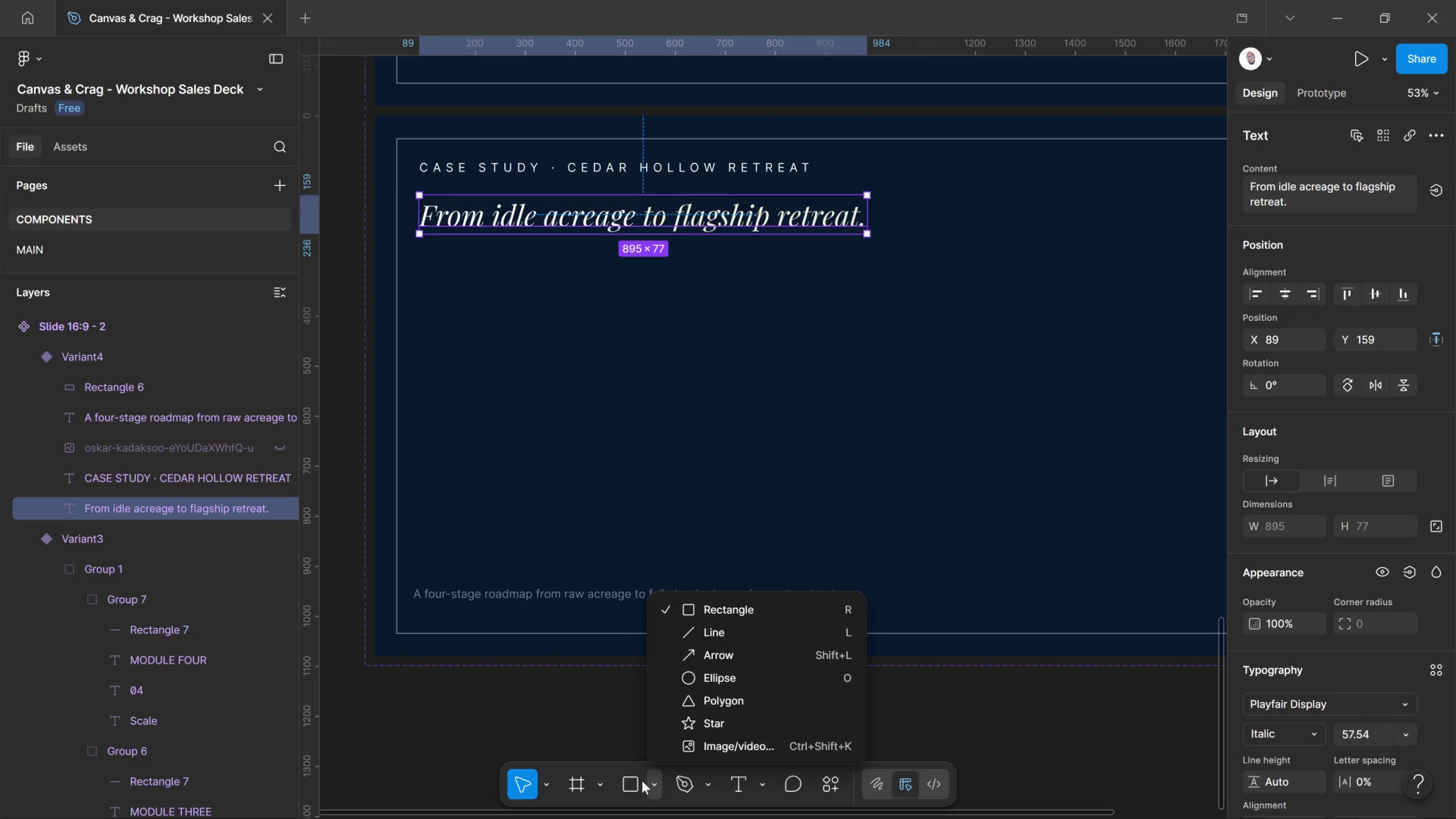 
left_click([642, 781])
 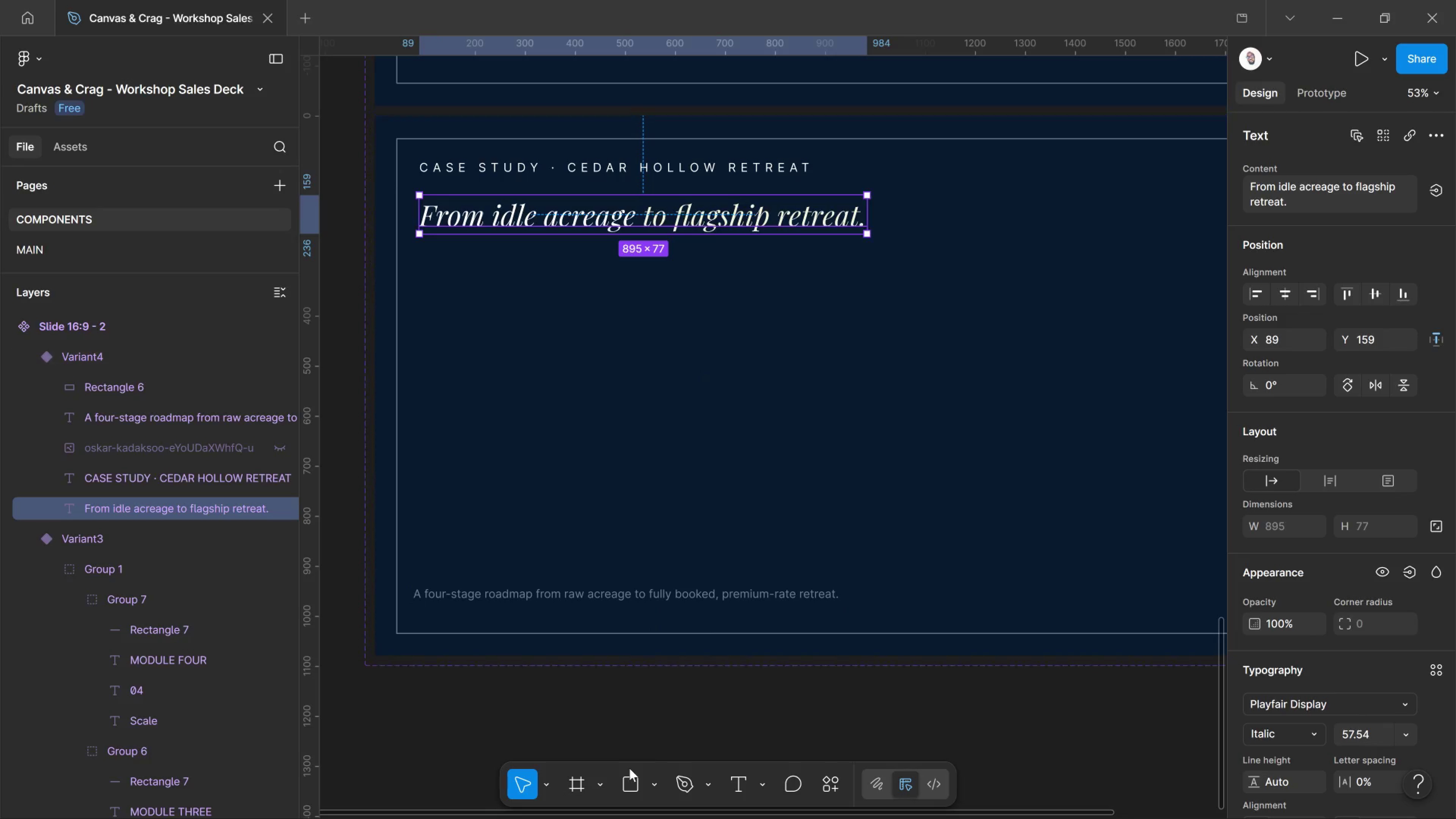 
left_click([626, 781])
 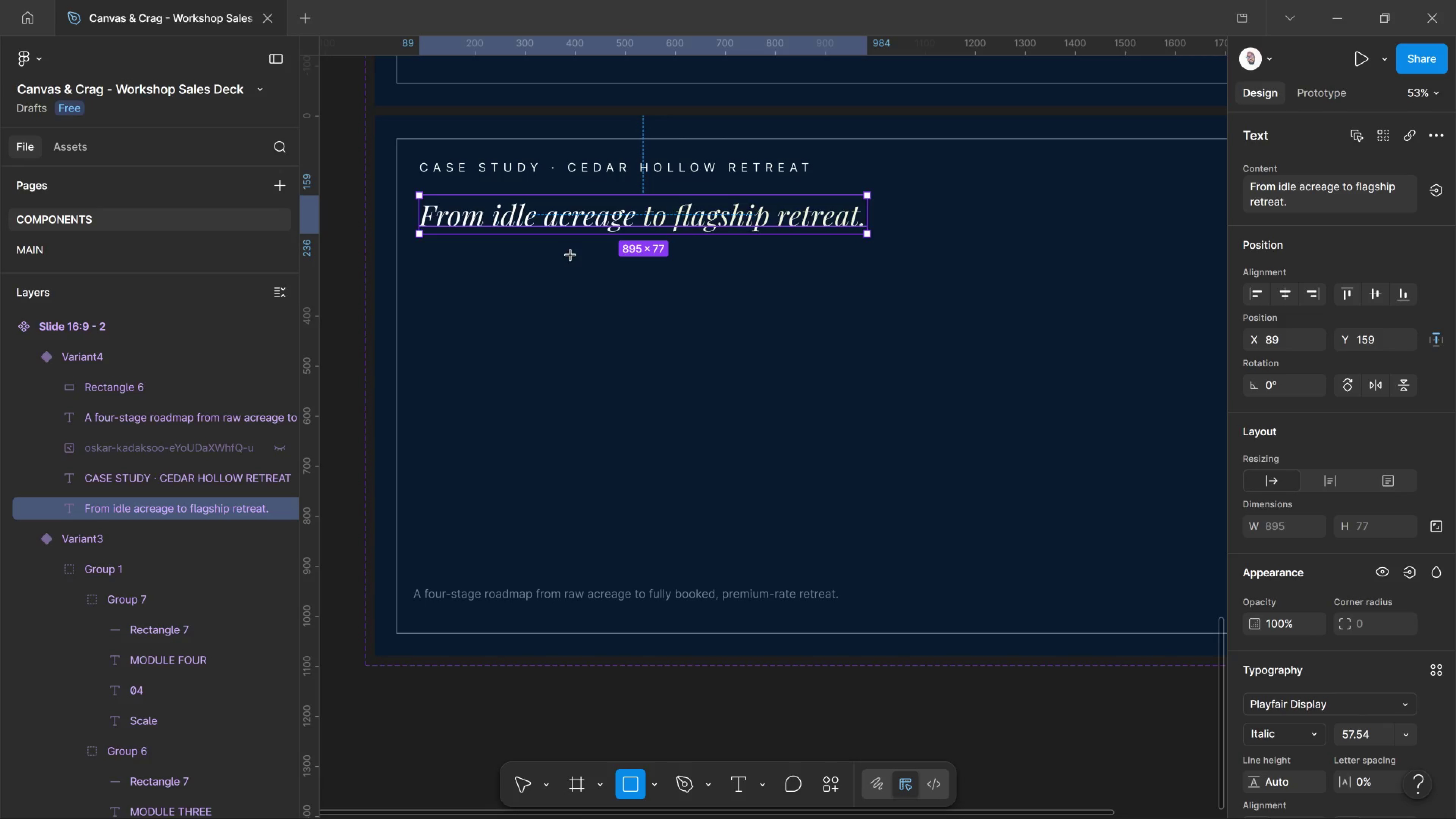 
left_click_drag(start_coordinate=[571, 252], to_coordinate=[940, 568])
 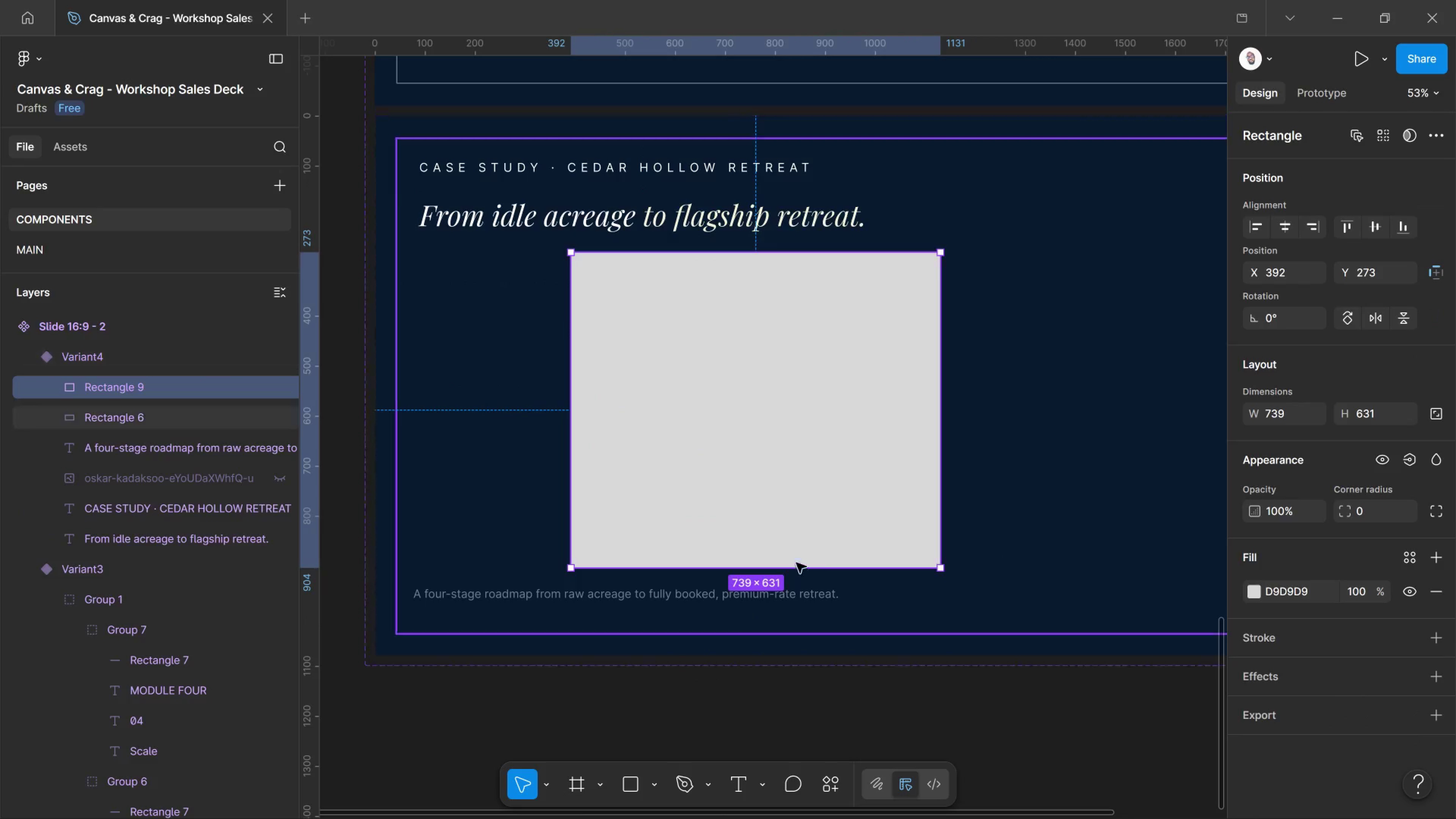 
hold_key(key=ControlLeft, duration=0.43)
scroll: coordinate [937, 480], scroll_direction: down, amount: 6.0
 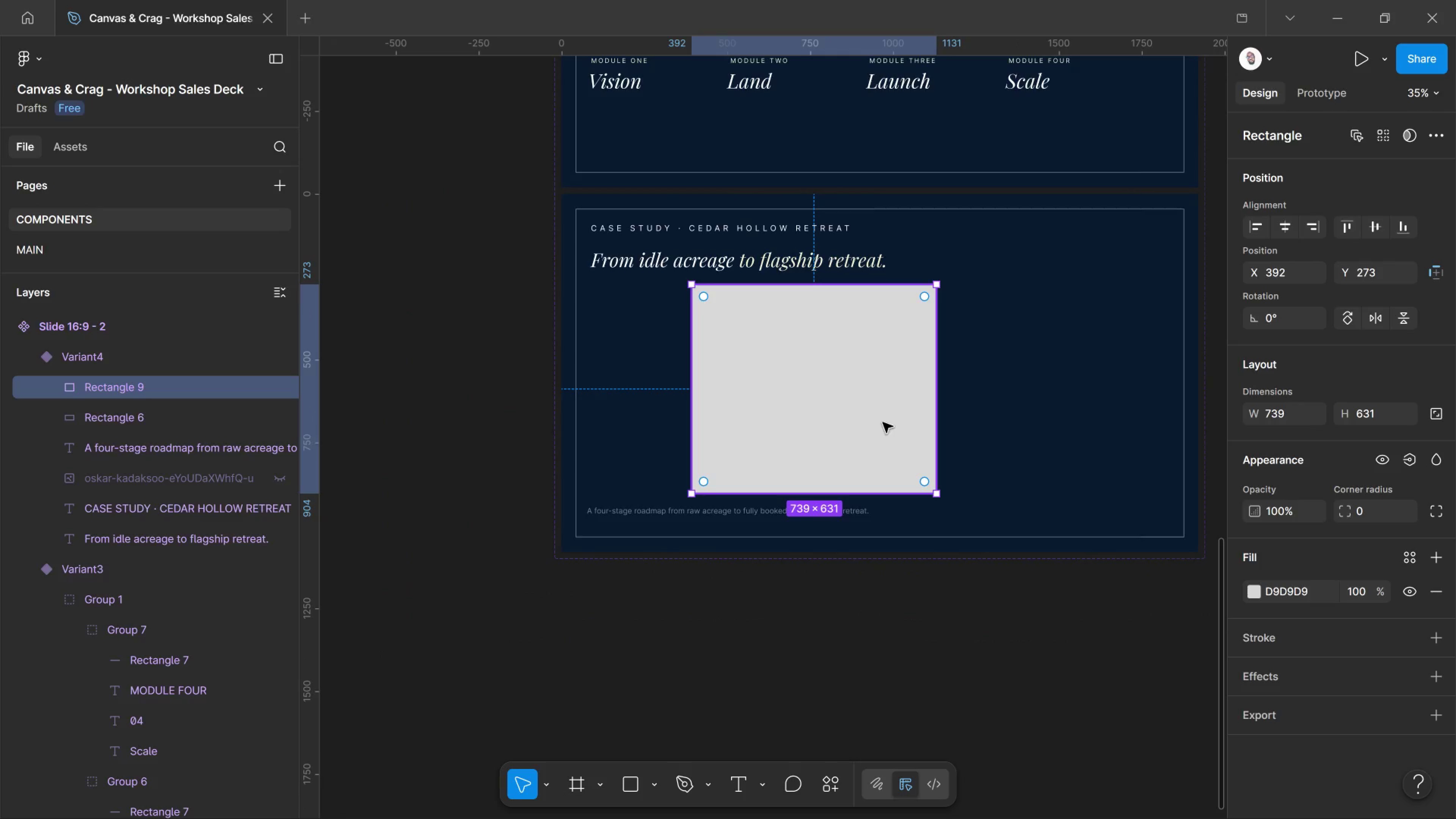 
left_click([877, 420])
 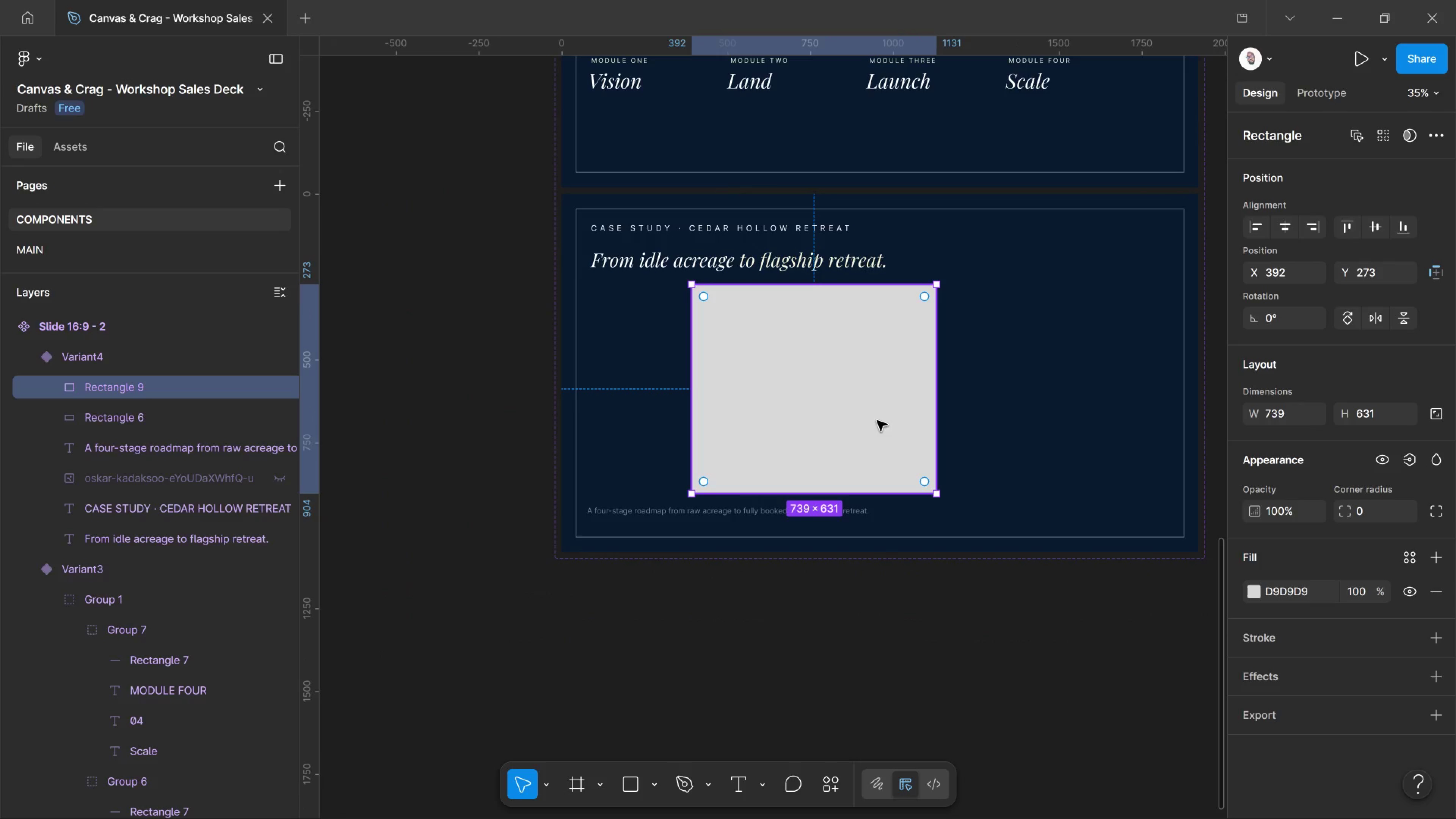 
hold_key(key=AltLeft, duration=2.53)
left_click_drag(start_coordinate=[877, 420], to_coordinate=[1139, 412])
 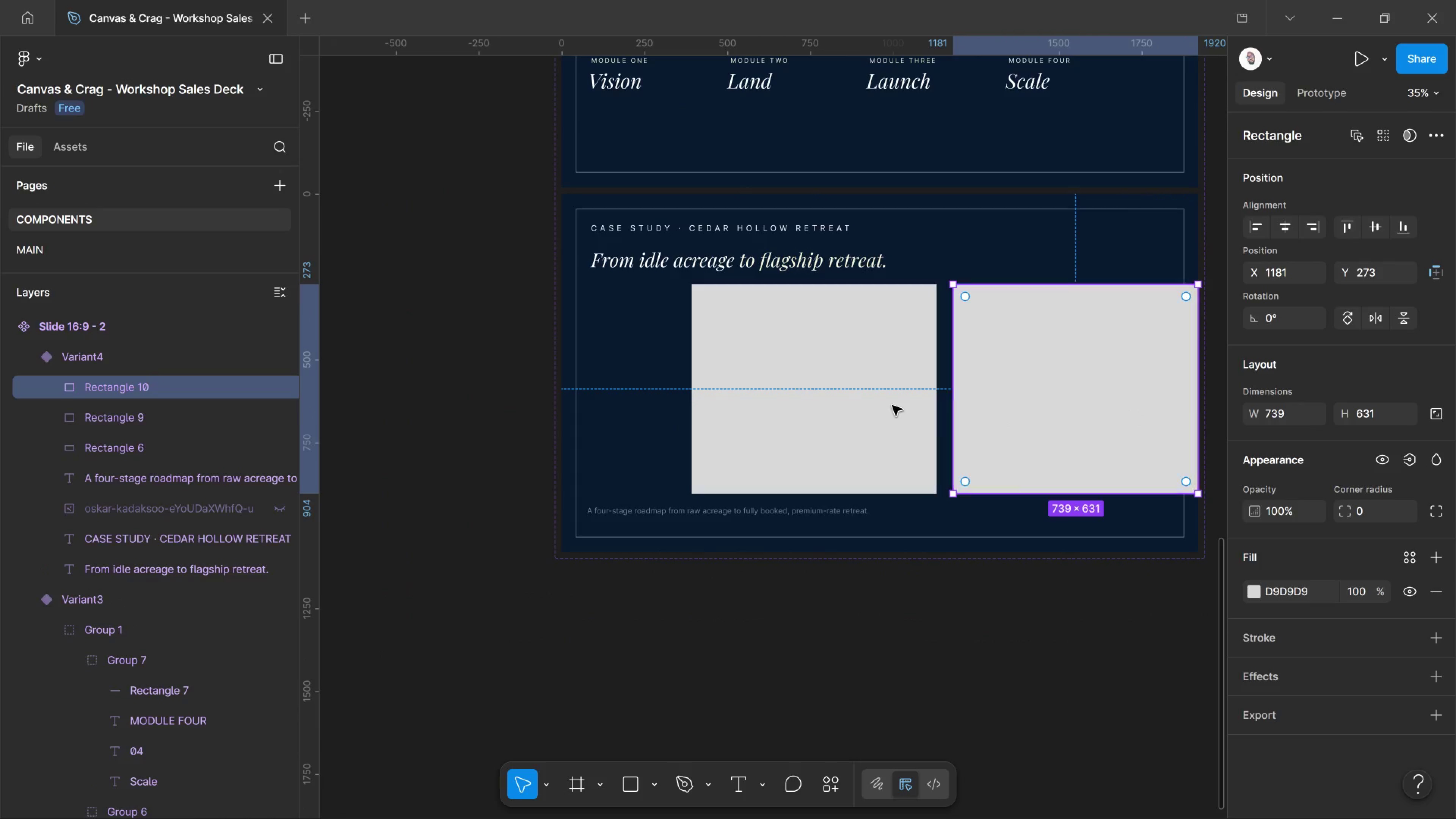 
hold_key(key=ShiftLeft, duration=1.67)
 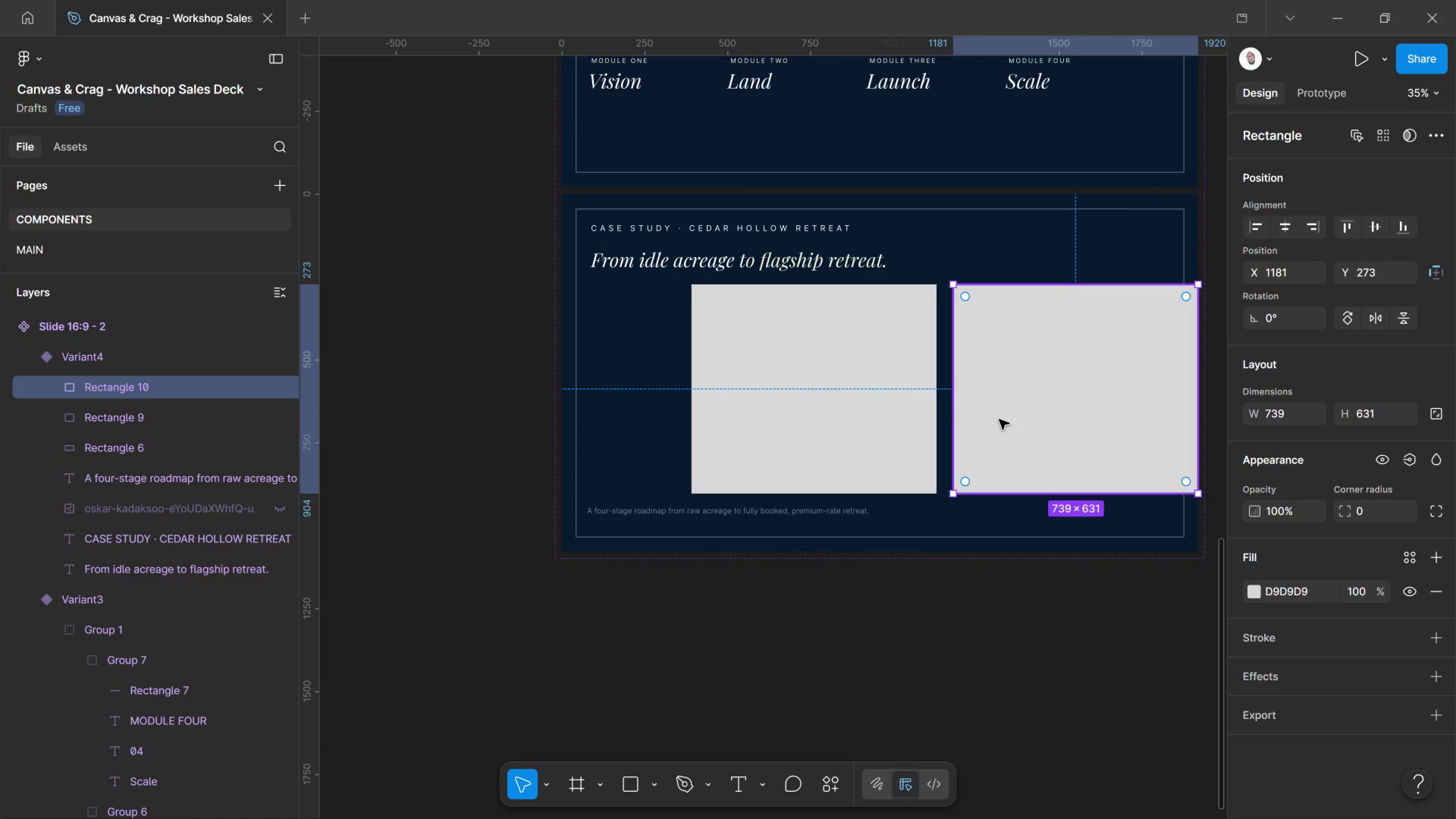 
hold_key(key=ShiftLeft, duration=0.99)
left_click([888, 403])
 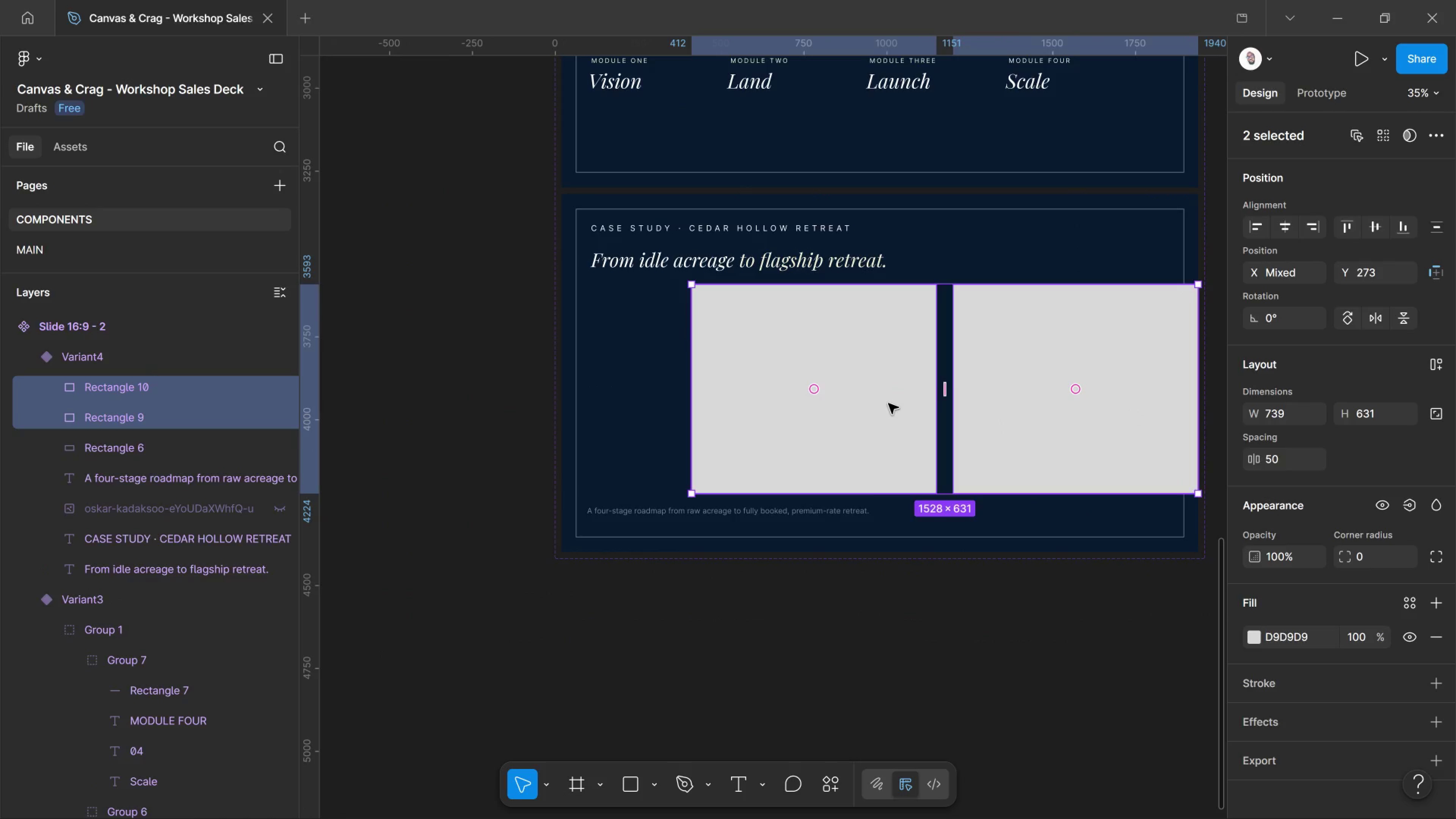 
left_click_drag(start_coordinate=[888, 403], to_coordinate=[826, 397])
 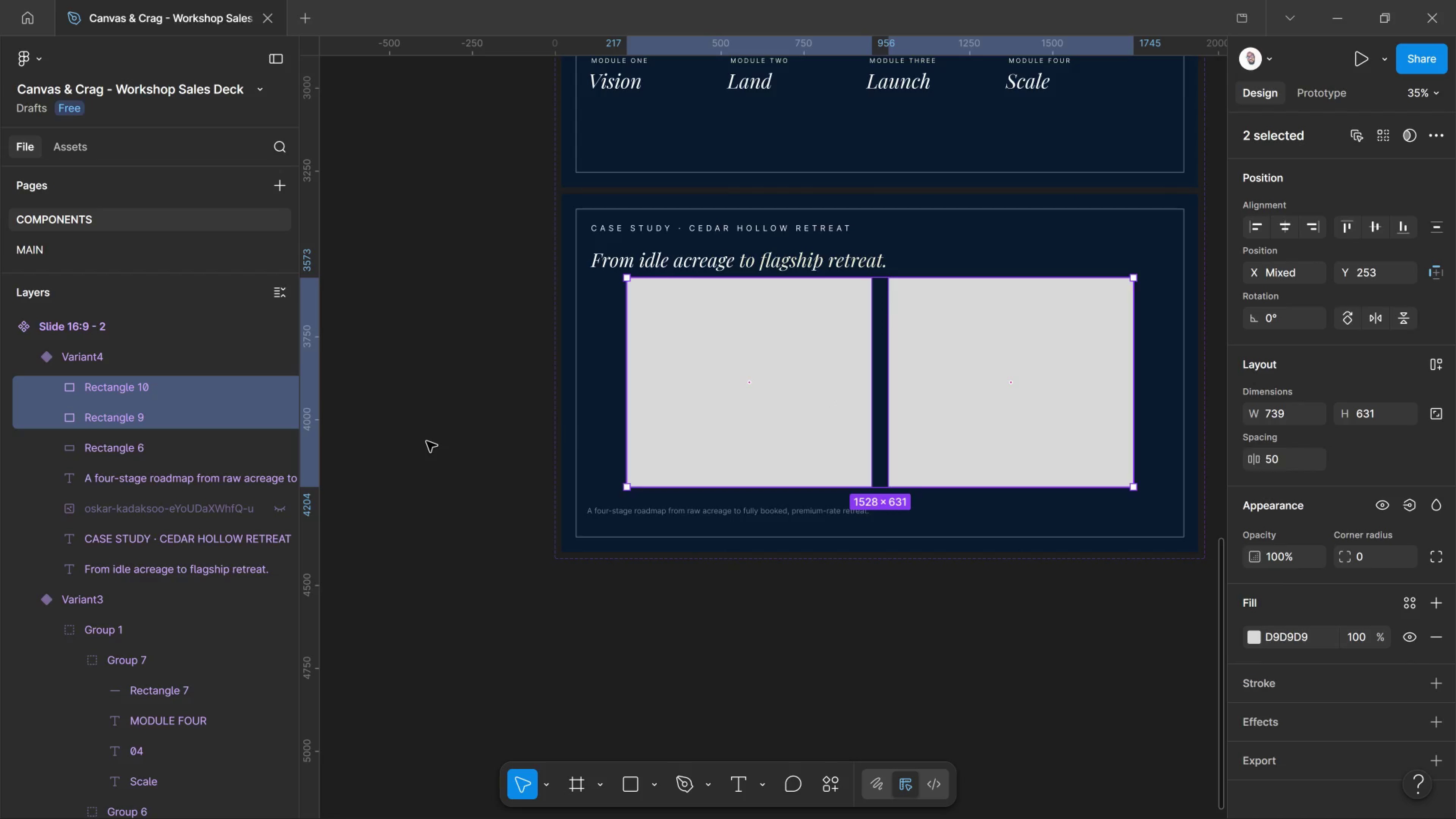 
wait(5.52)
 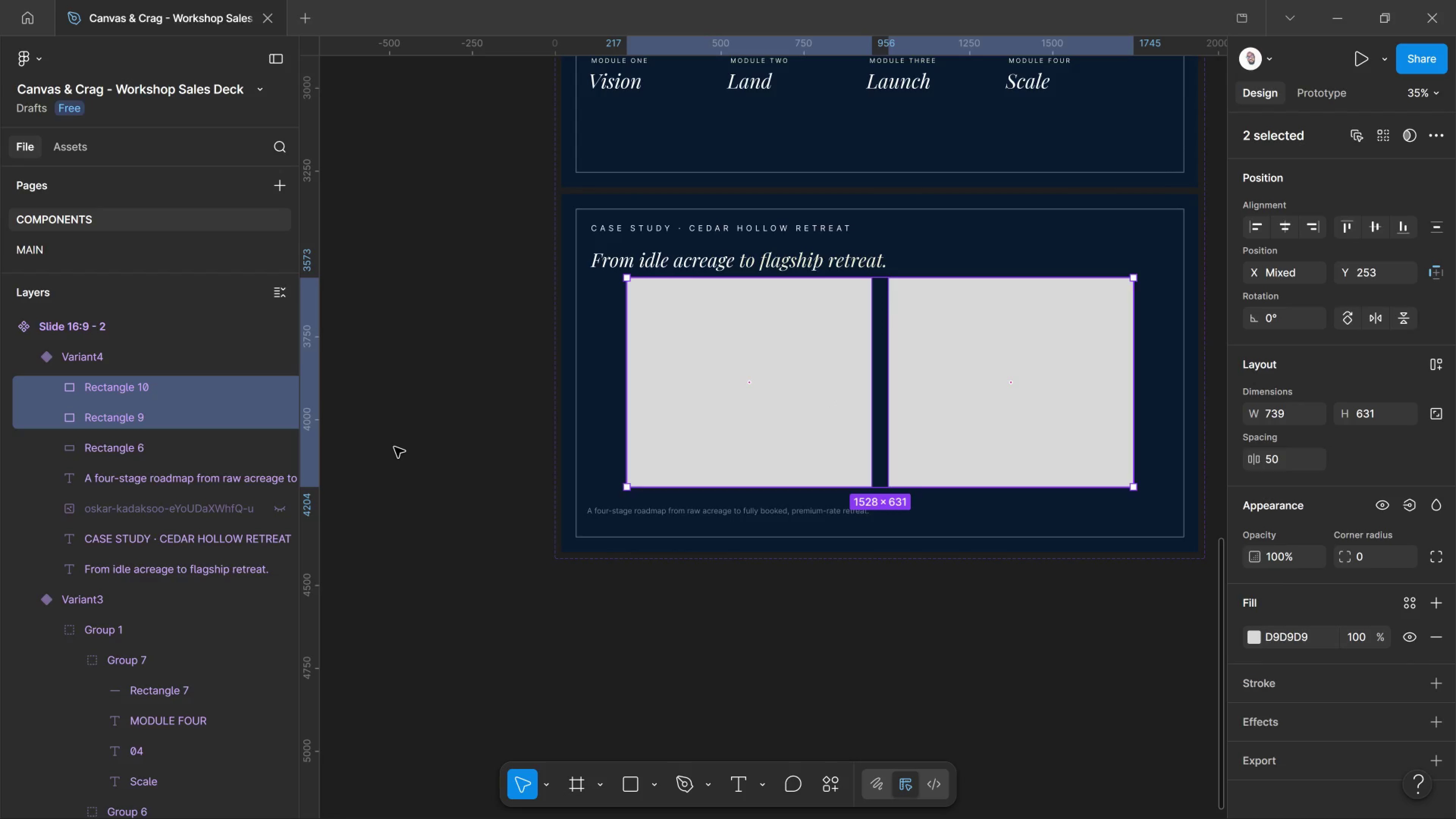 
left_click([381, 489])
 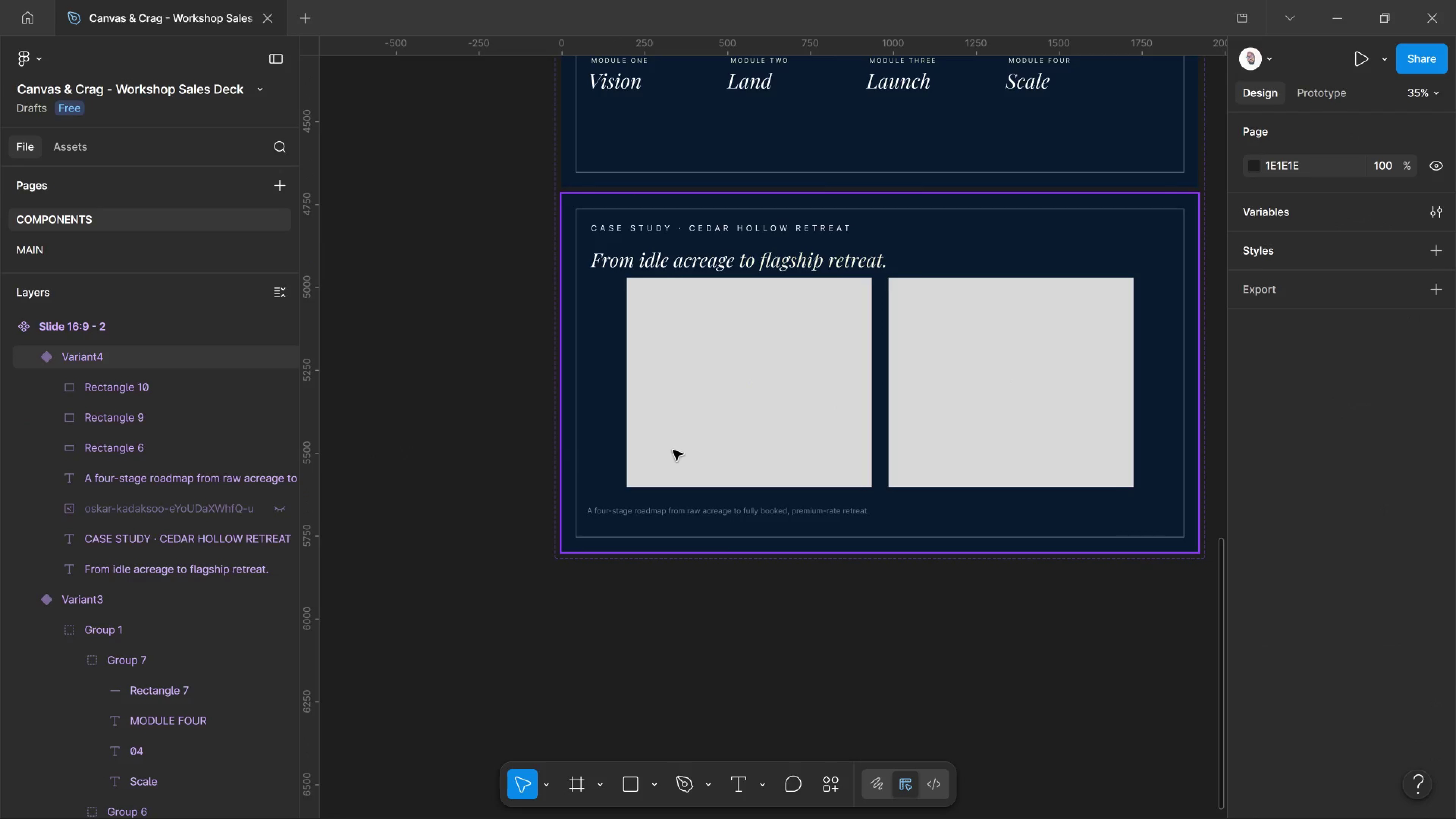 
left_click([673, 448])
 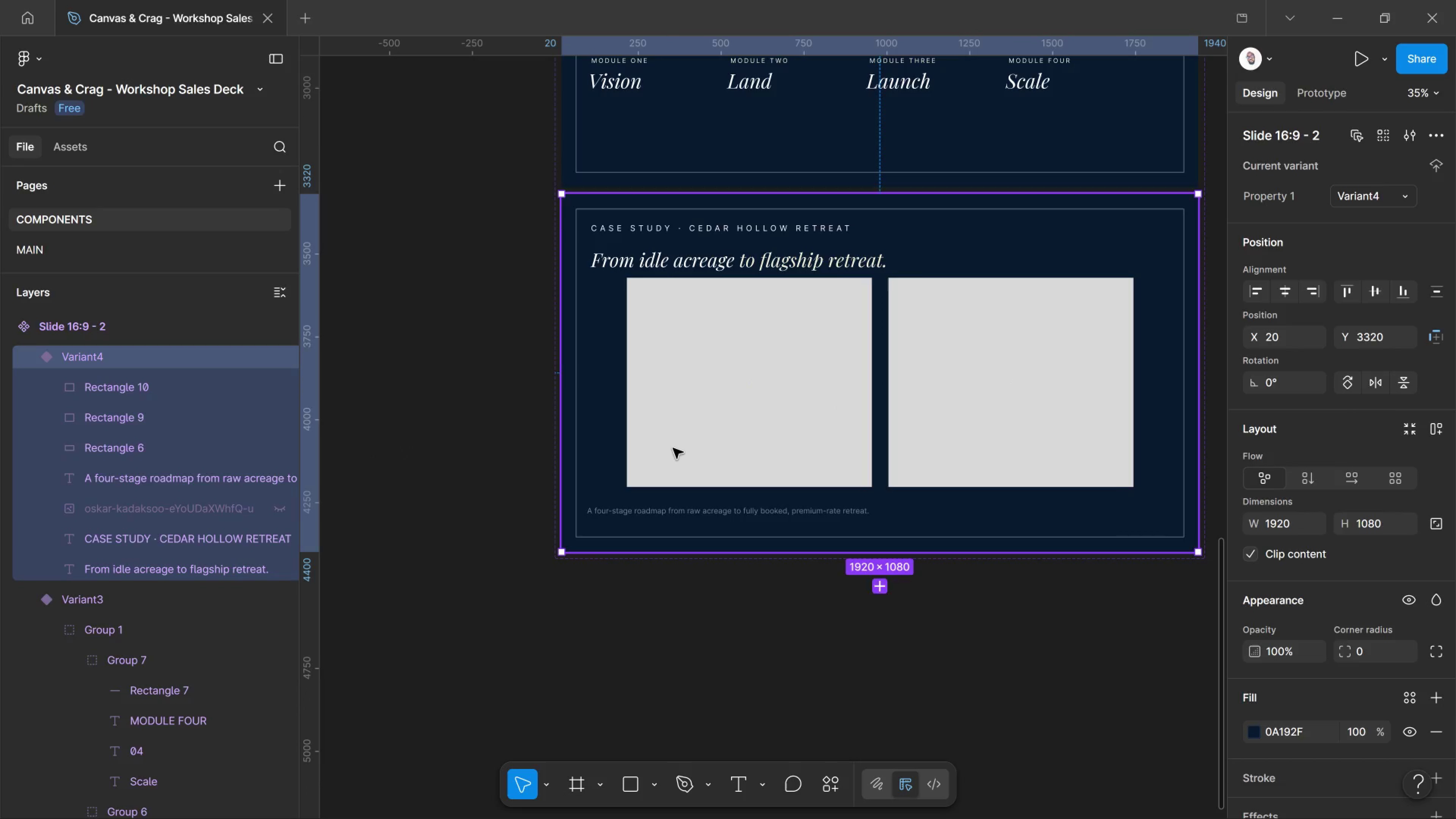 
double_click([673, 448])
 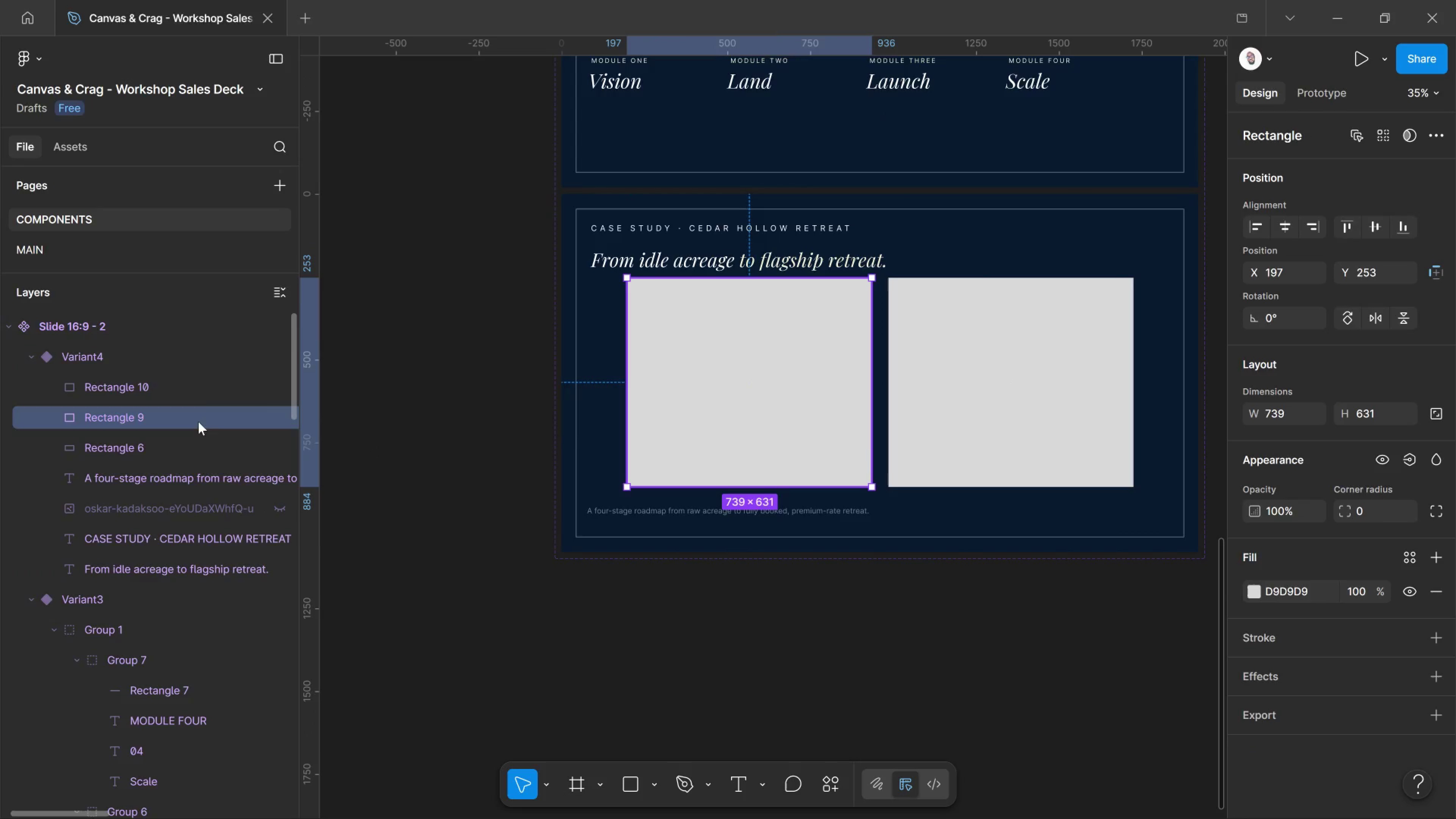 
left_click_drag(start_coordinate=[195, 418], to_coordinate=[183, 519])
 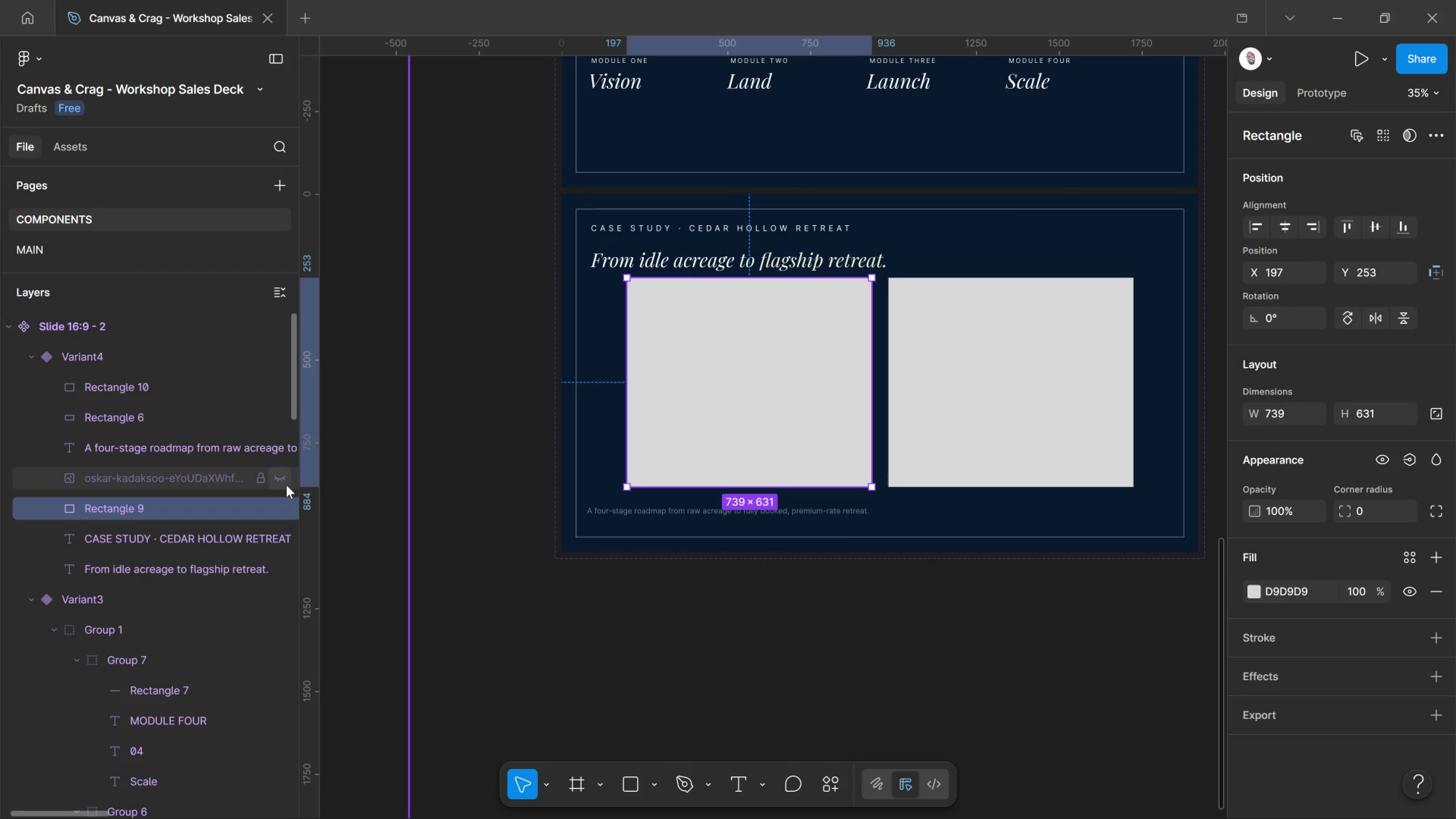 
left_click([286, 483])
 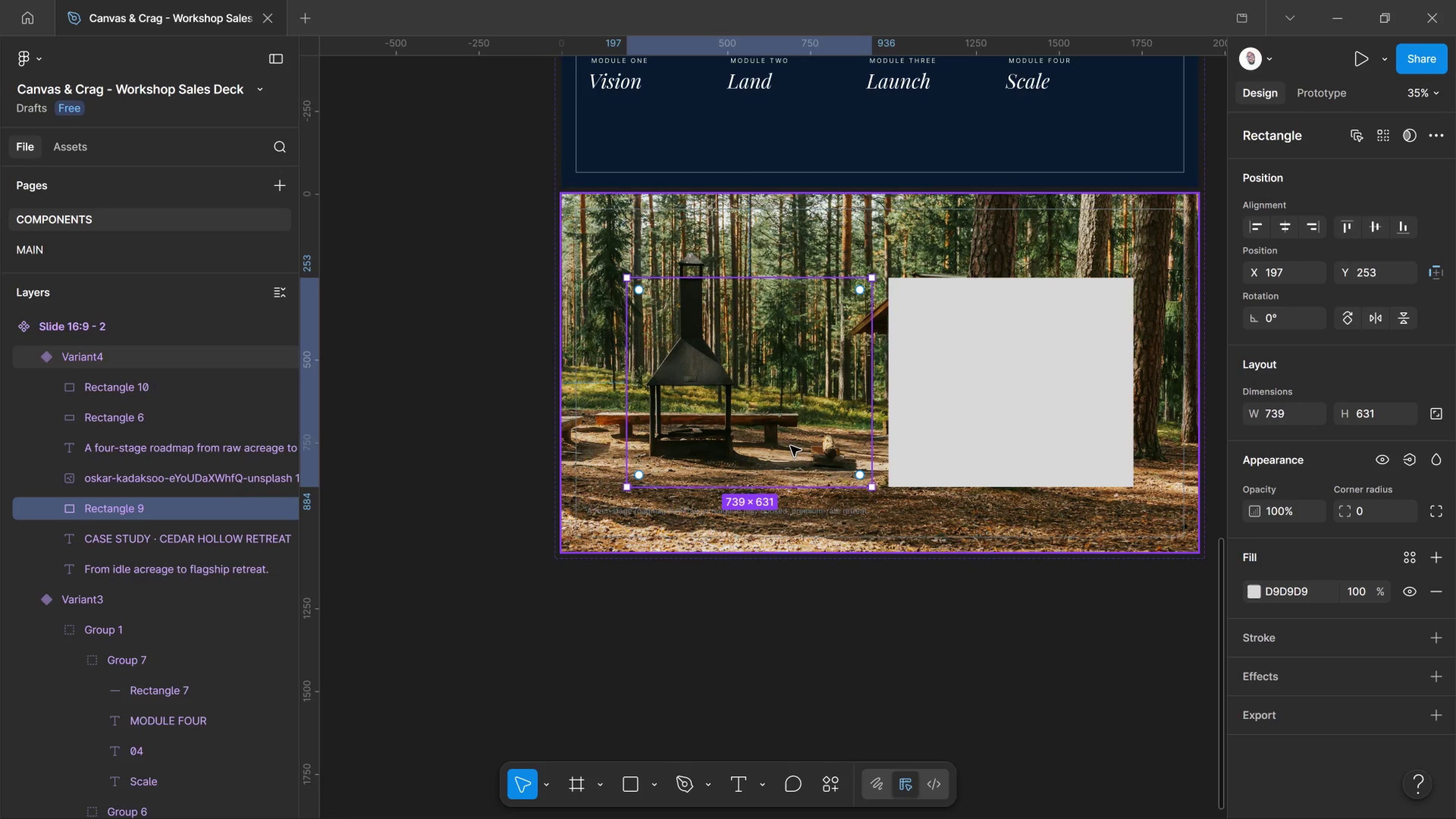 
hold_key(key=ControlLeft, duration=1.59)
left_click([177, 469])
 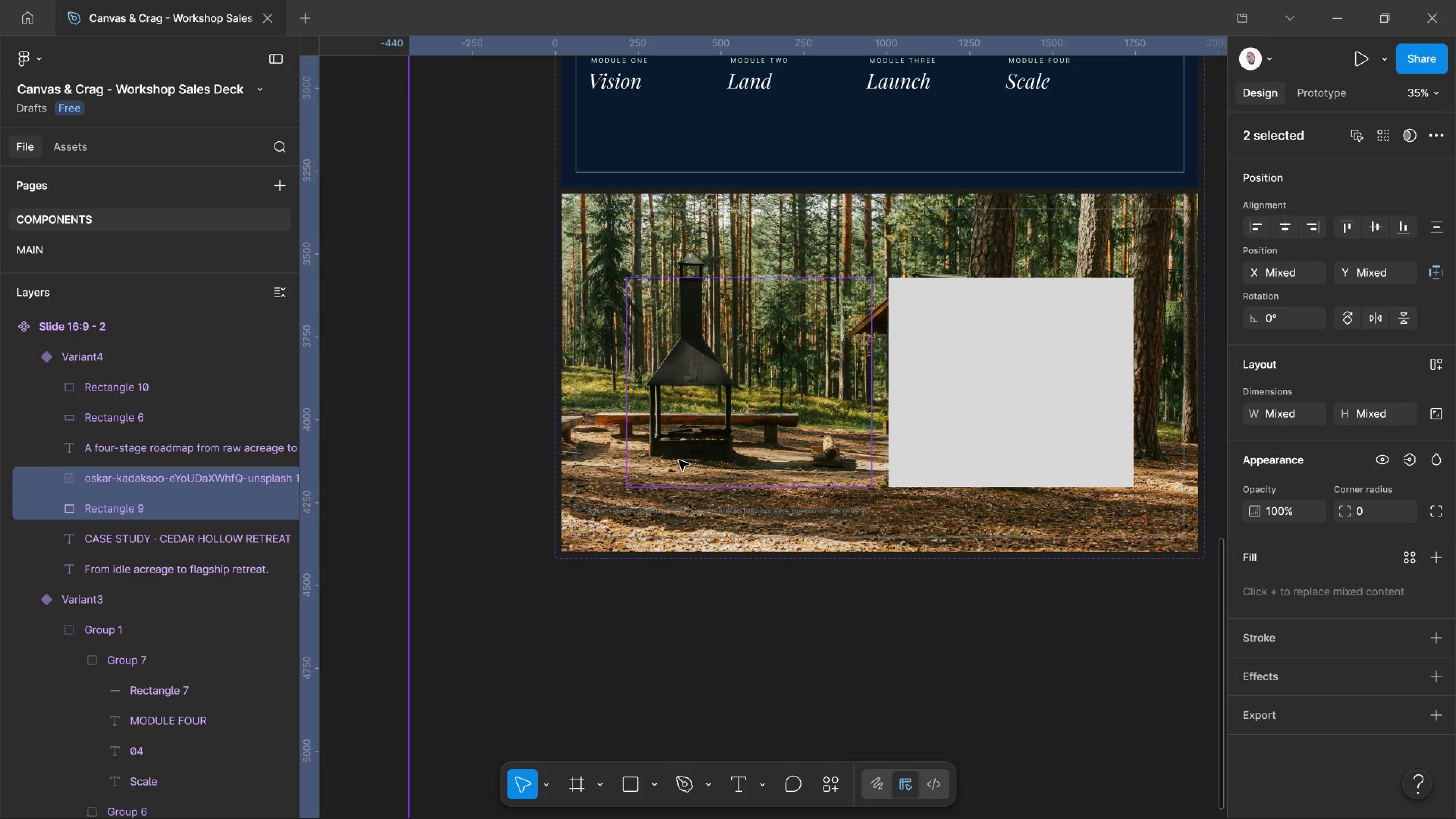 
right_click([679, 460])
 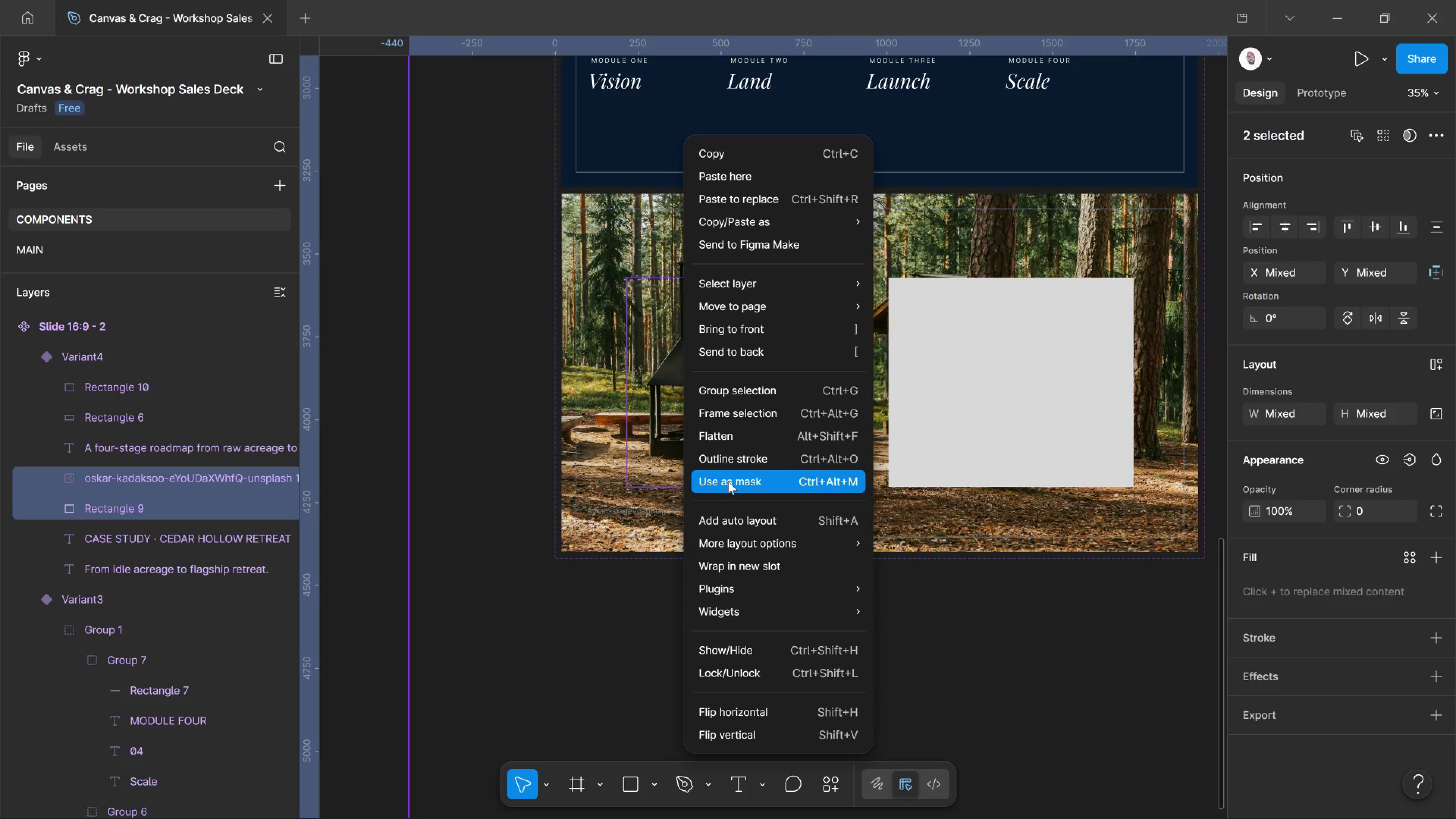 
left_click([728, 481])
 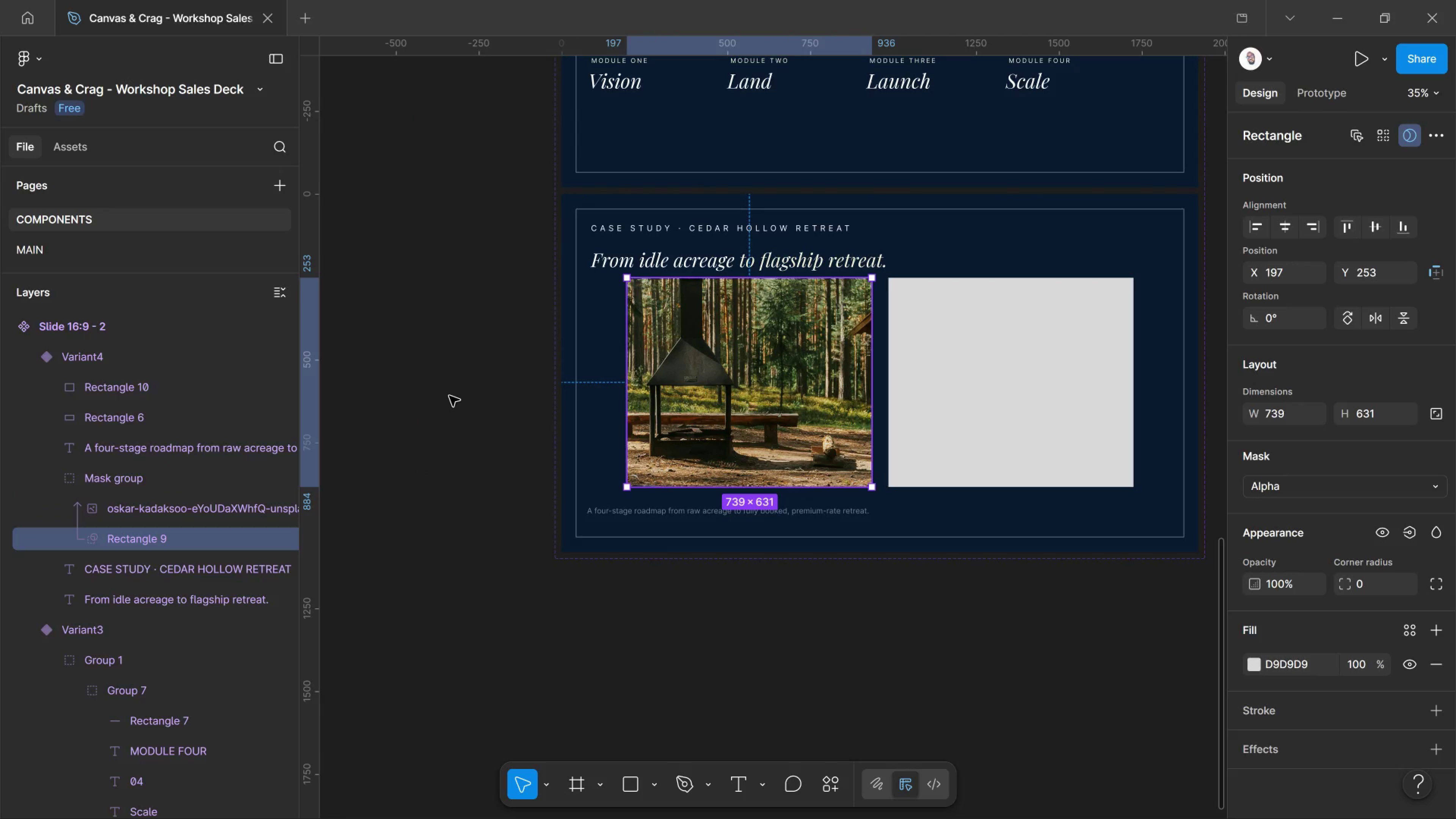 
wait(8.58)
 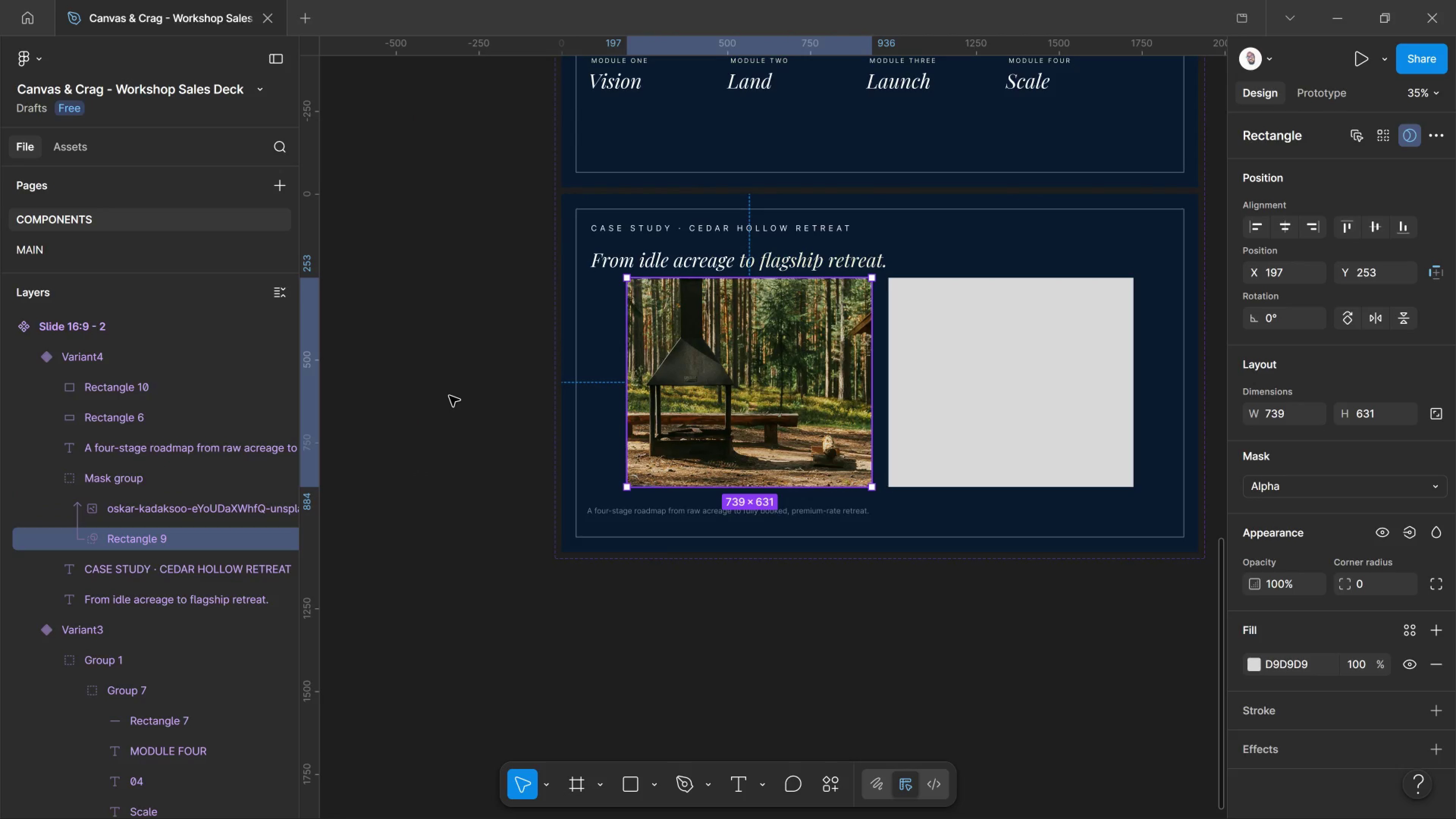 
left_click([114, 508])
 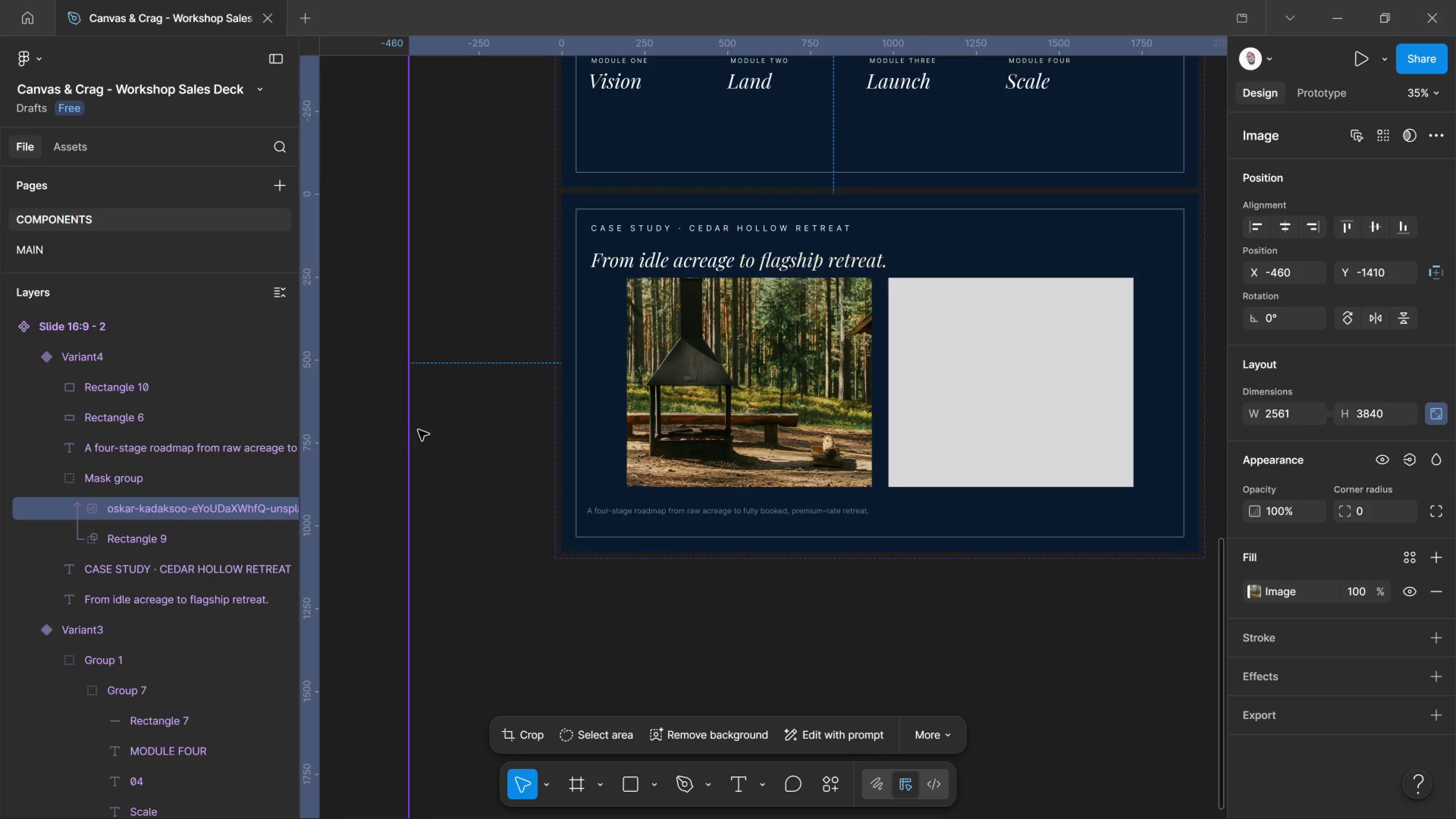 
left_click_drag(start_coordinate=[410, 427], to_coordinate=[570, 336])
 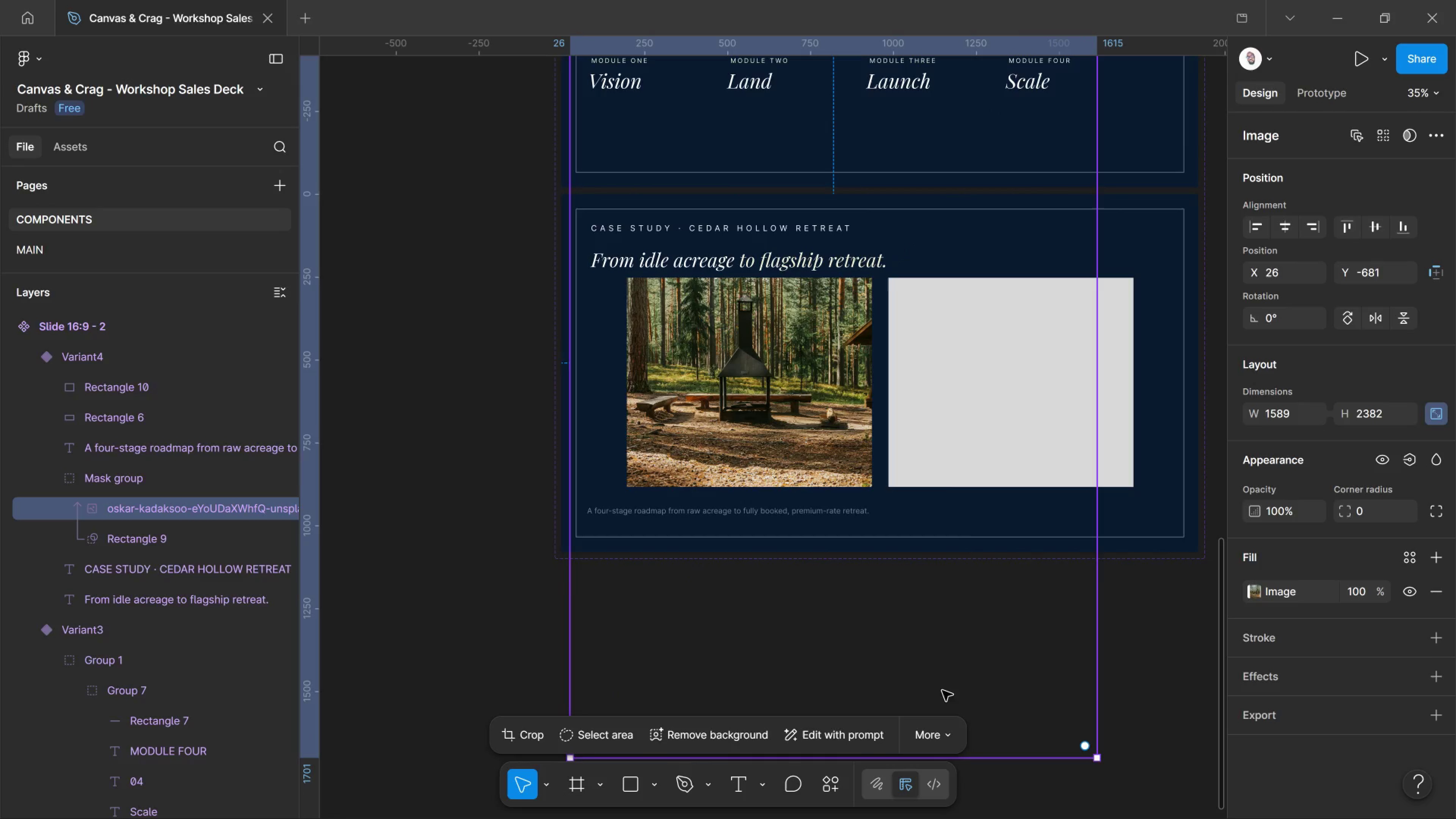 
hold_key(key=AltLeft, duration=3.14)
 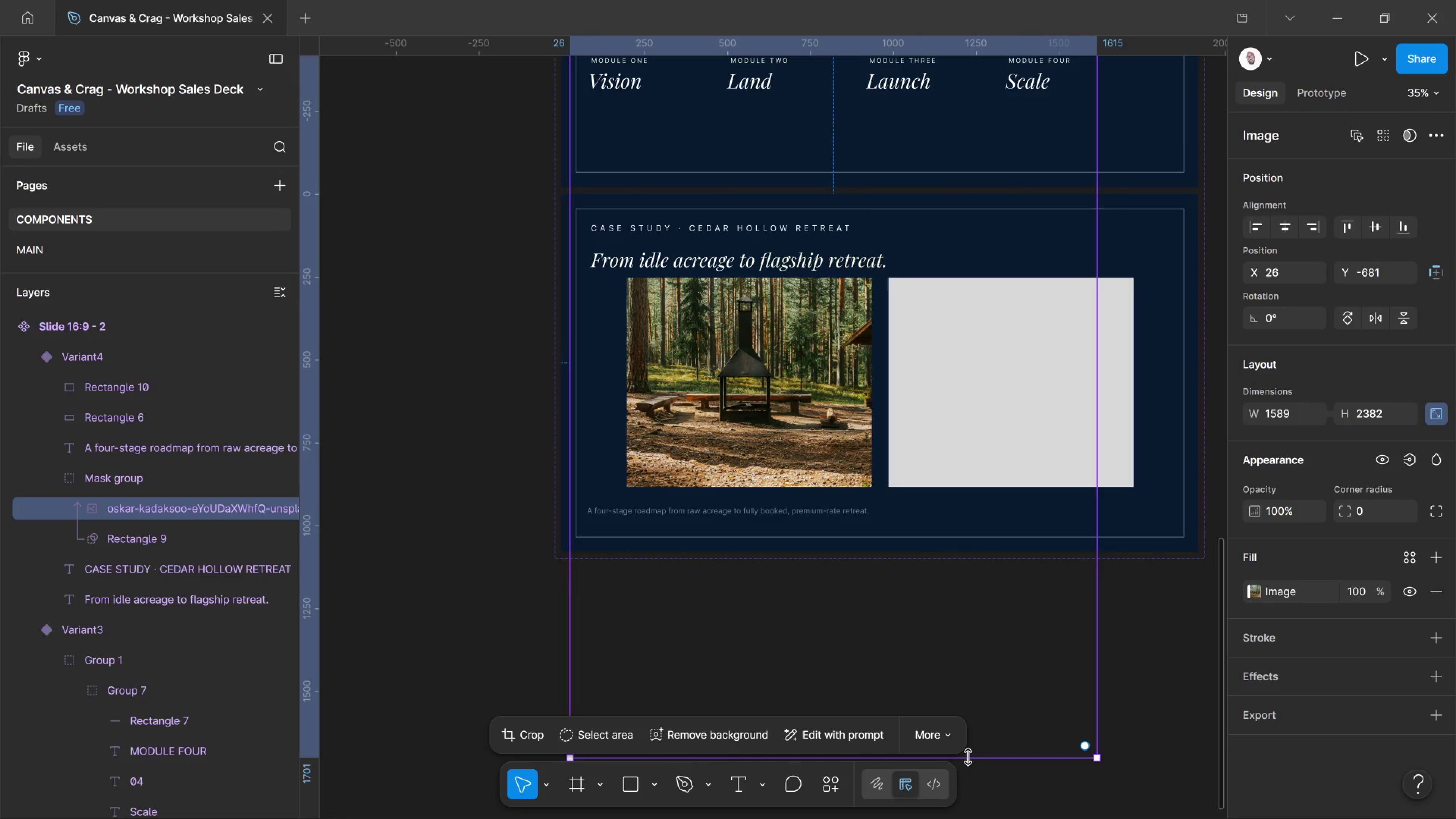 
left_click_drag(start_coordinate=[968, 757], to_coordinate=[904, 593])
 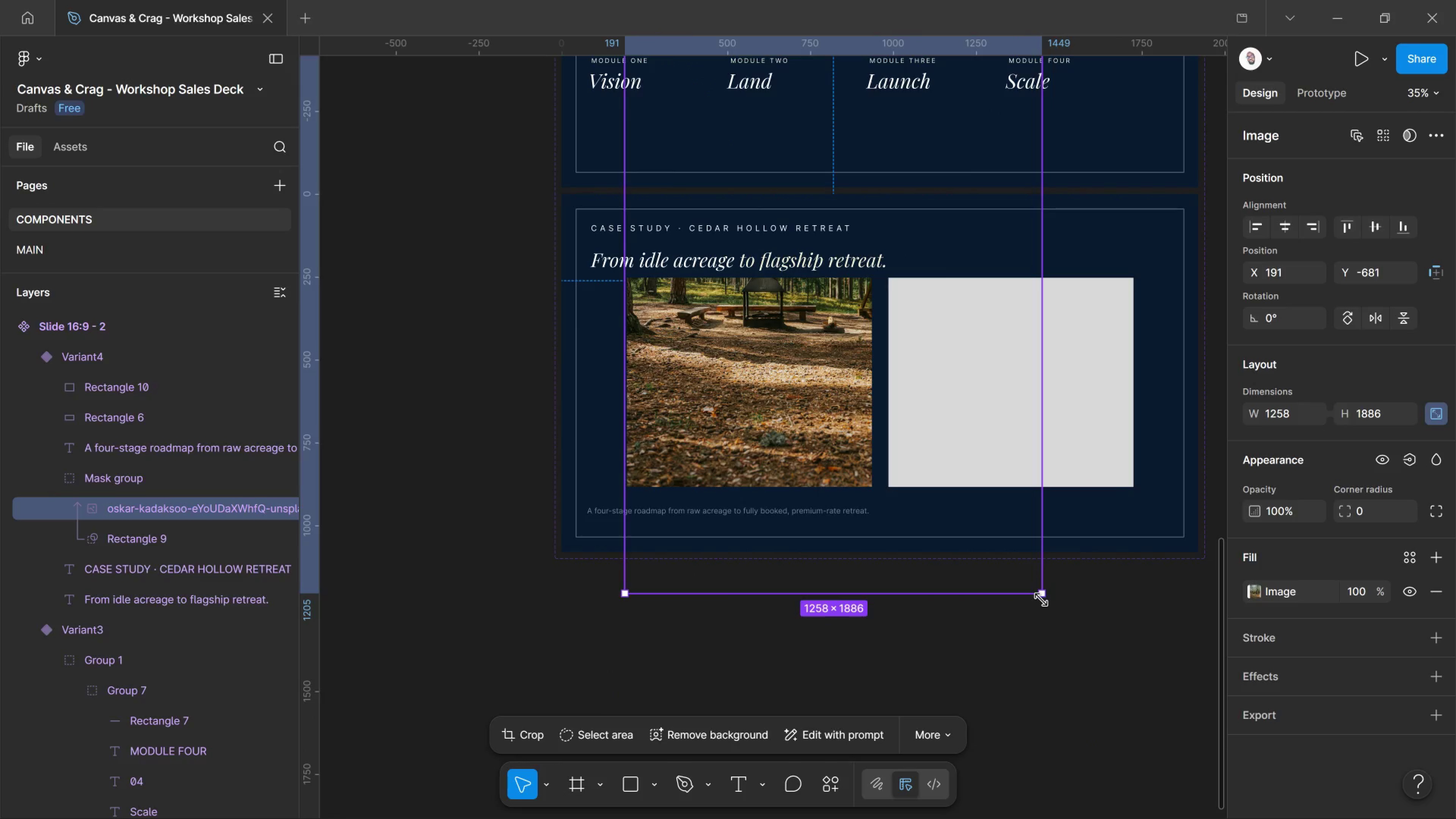 
left_click_drag(start_coordinate=[1041, 600], to_coordinate=[966, 547])
 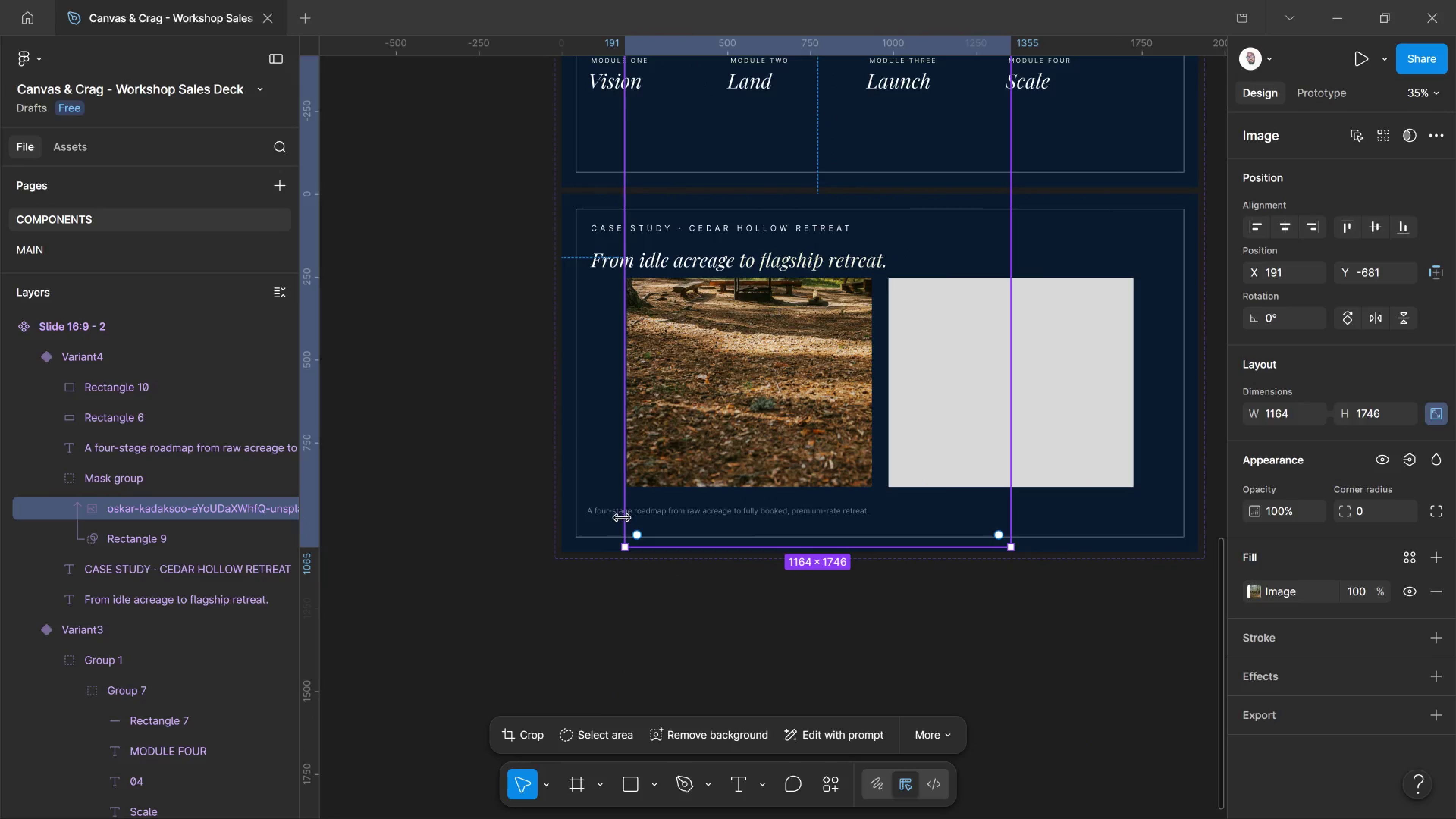 
left_click_drag(start_coordinate=[622, 517], to_coordinate=[571, 482])
 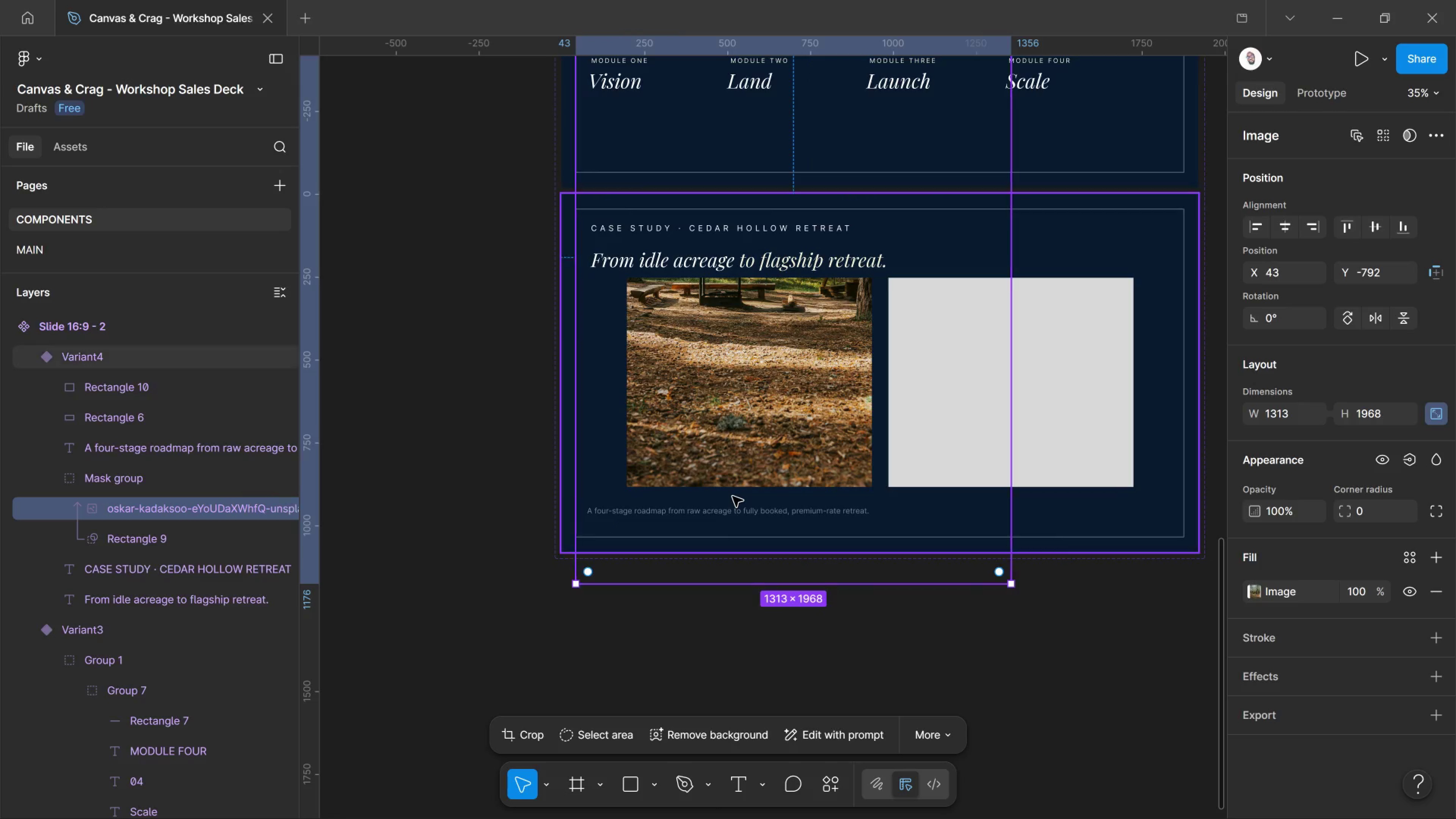 
hold_key(key=ArrowUp, duration=0.88)
 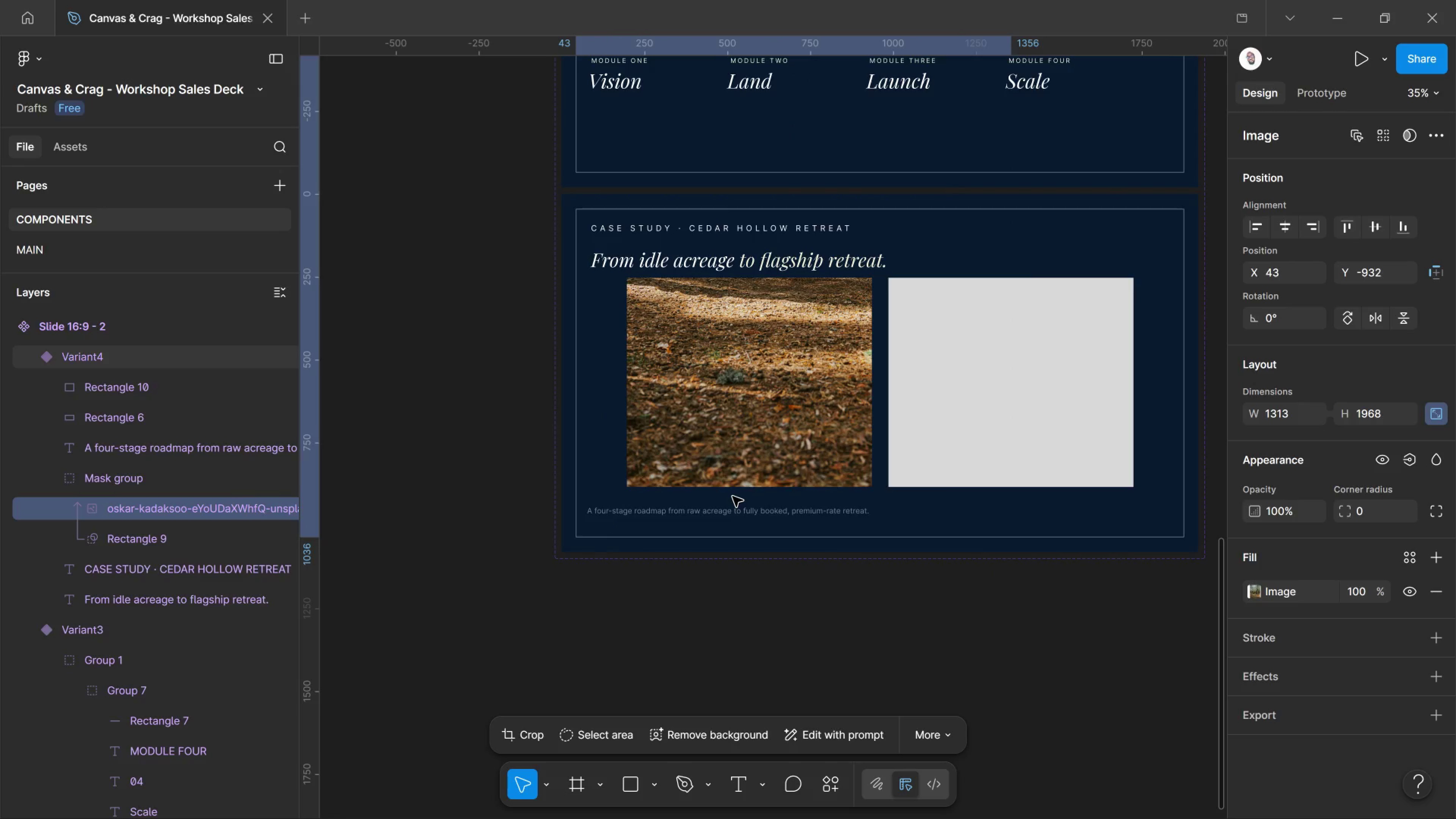 
key(Shift+ArrowUp)
 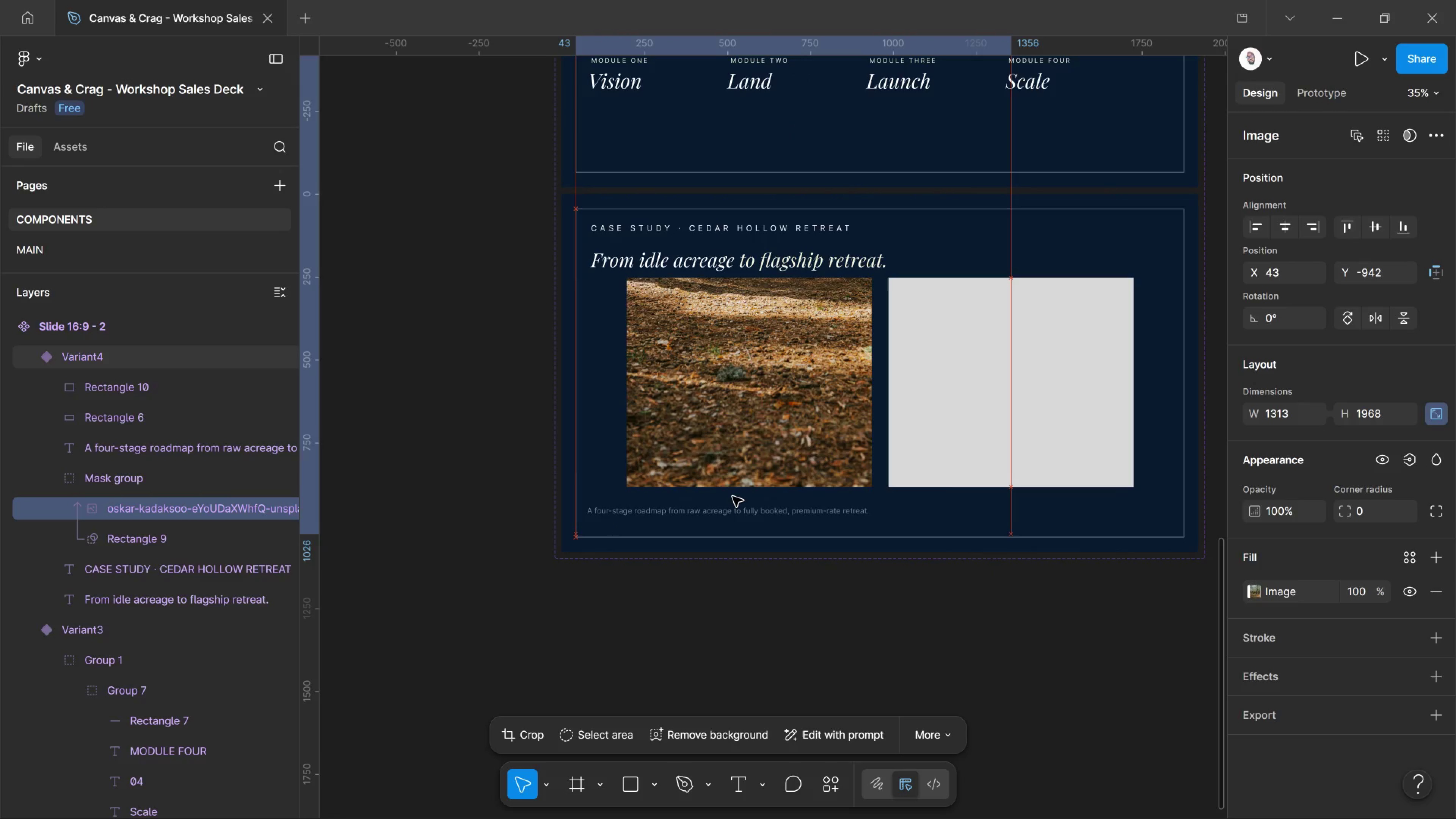 
key(Shift+ArrowUp)
 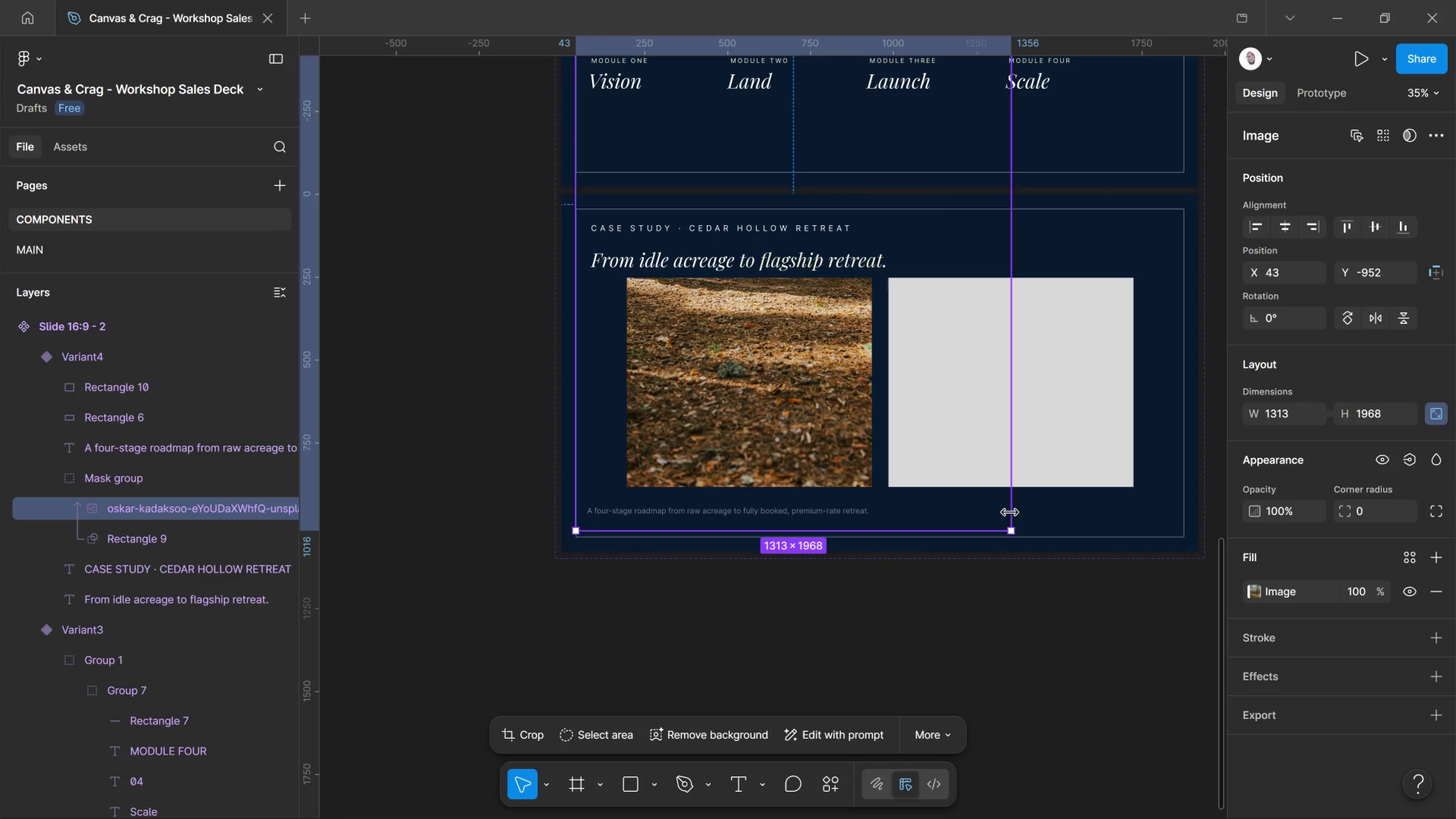 
left_click_drag(start_coordinate=[1010, 513], to_coordinate=[979, 516])
 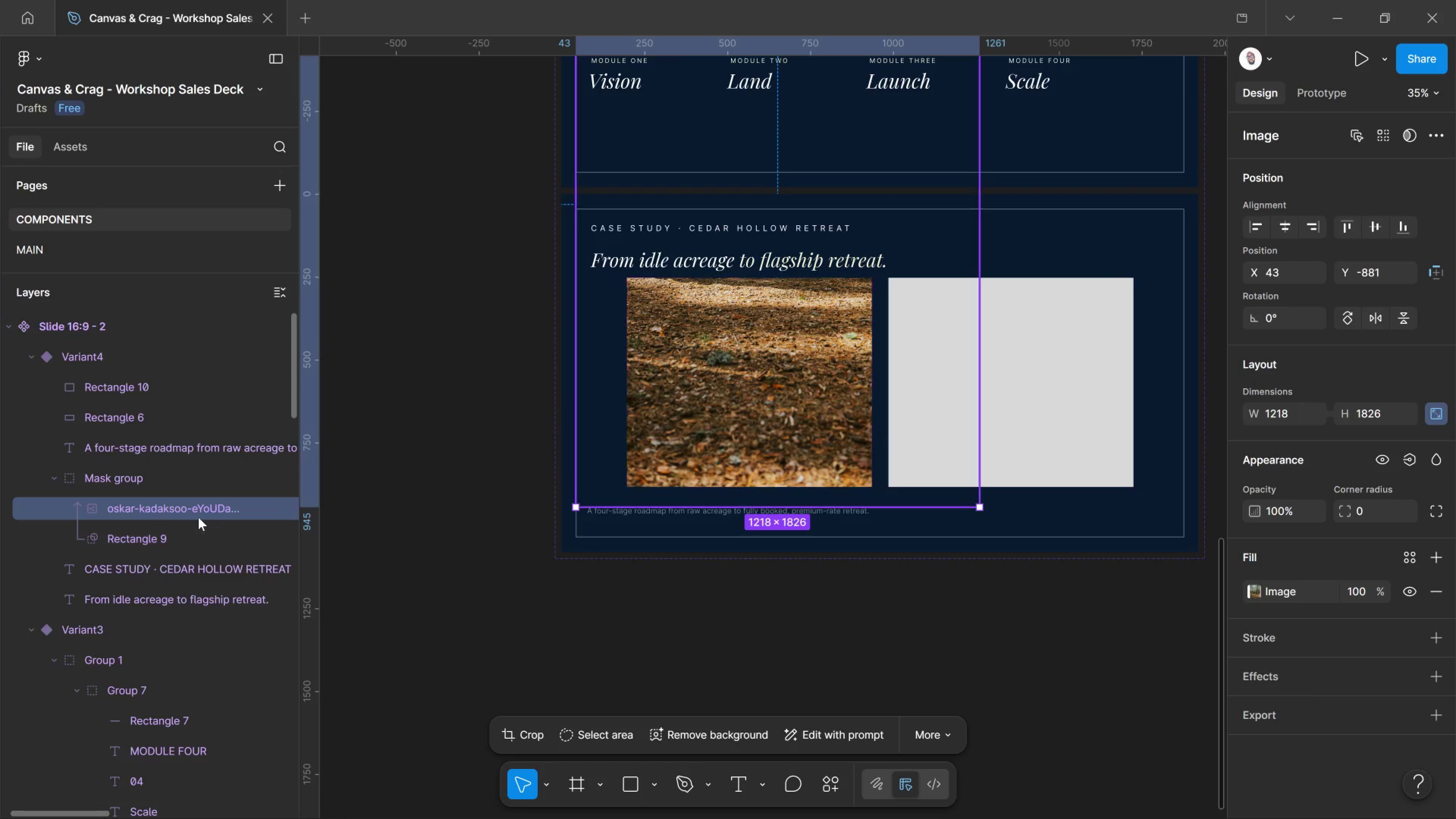 
wait(5.03)
 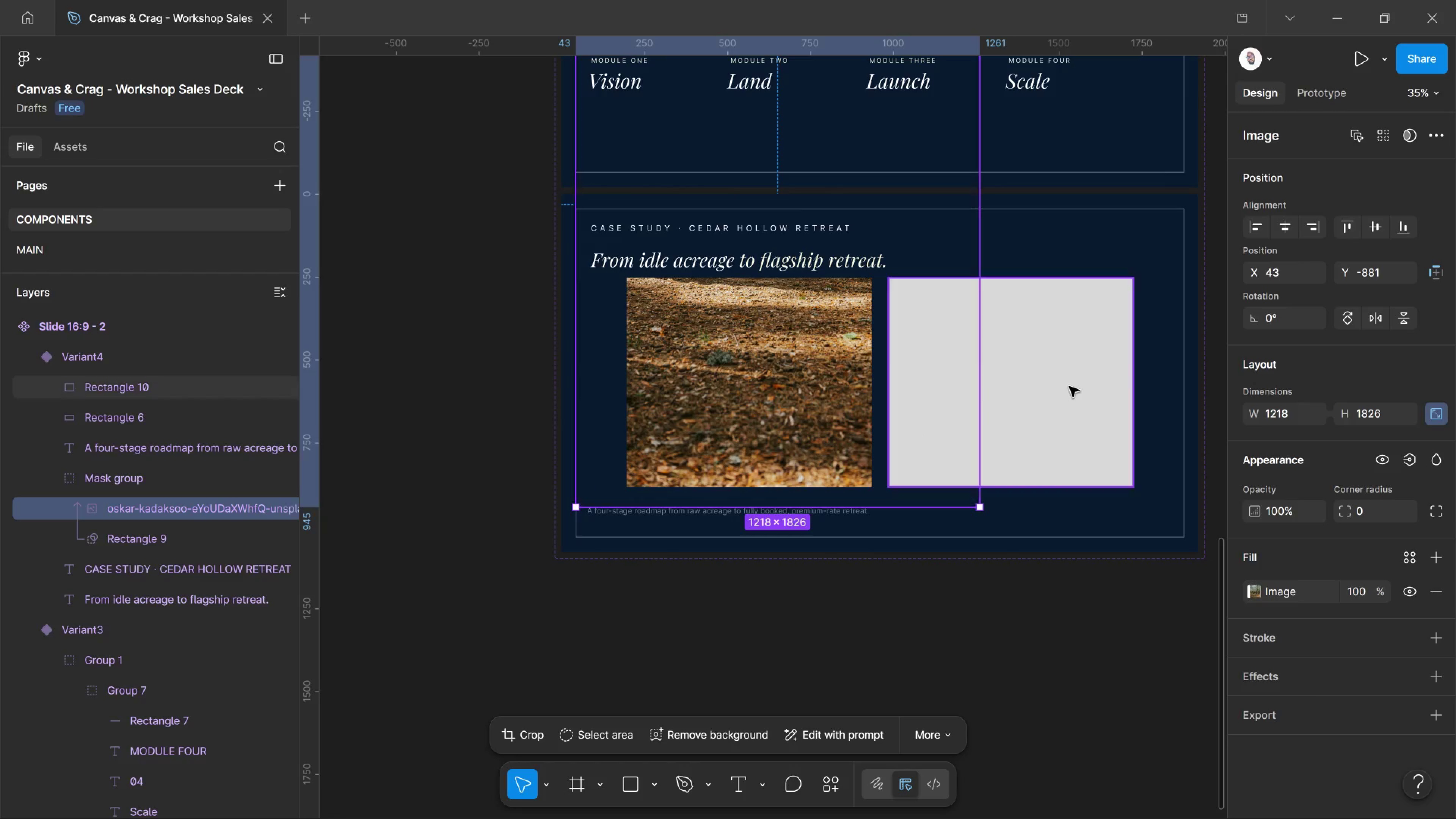 
key(Control+D)
 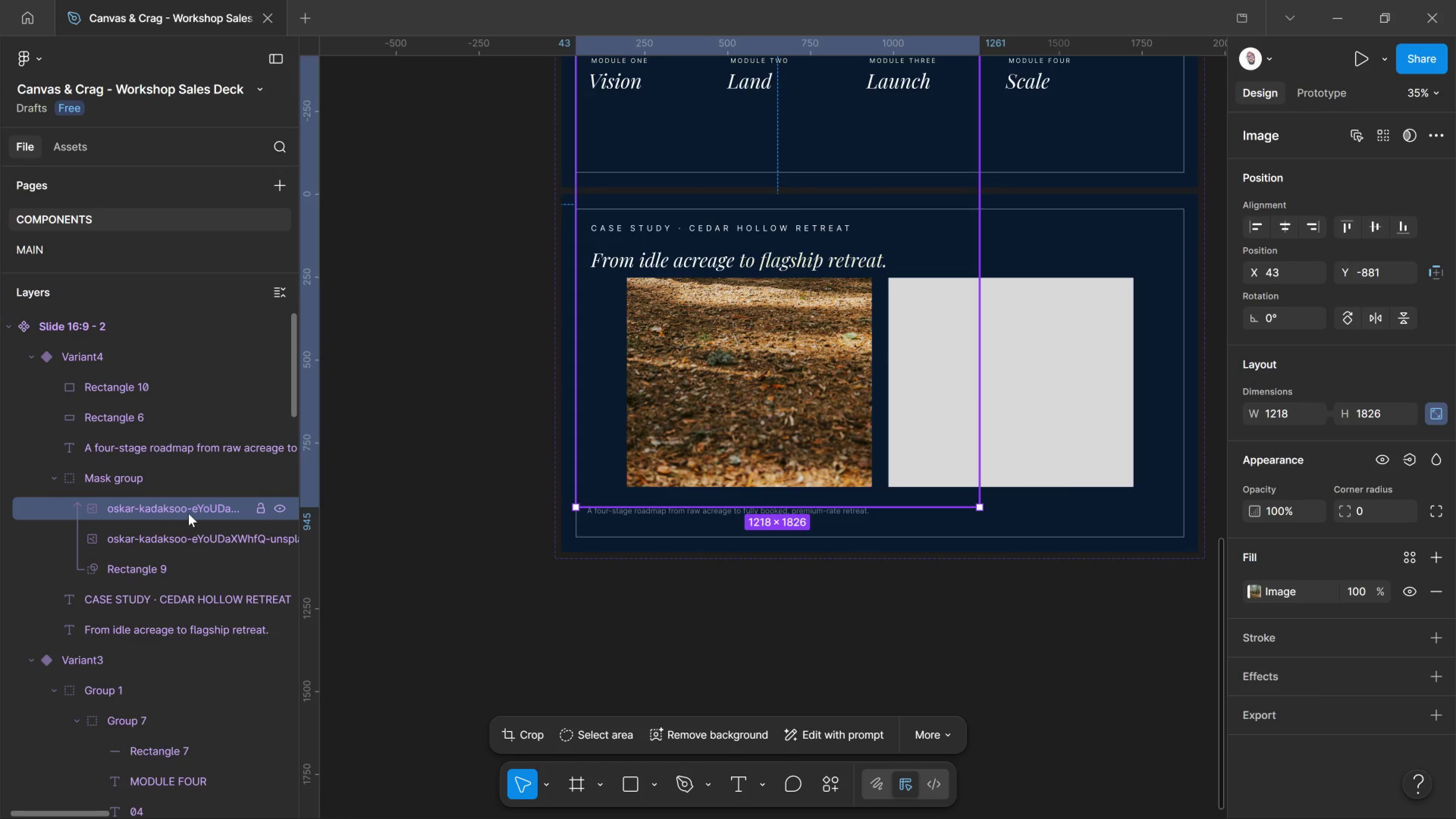 
left_click_drag(start_coordinate=[188, 508], to_coordinate=[180, 455])
 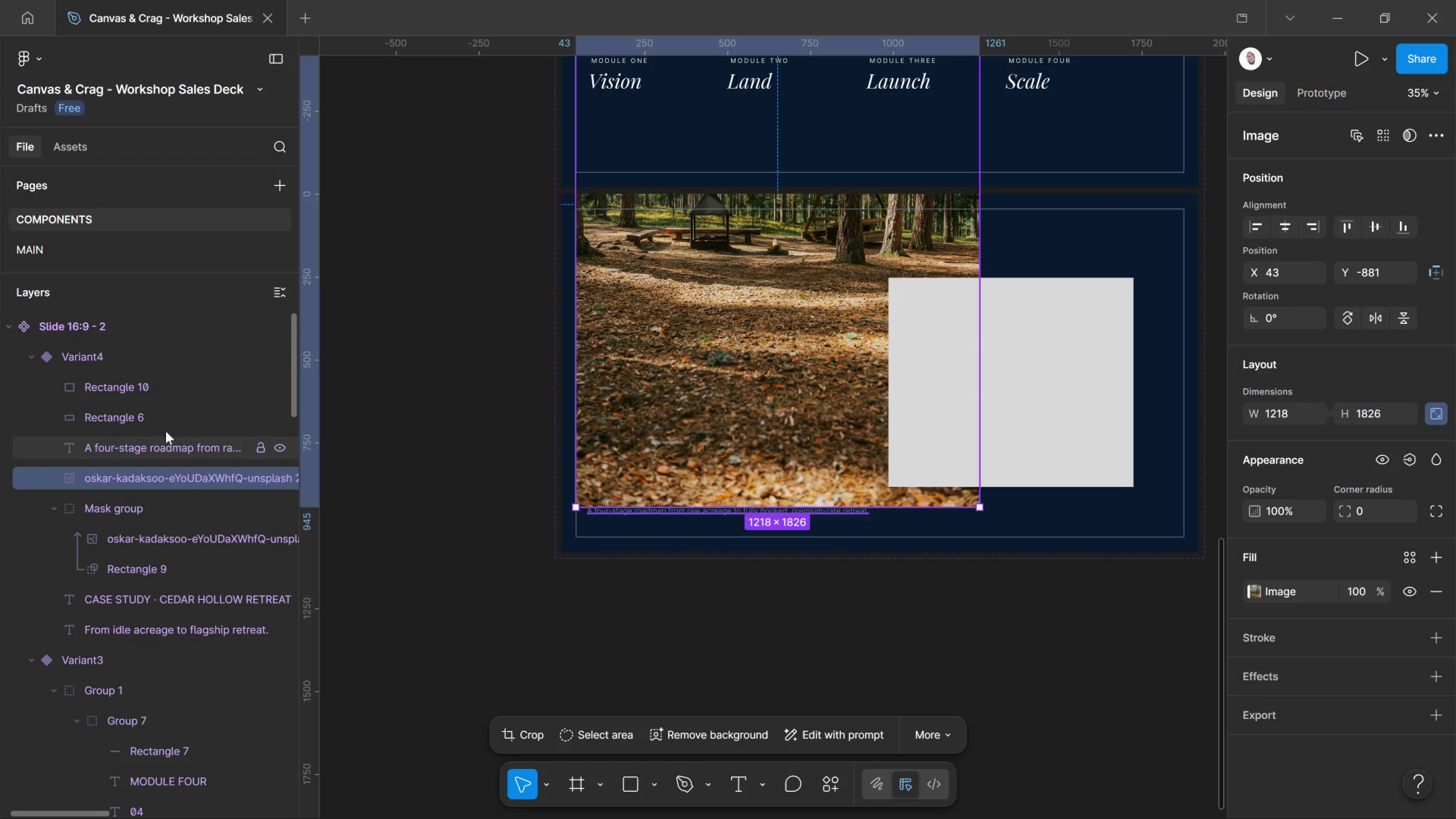 
wait(5.43)
 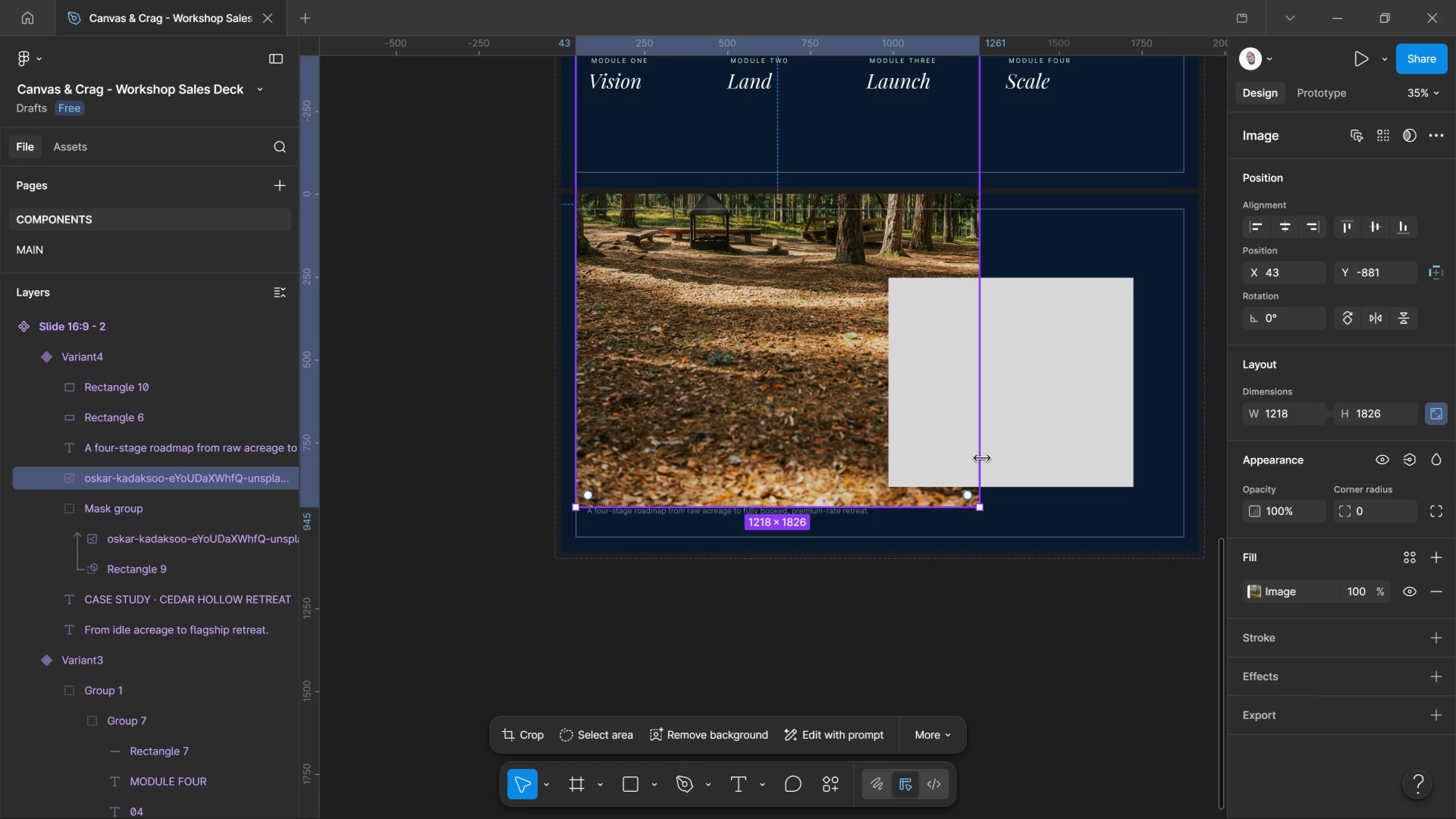 
left_click([168, 387])
 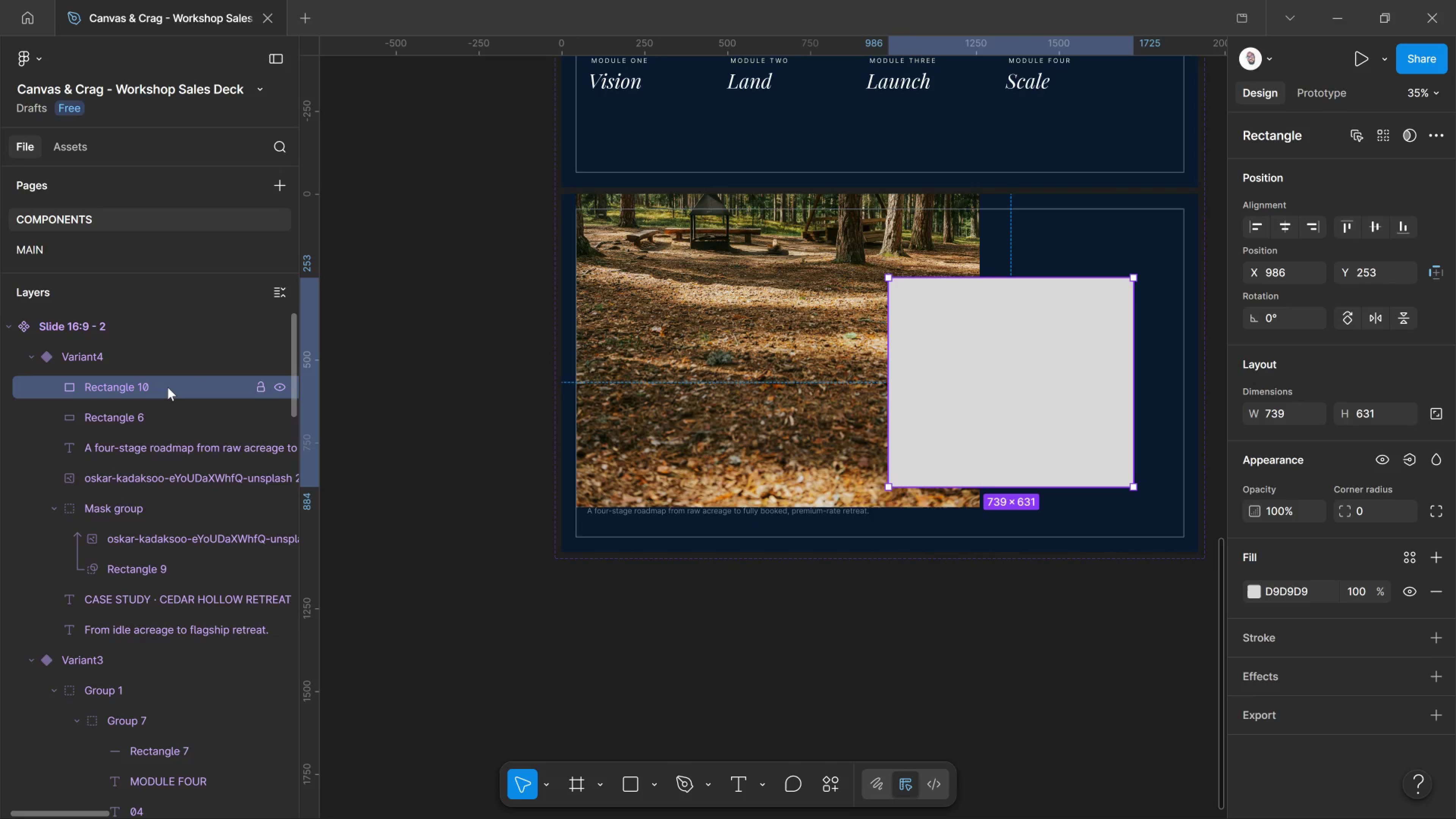 
left_click_drag(start_coordinate=[168, 387], to_coordinate=[155, 488])
 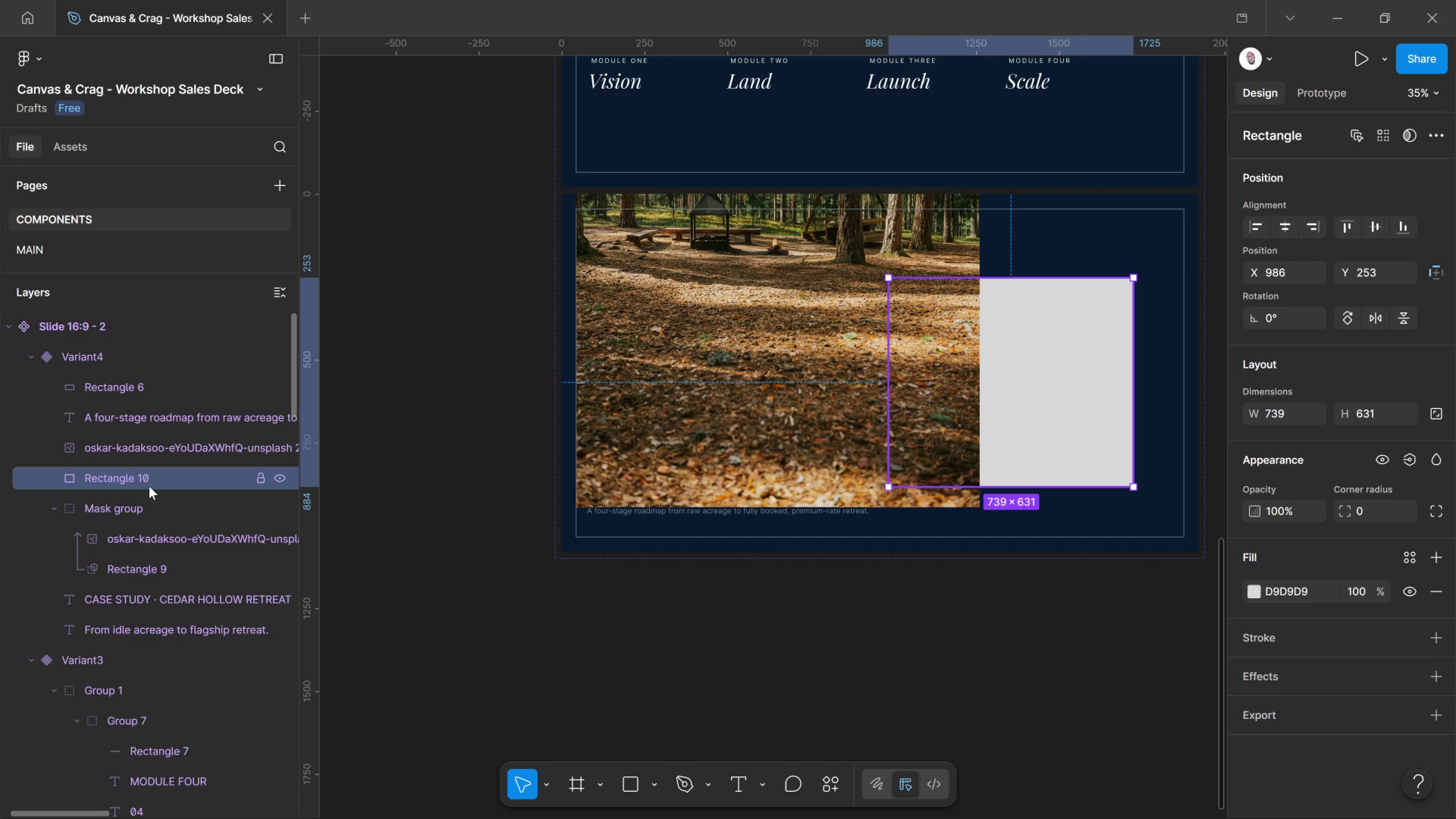 
hold_key(key=ControlLeft, duration=0.78)
left_click([178, 458])
 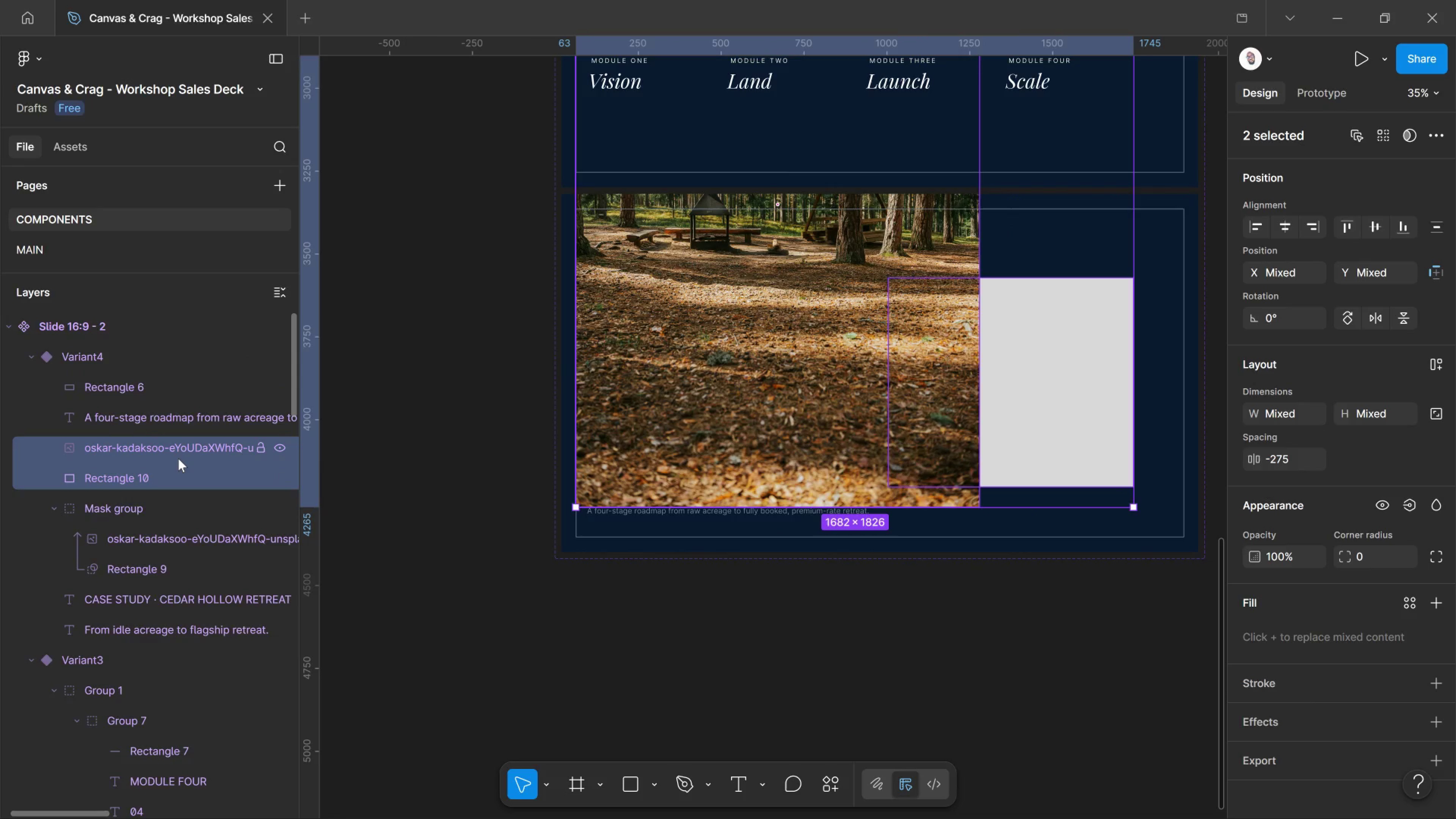 
right_click([178, 458])
 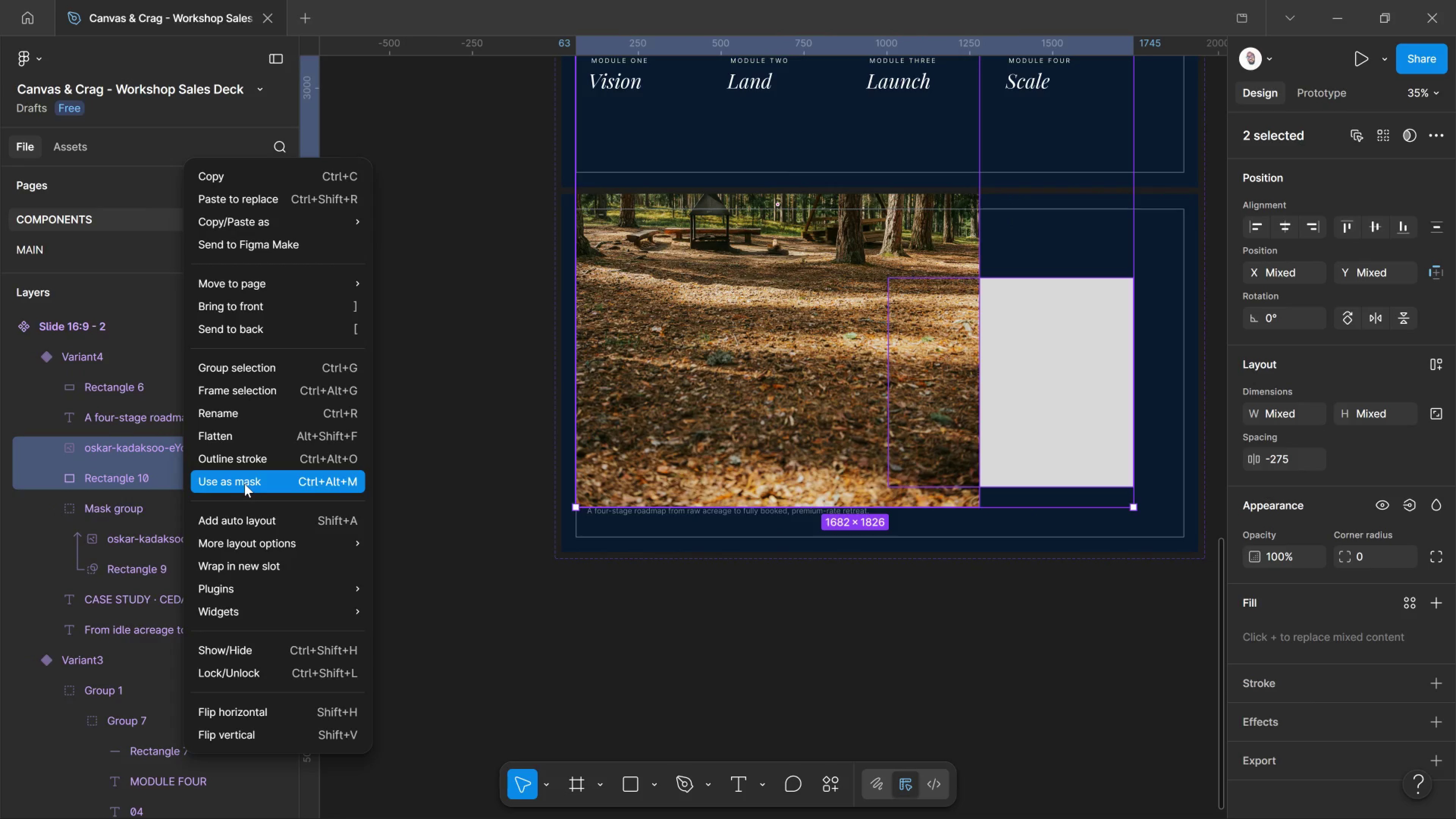 
left_click([245, 484])
 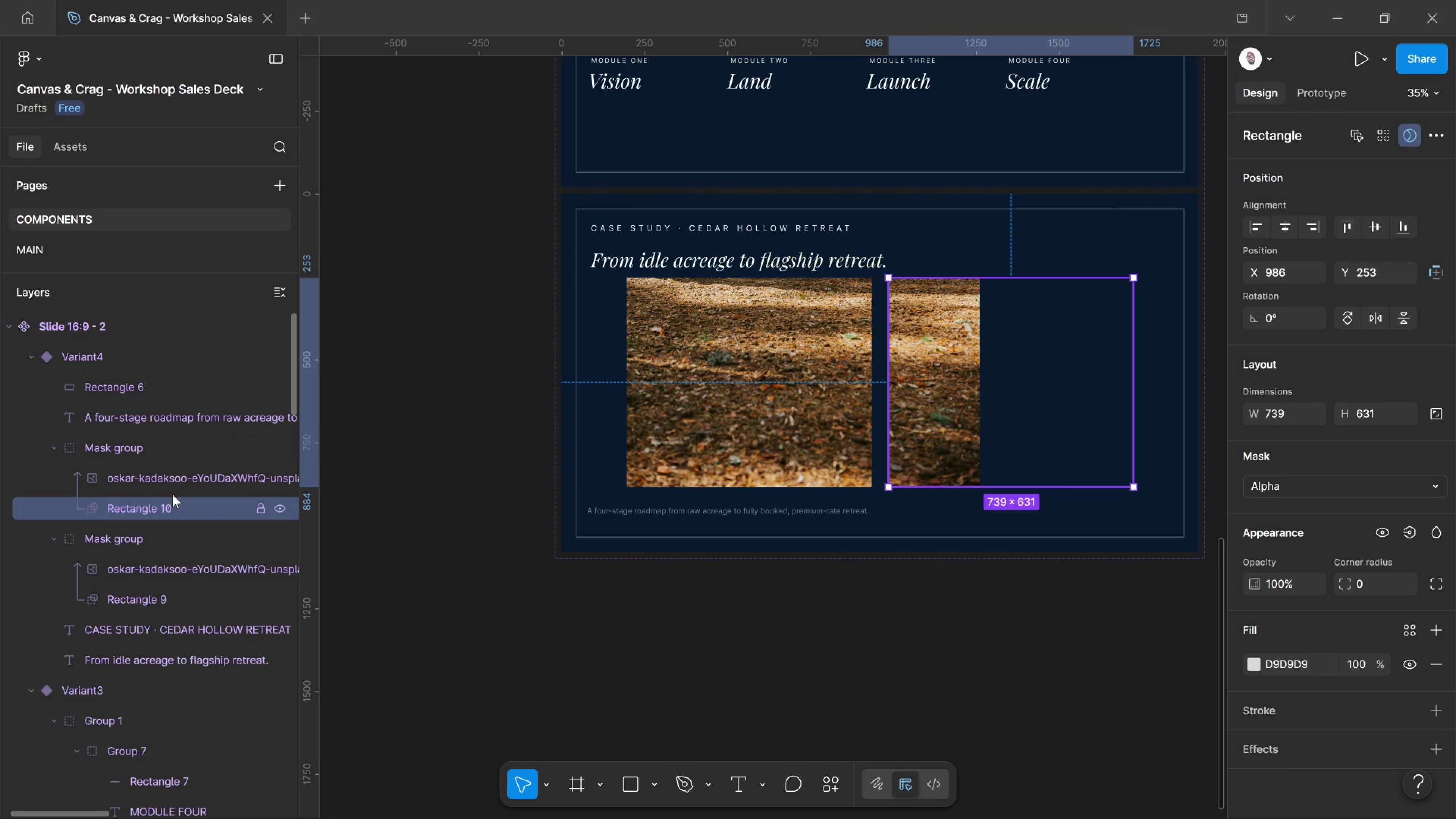 
left_click([170, 480])
 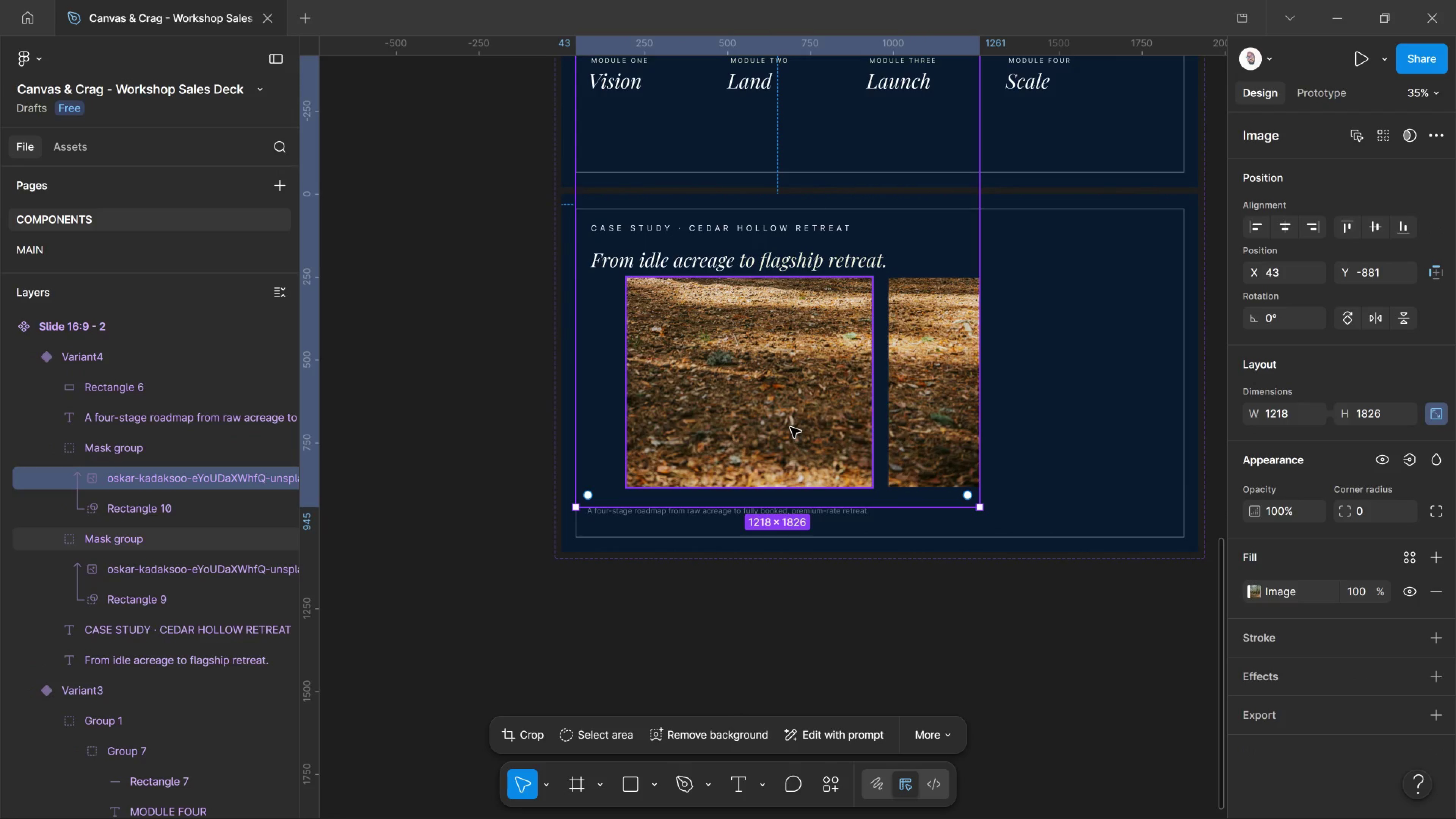 
left_click_drag(start_coordinate=[791, 427], to_coordinate=[1001, 504])
 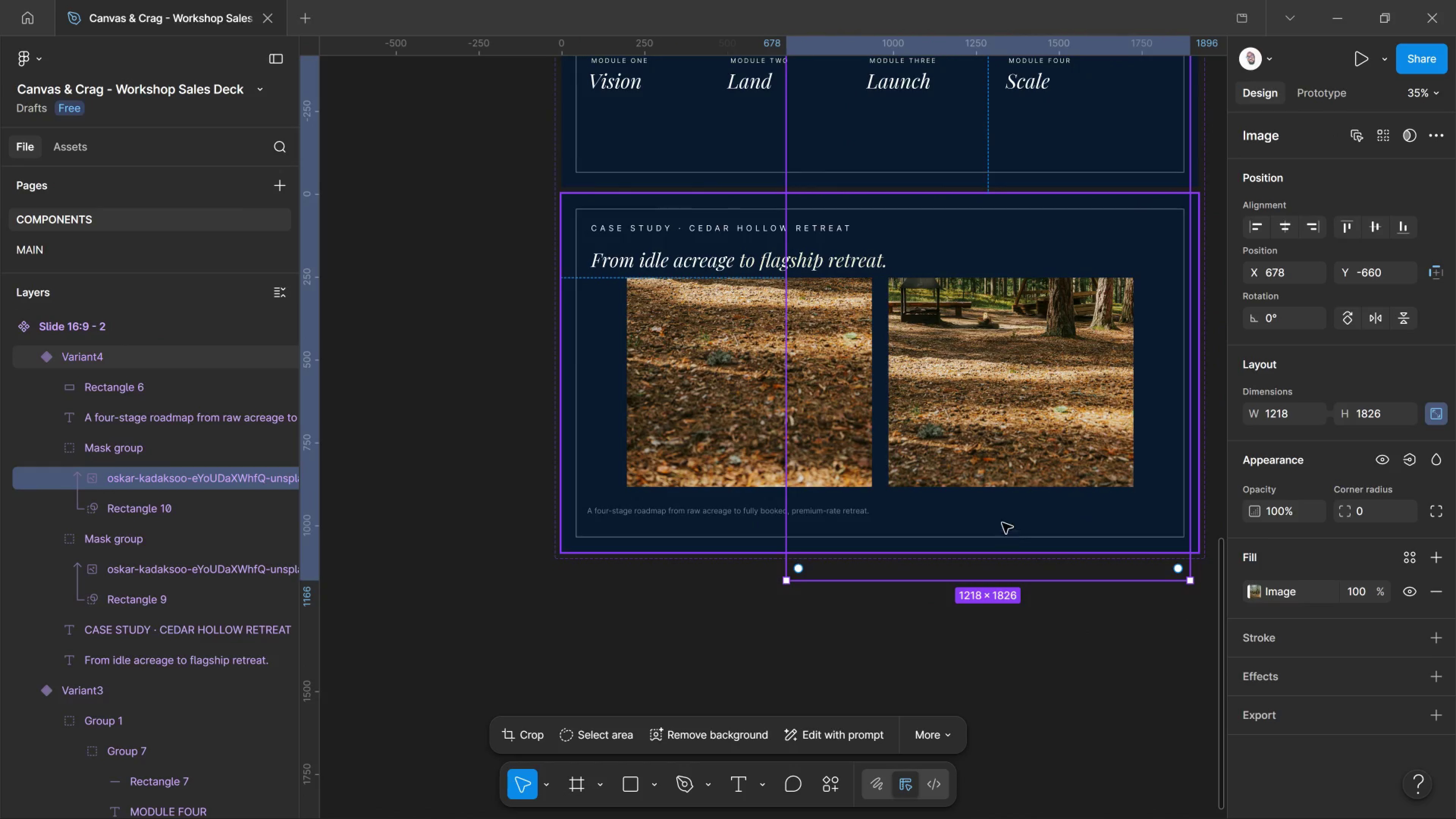 
hold_key(key=Space, duration=1.2)
 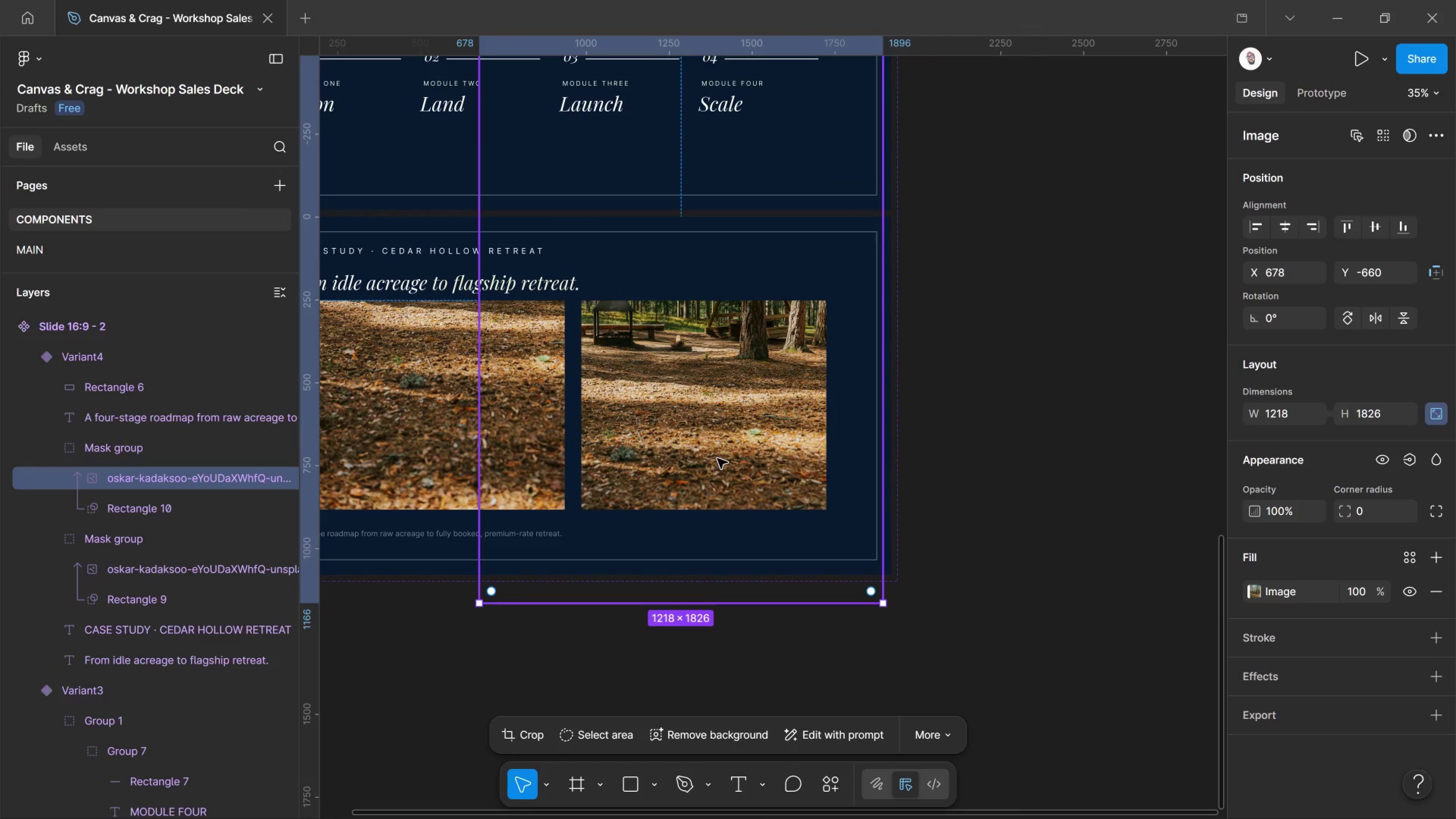 
left_click_drag(start_coordinate=[989, 502], to_coordinate=[682, 525])
 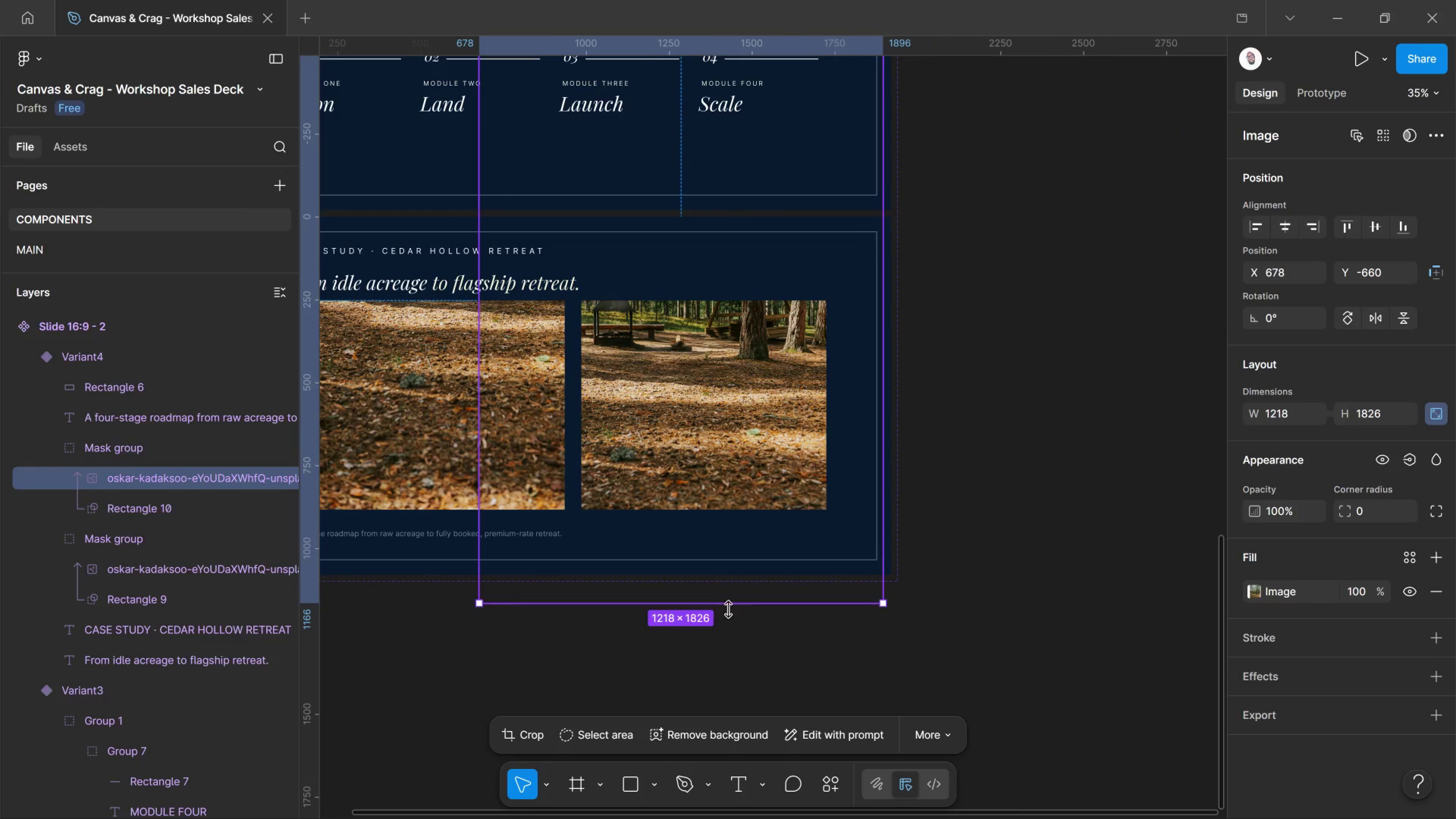 
left_click_drag(start_coordinate=[728, 607], to_coordinate=[733, 716])
 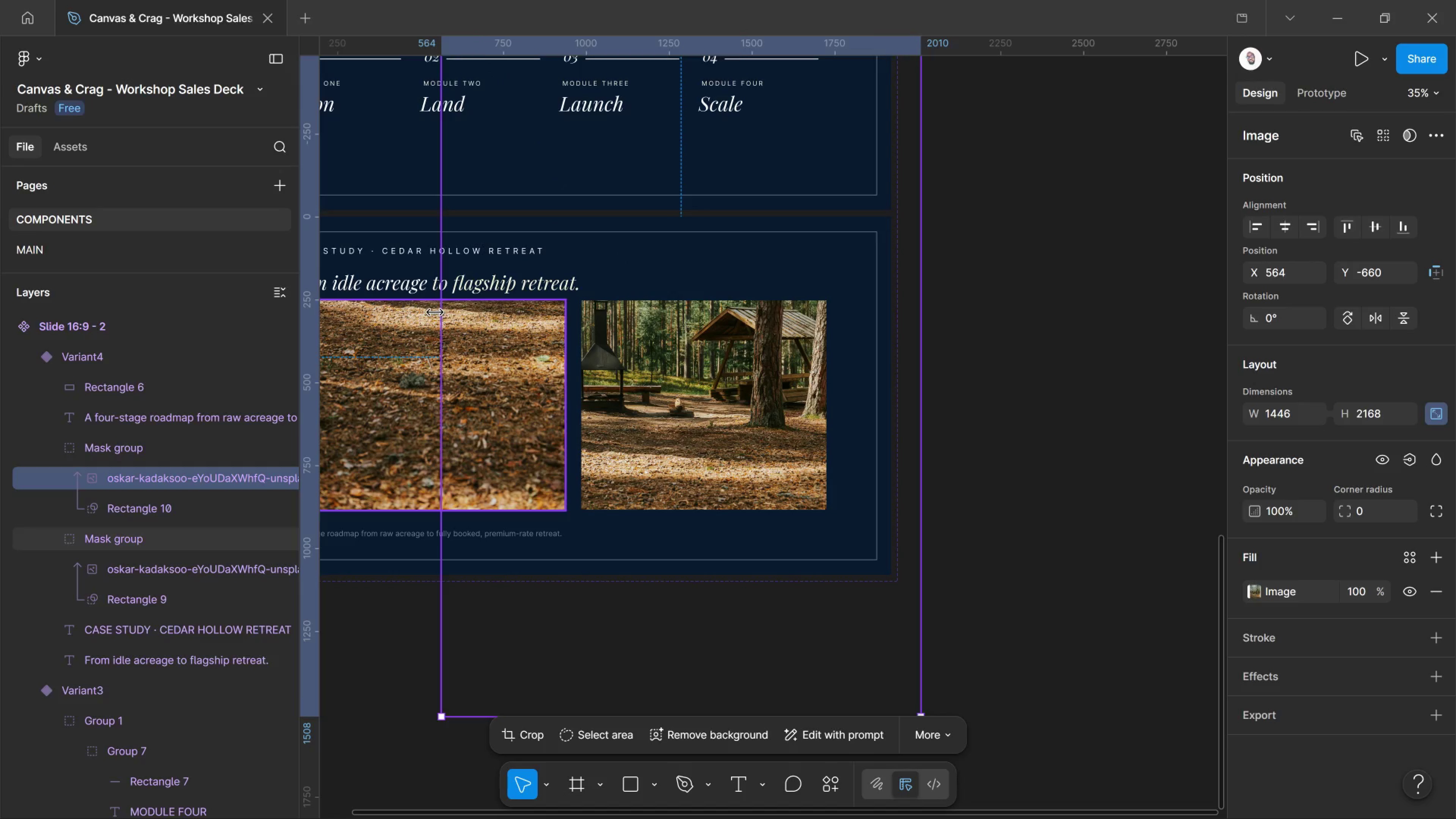 
left_click_drag(start_coordinate=[435, 312], to_coordinate=[484, 356])
 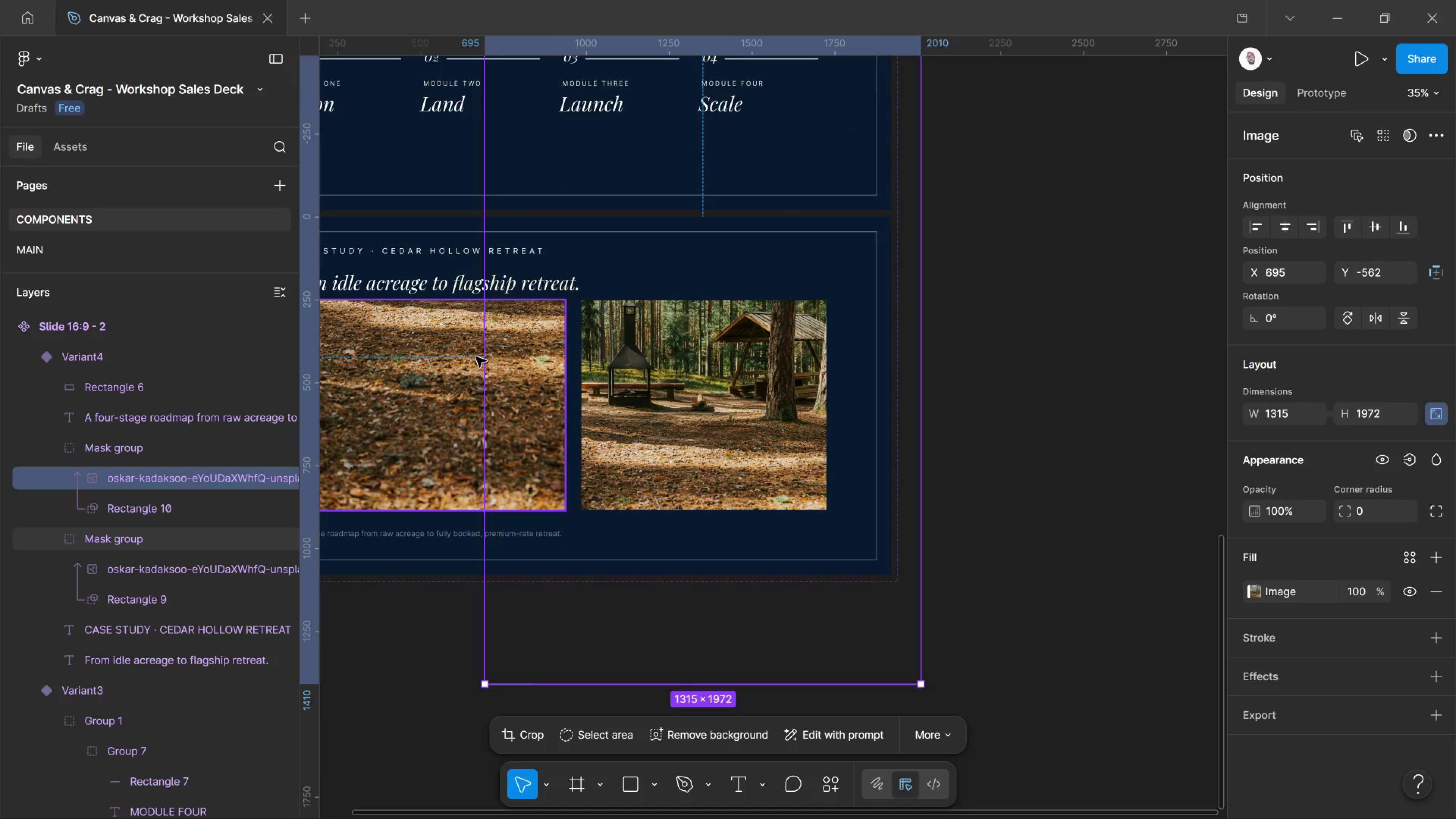 
hold_key(key=ArrowDown, duration=1.1)
 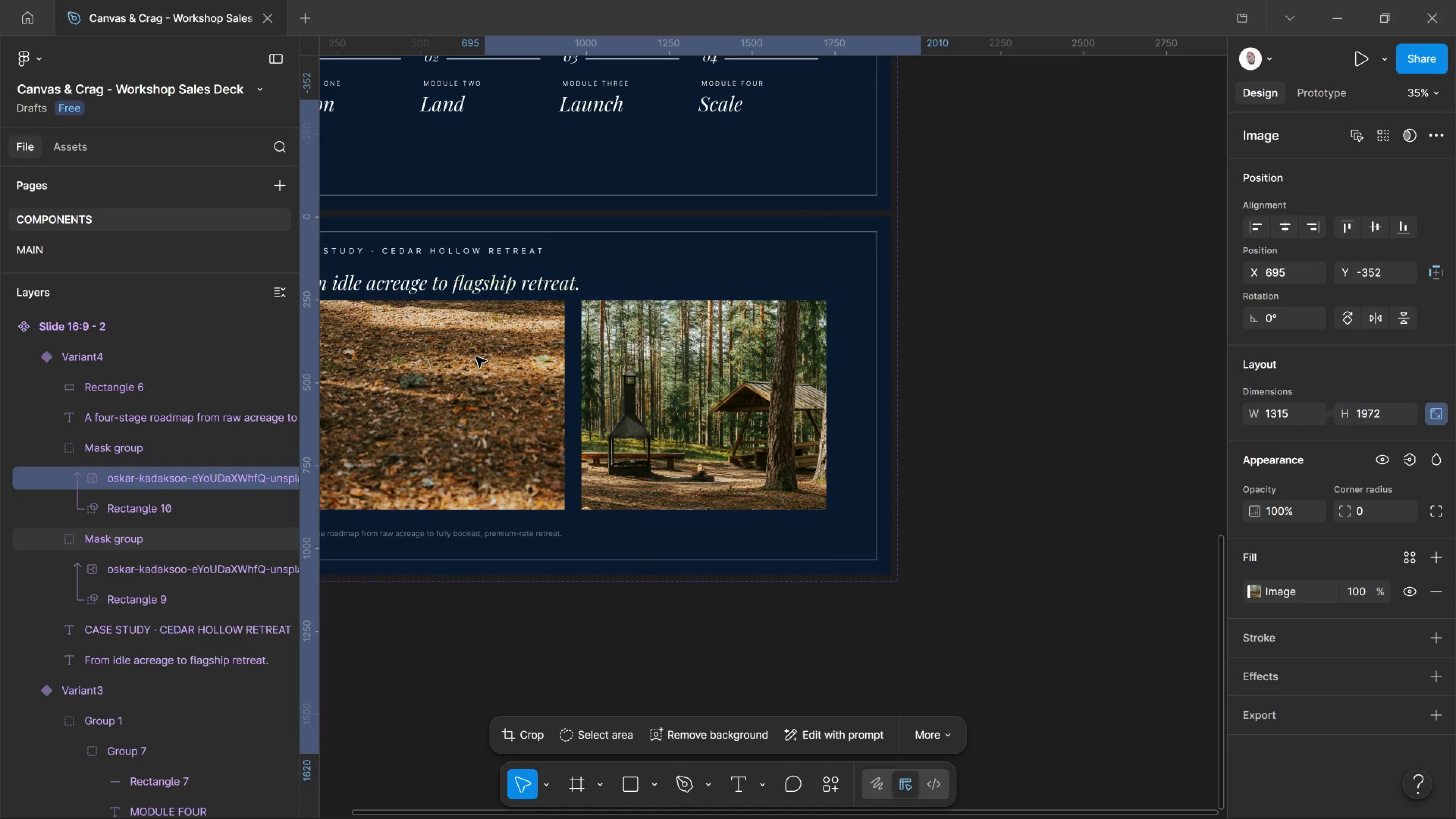 
key(Shift+ArrowUp)
 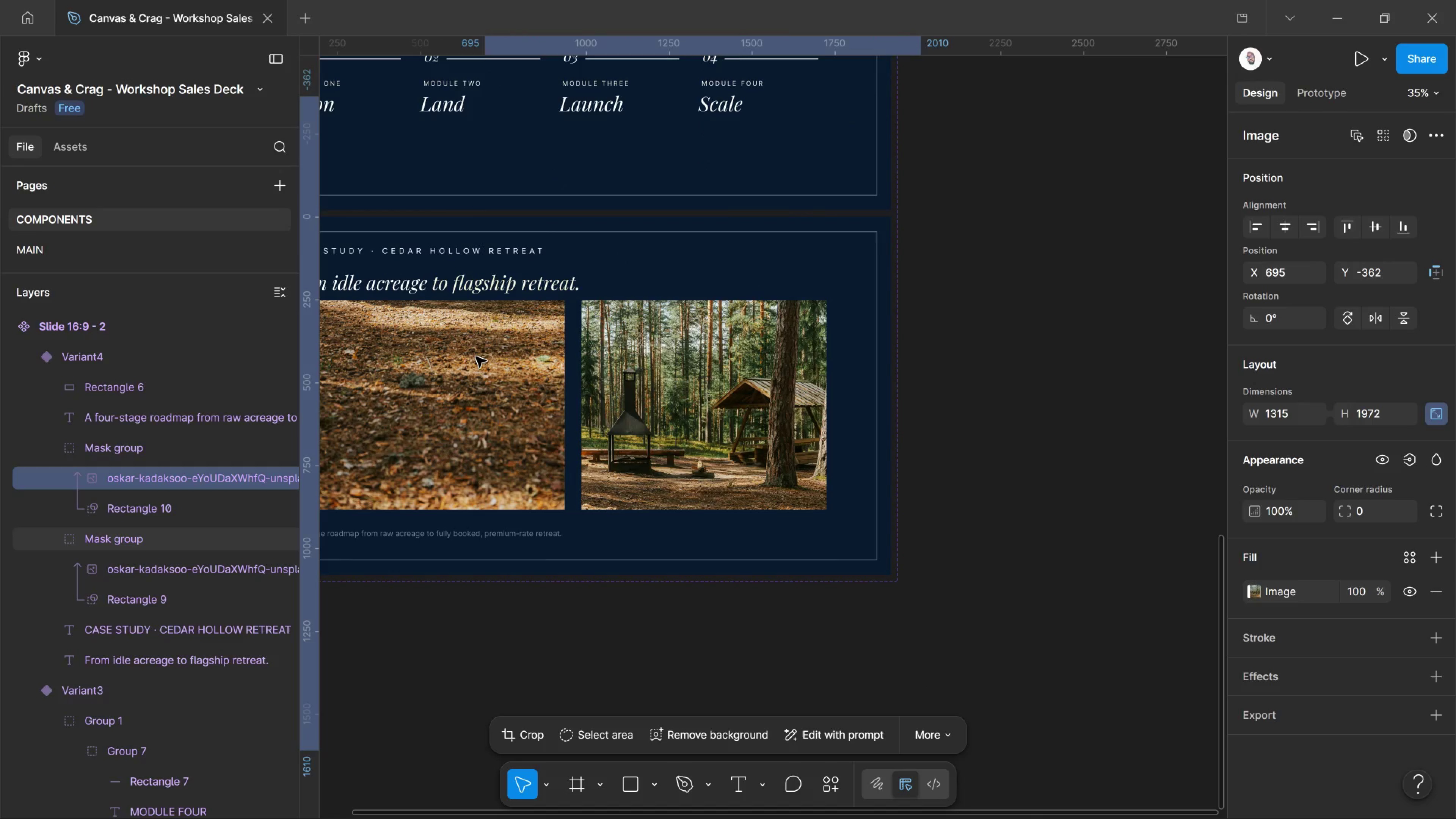 
key(Shift+ArrowUp)
 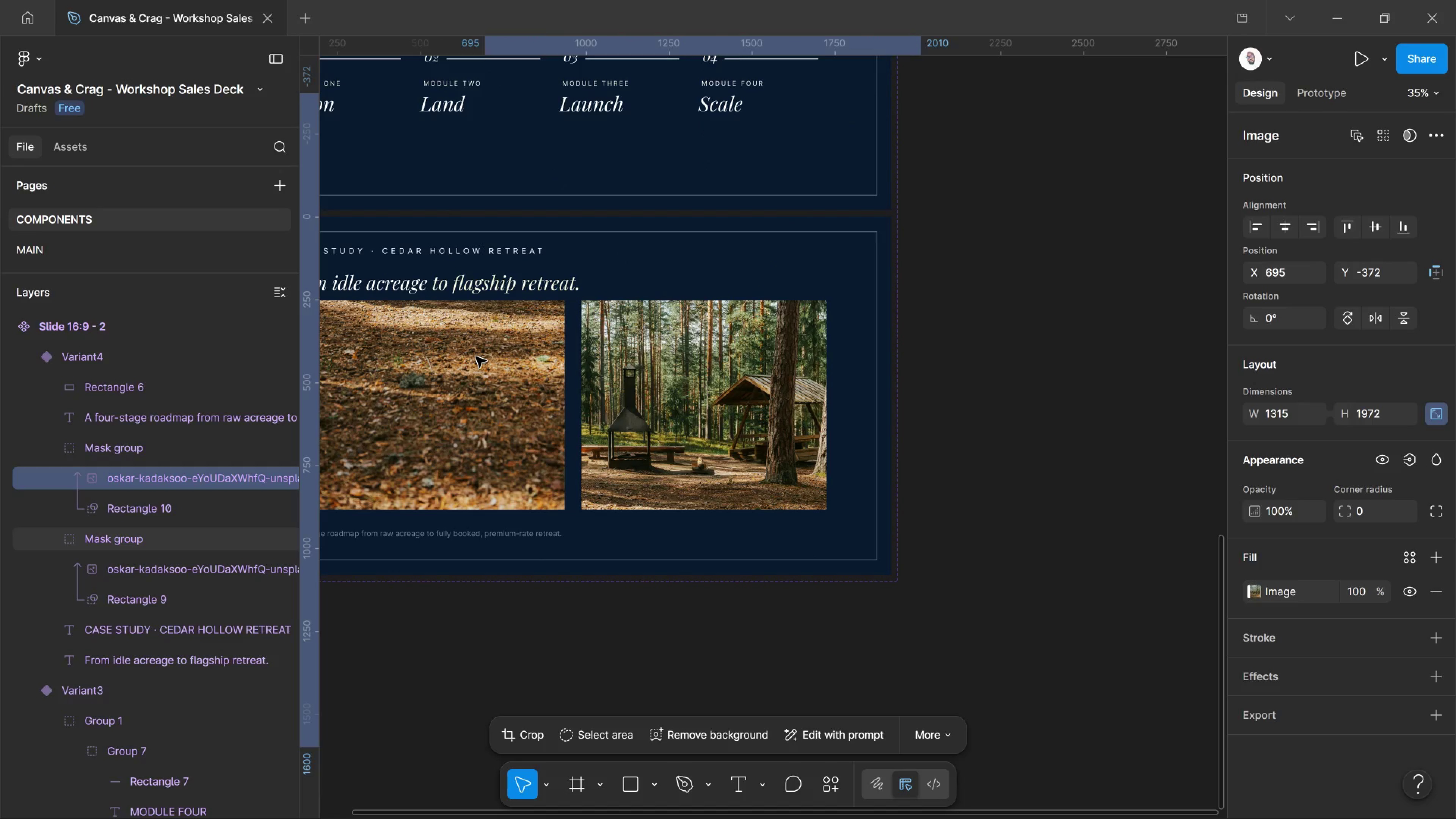 
hold_key(key=ArrowRight, duration=0.76)
 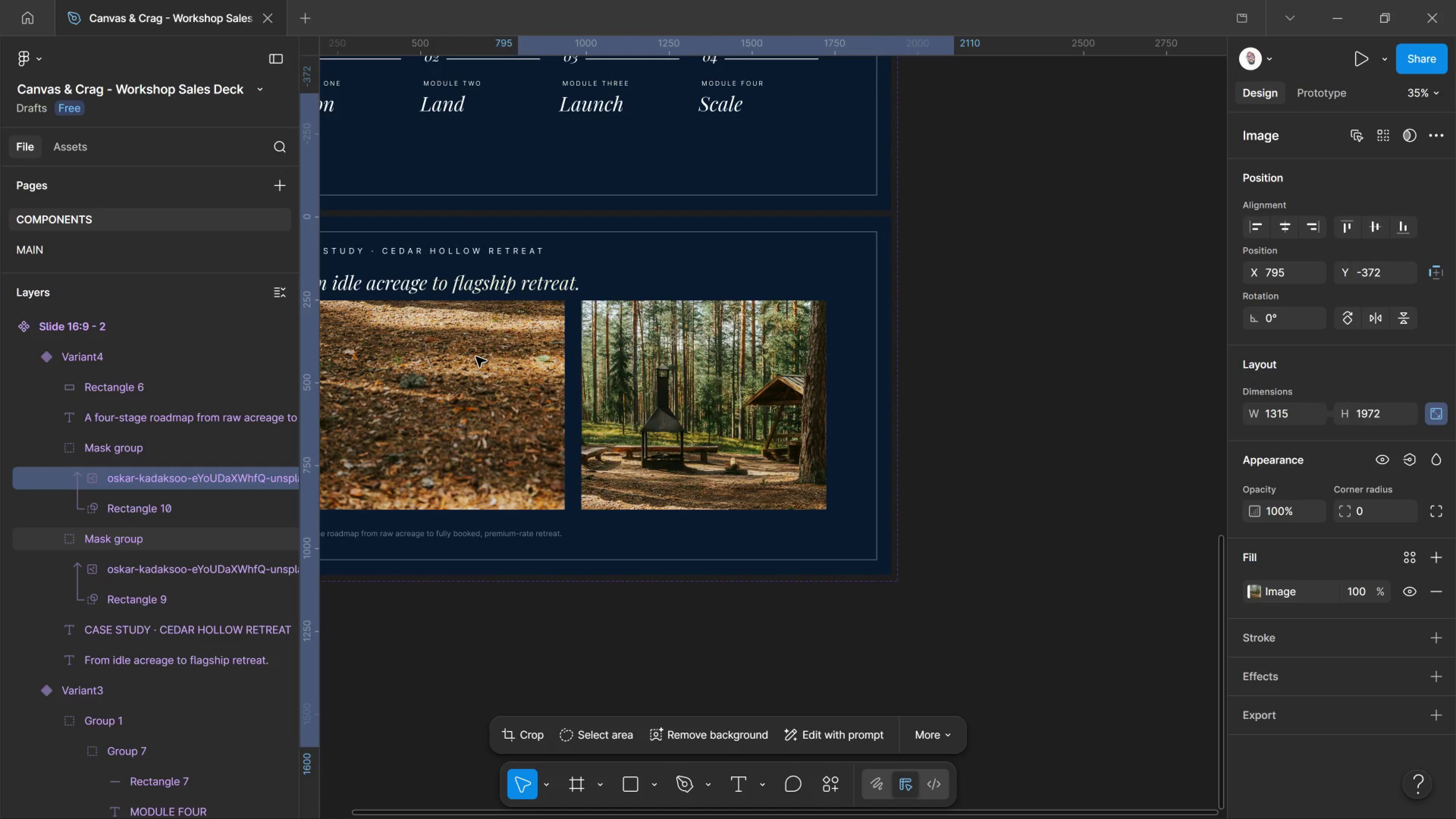 
key(Shift+ArrowDown)
 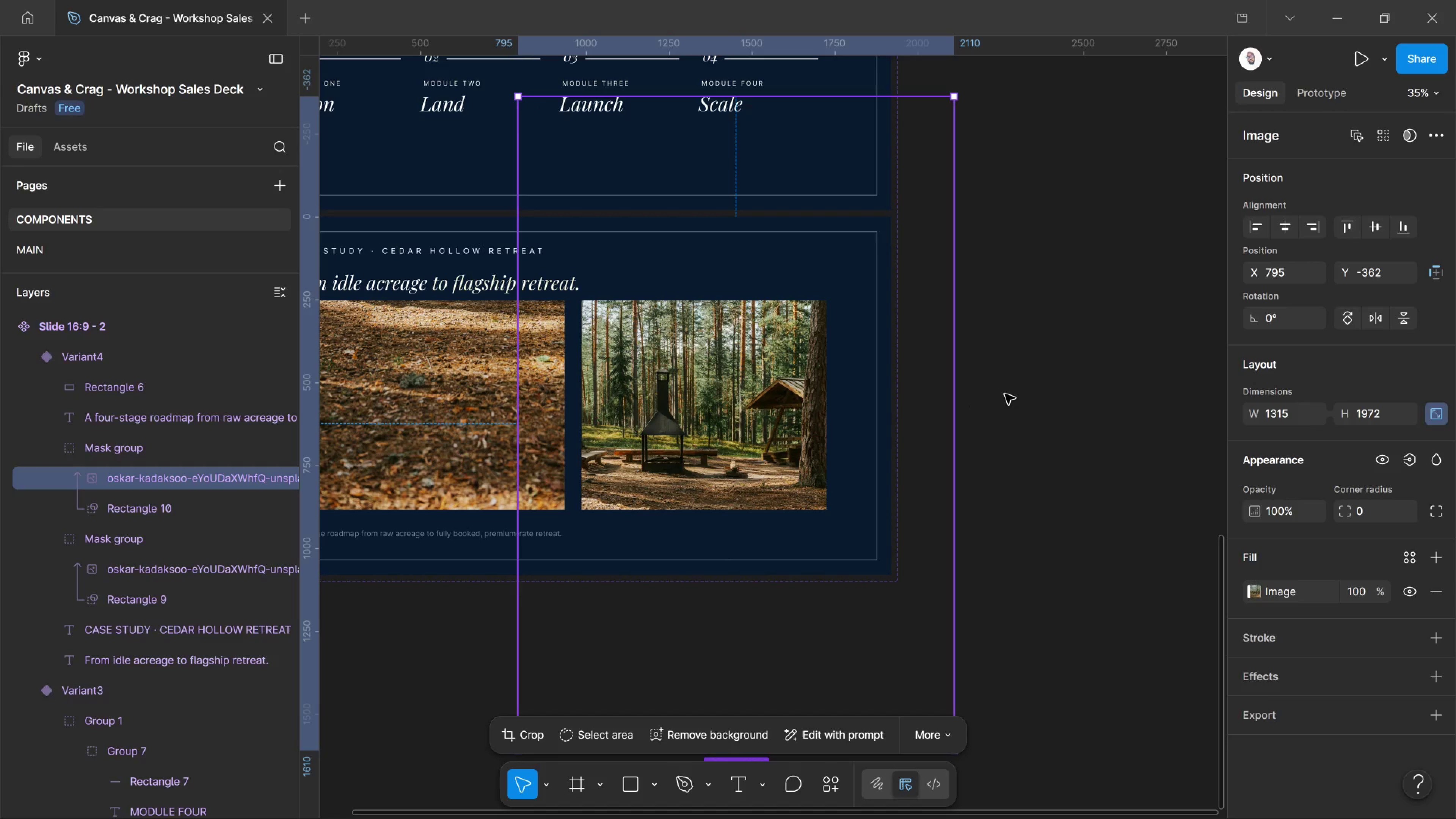 
key(Shift+ArrowDown)
 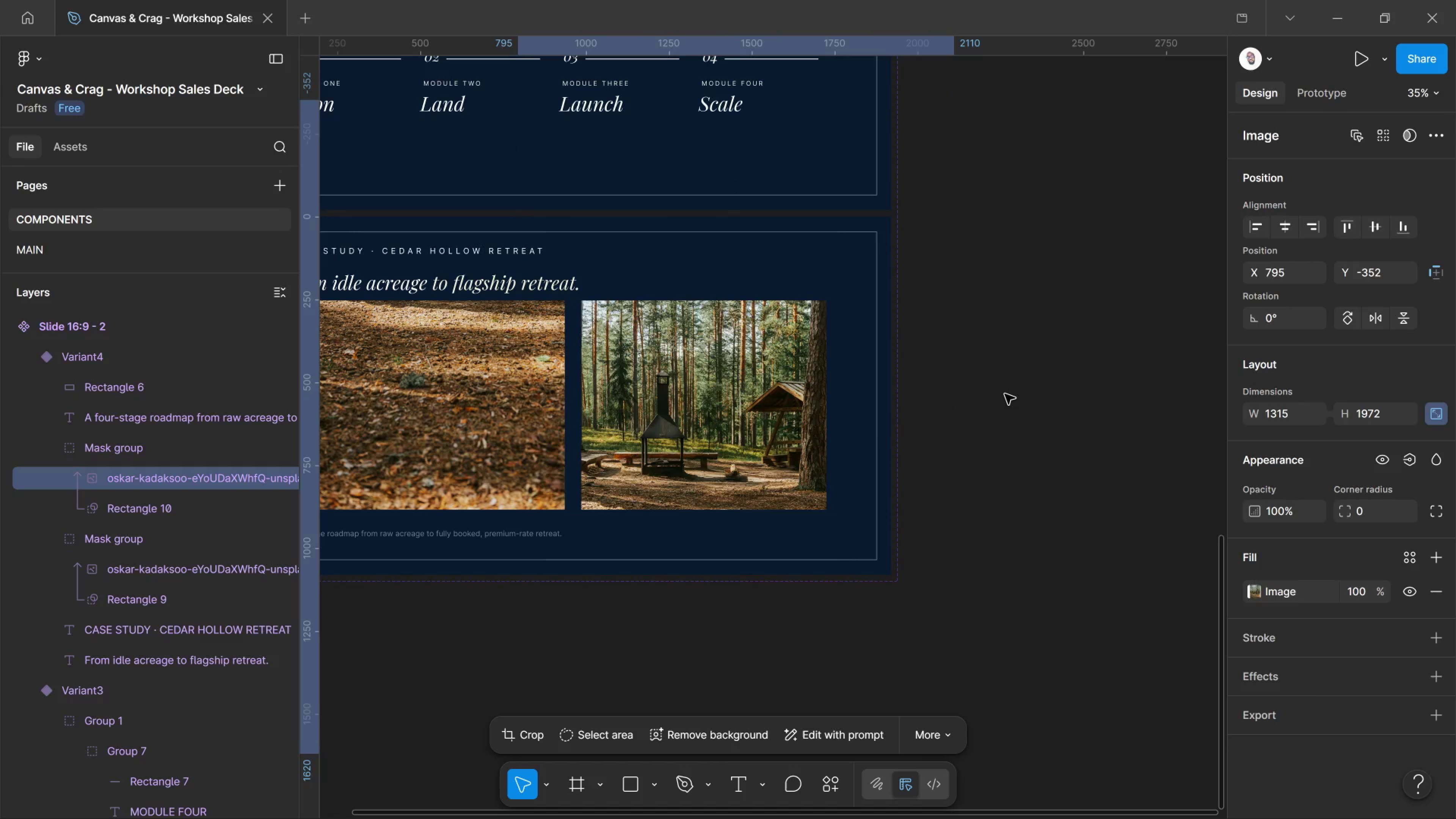 
key(Shift+ArrowDown)
 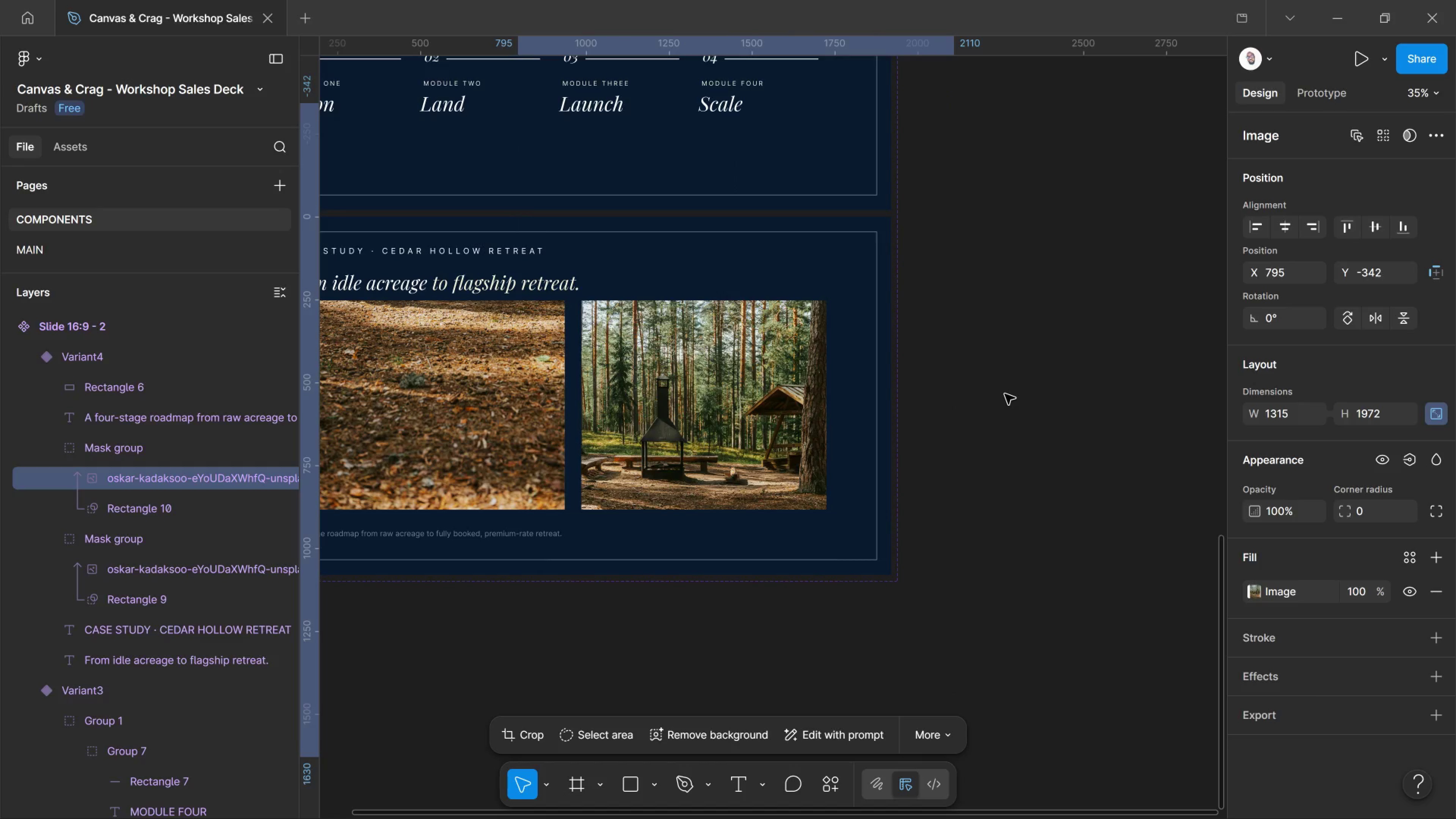 
key(Shift+ArrowDown)
 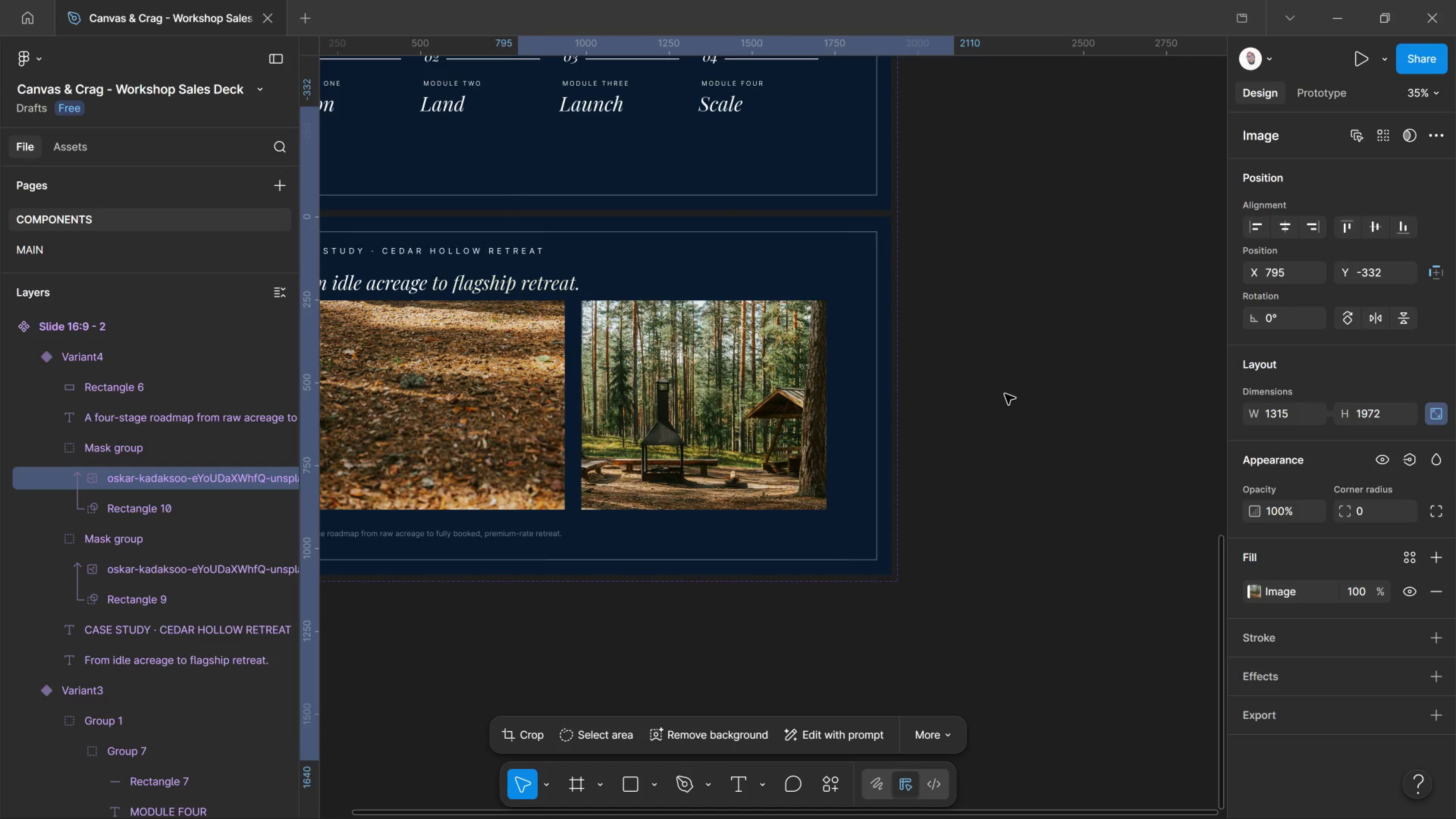 
key(Shift+ArrowDown)
 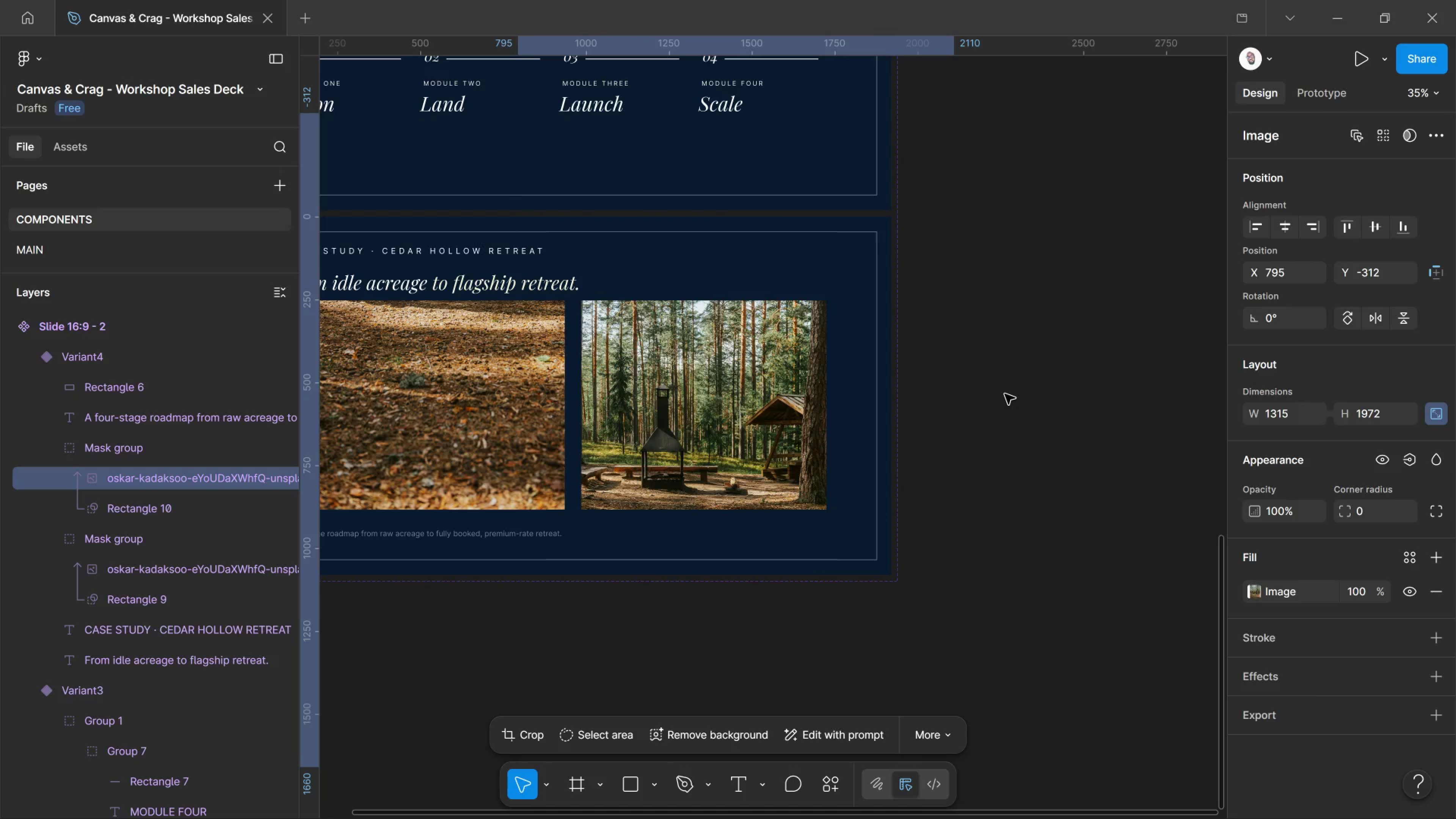 
key(Shift+ArrowDown)
 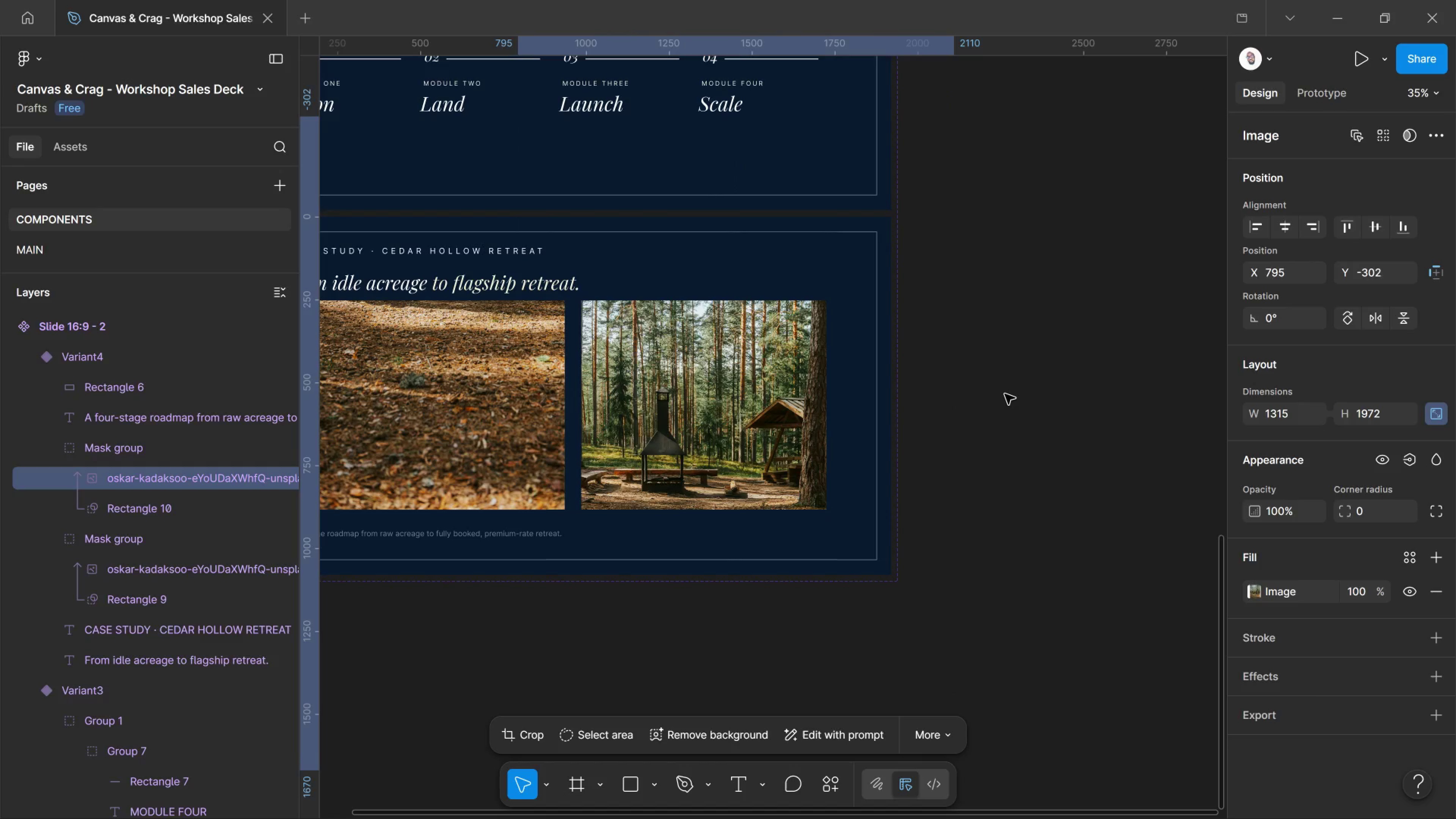 
key(Shift+ArrowDown)
 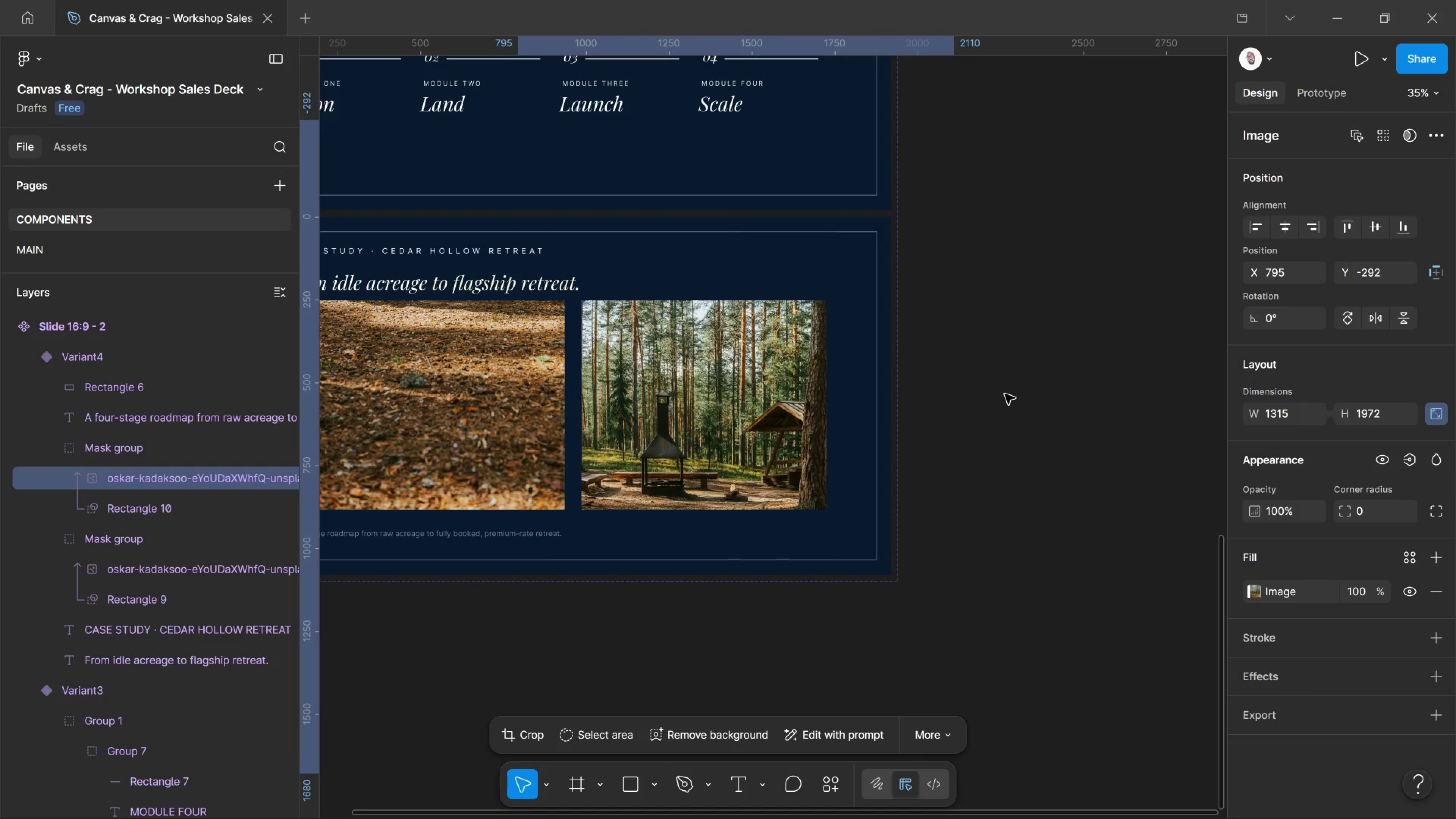 
key(Shift+ArrowDown)
 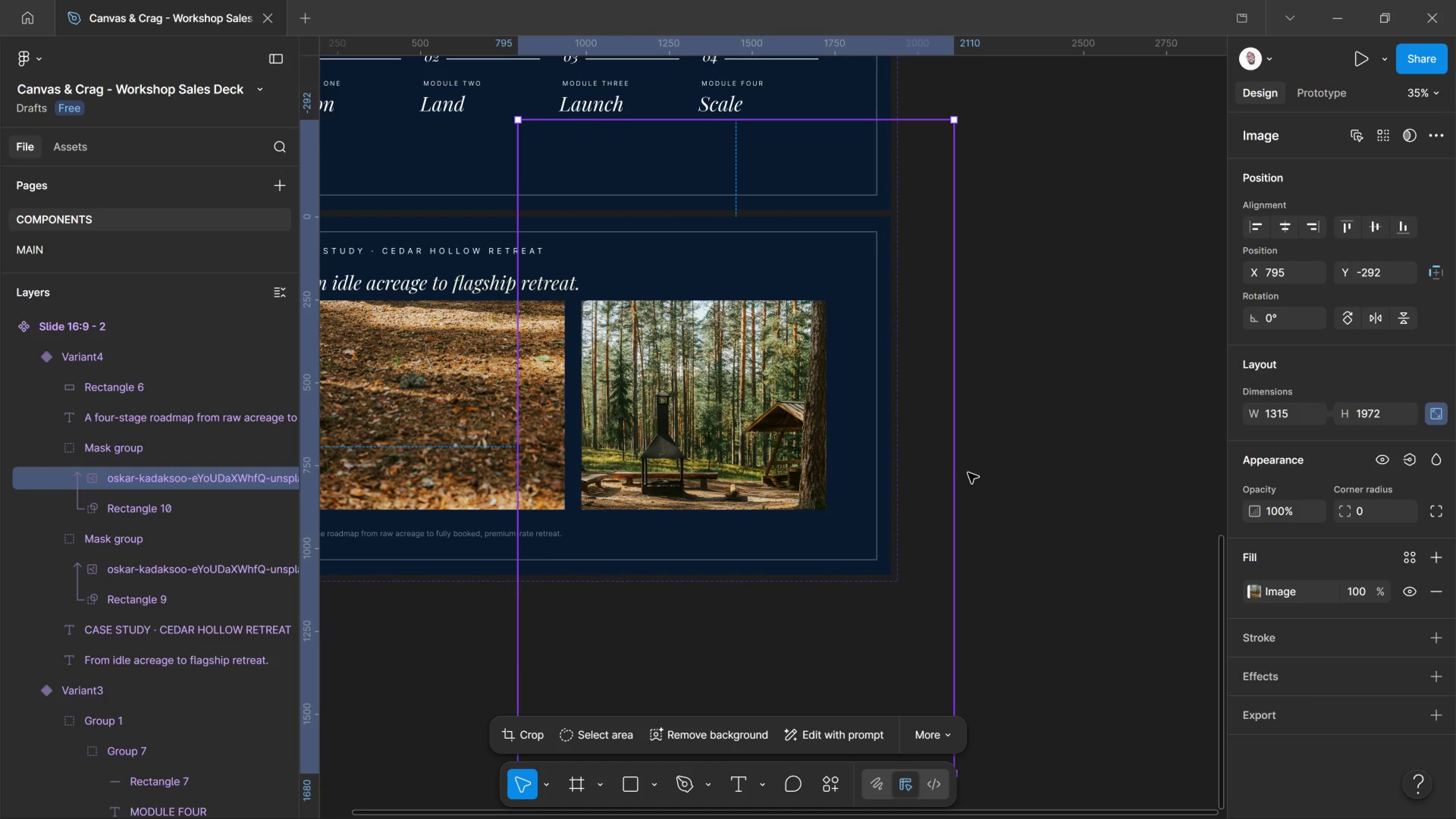 
left_click_drag(start_coordinate=[956, 469], to_coordinate=[1023, 439])
 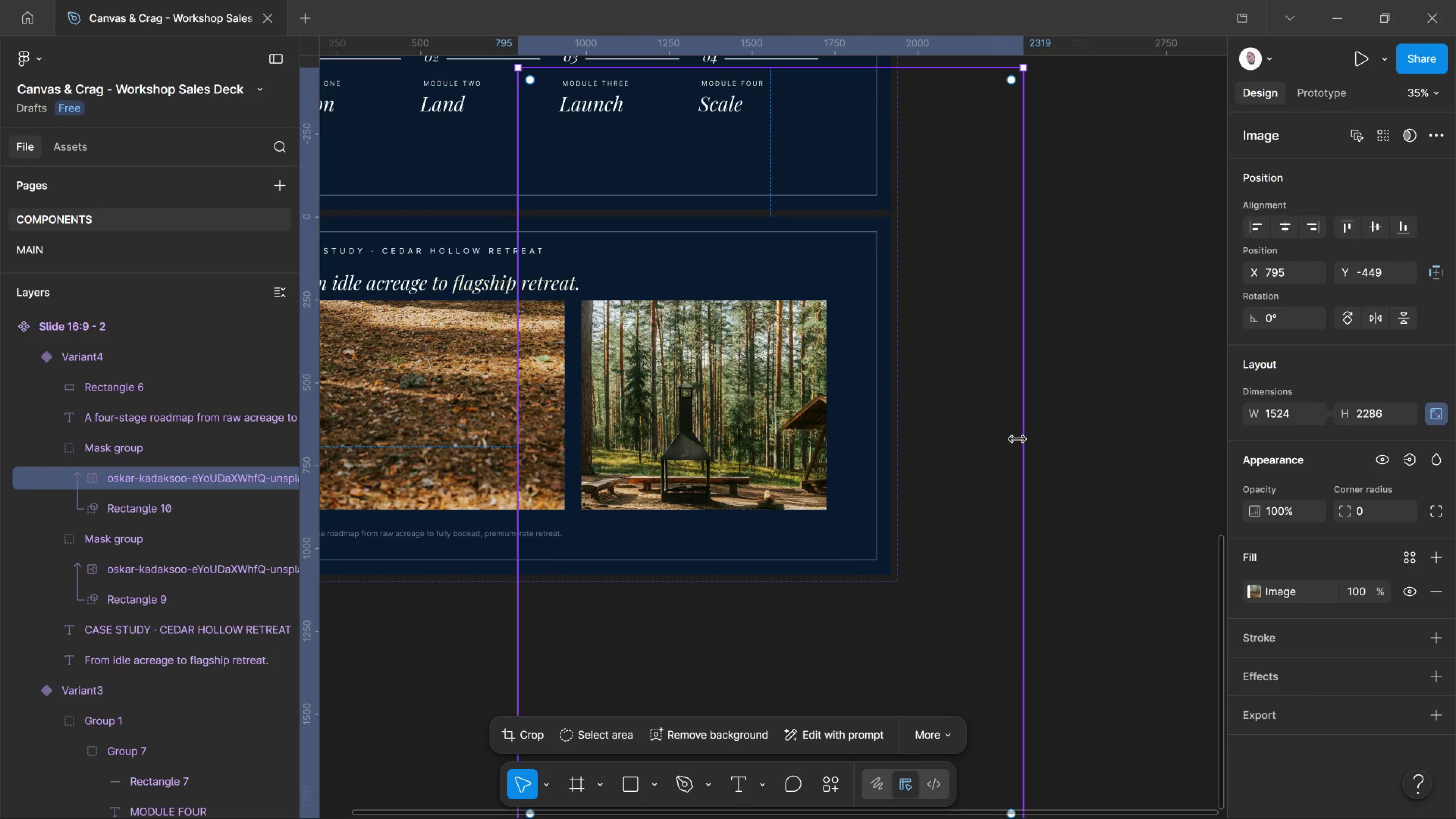 
hold_key(key=ShiftRight, duration=0.96)
 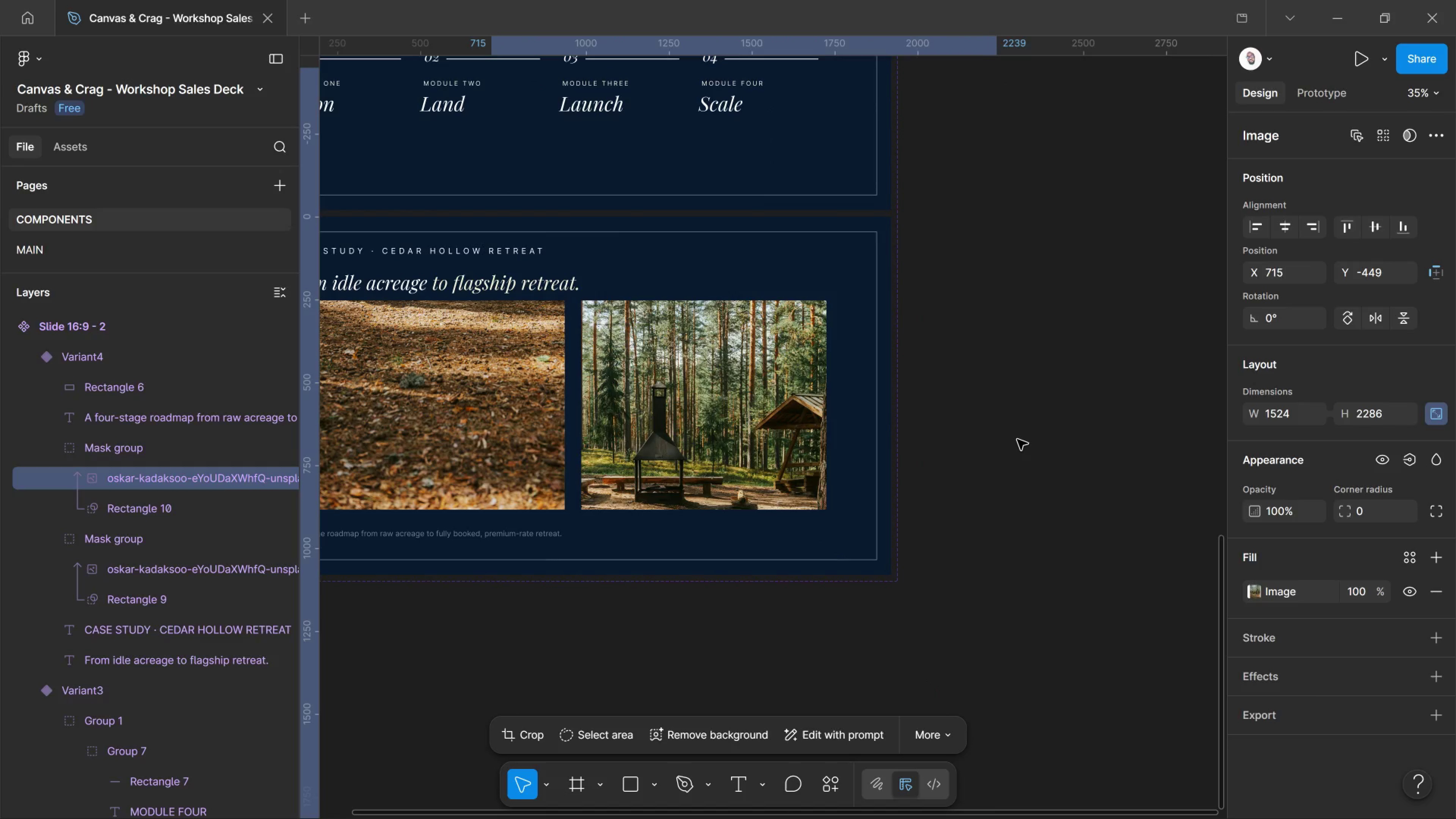 
hold_key(key=ArrowLeft, duration=0.66)
 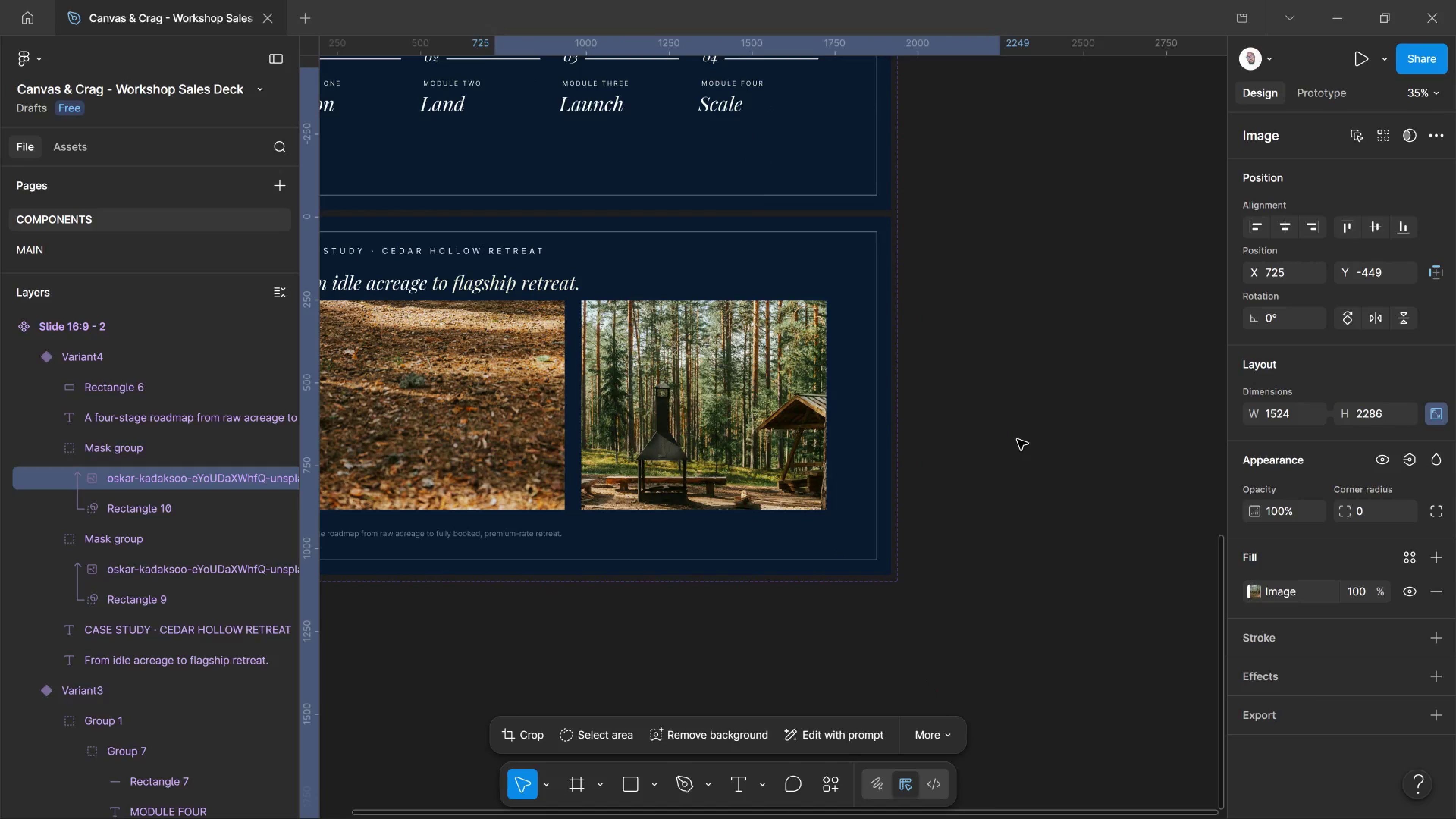 
key(Shift+ArrowLeft)
 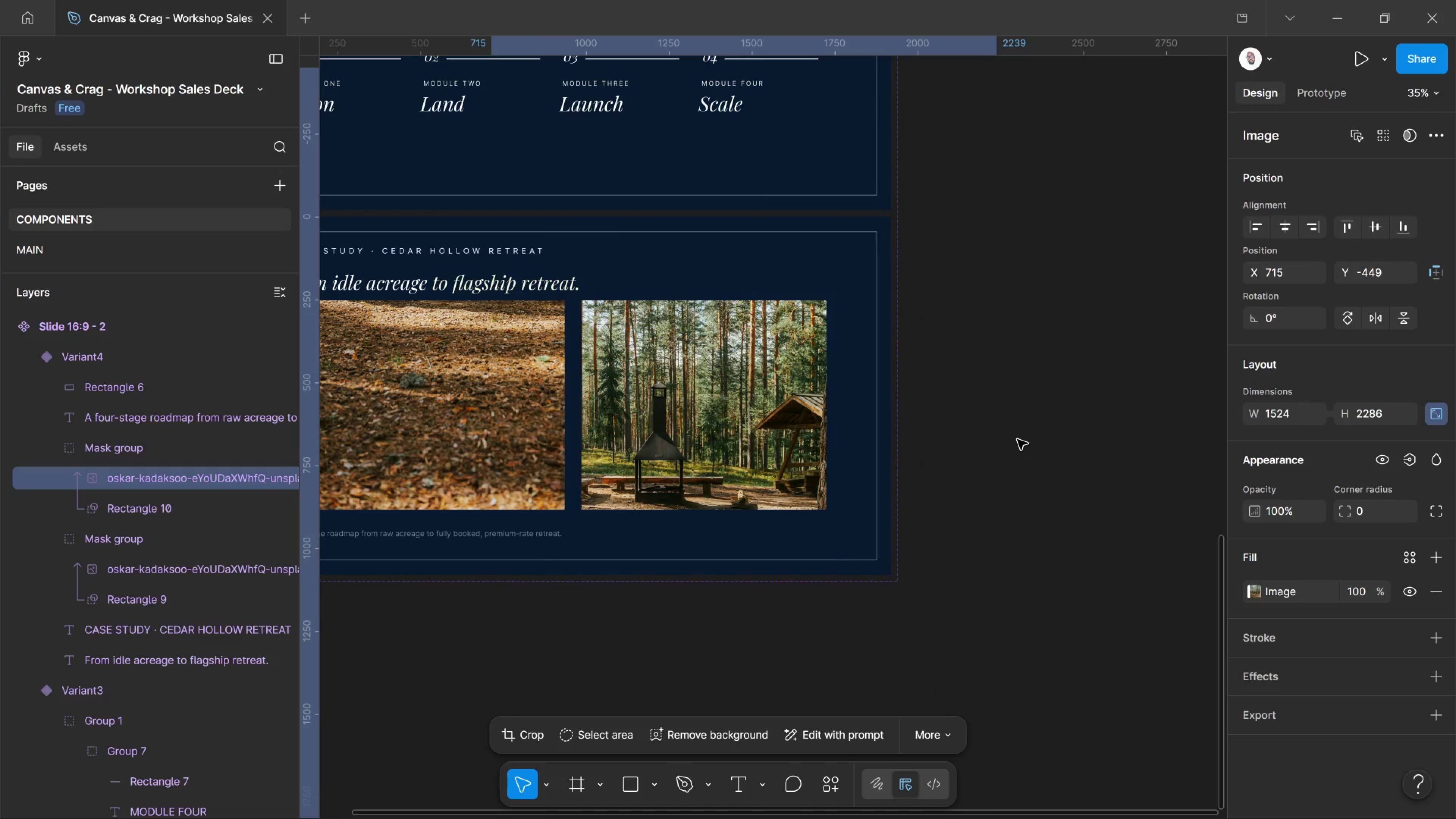 
key(Shift+ArrowLeft)
 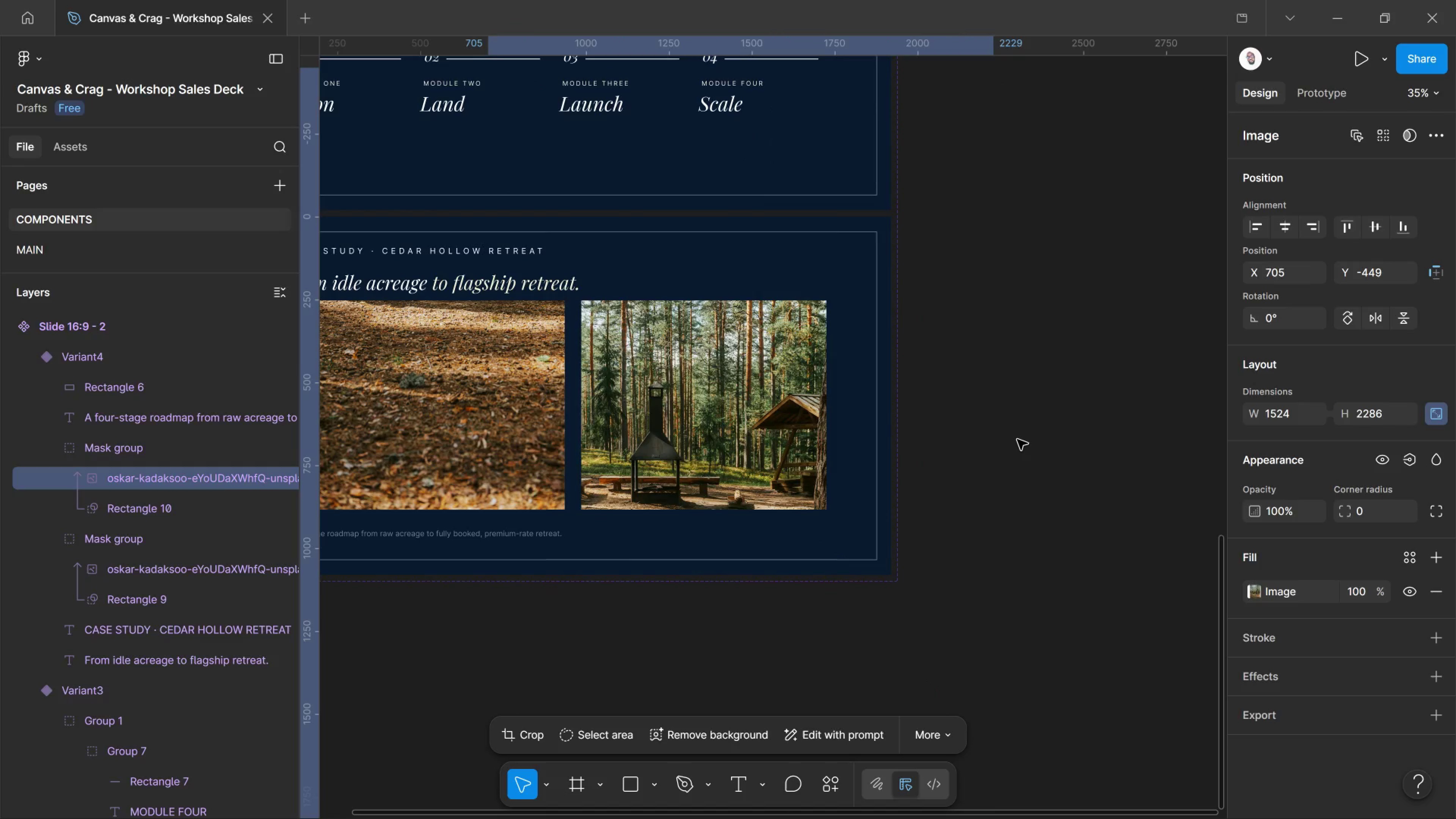 
key(Shift+ArrowLeft)
 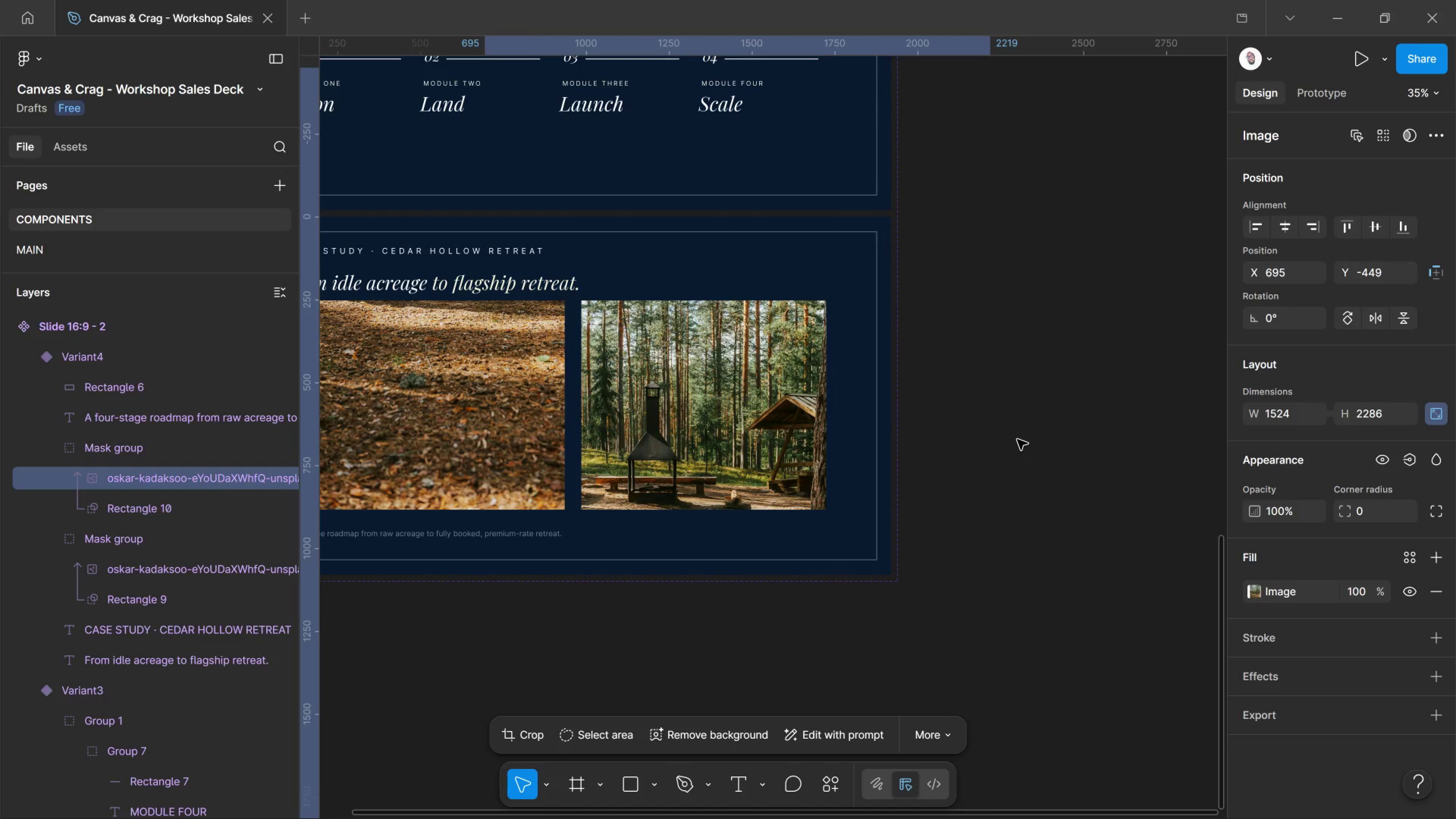 
hold_key(key=ArrowUp, duration=0.73)
 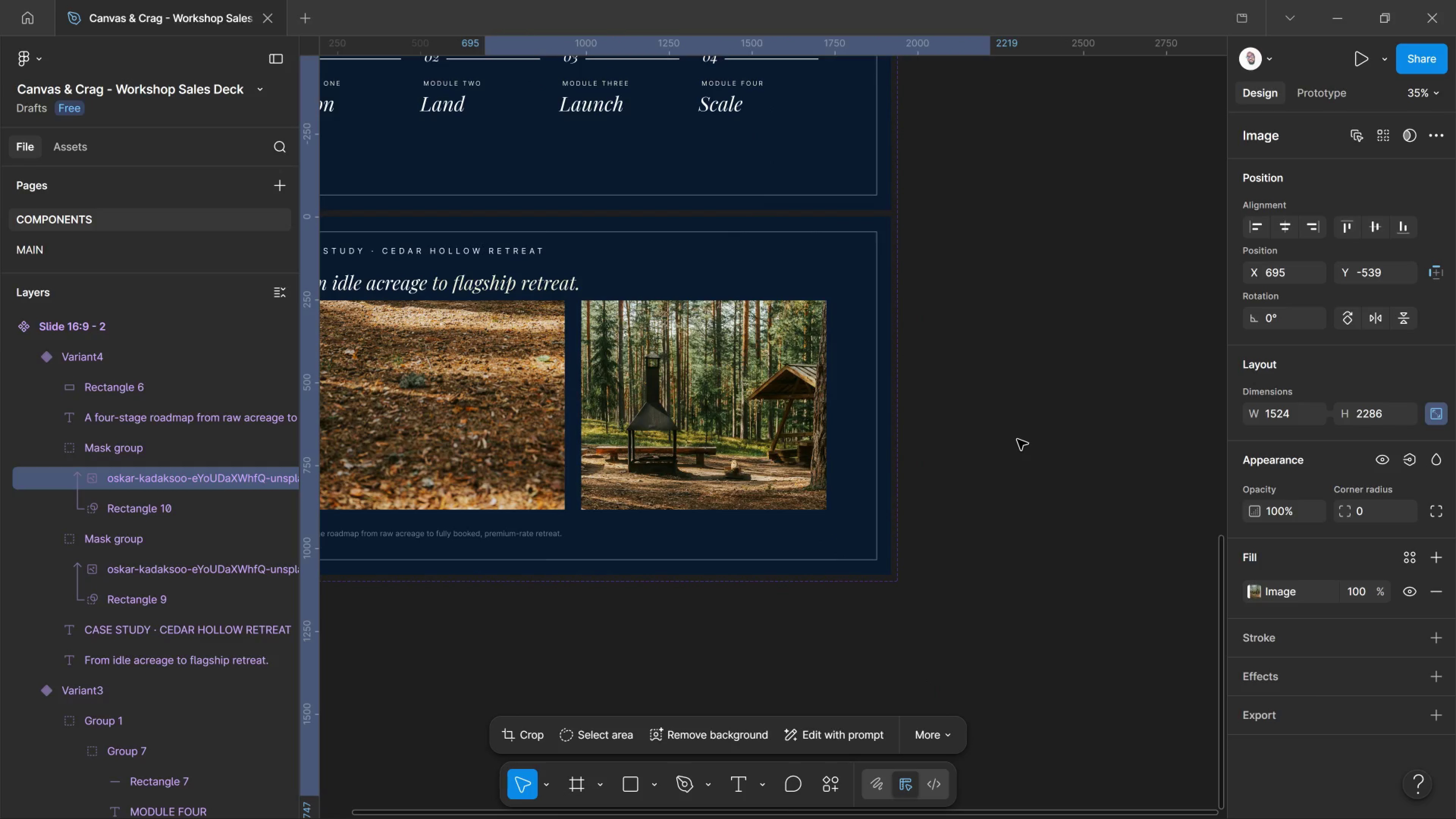 
key(Shift+ArrowLeft)
 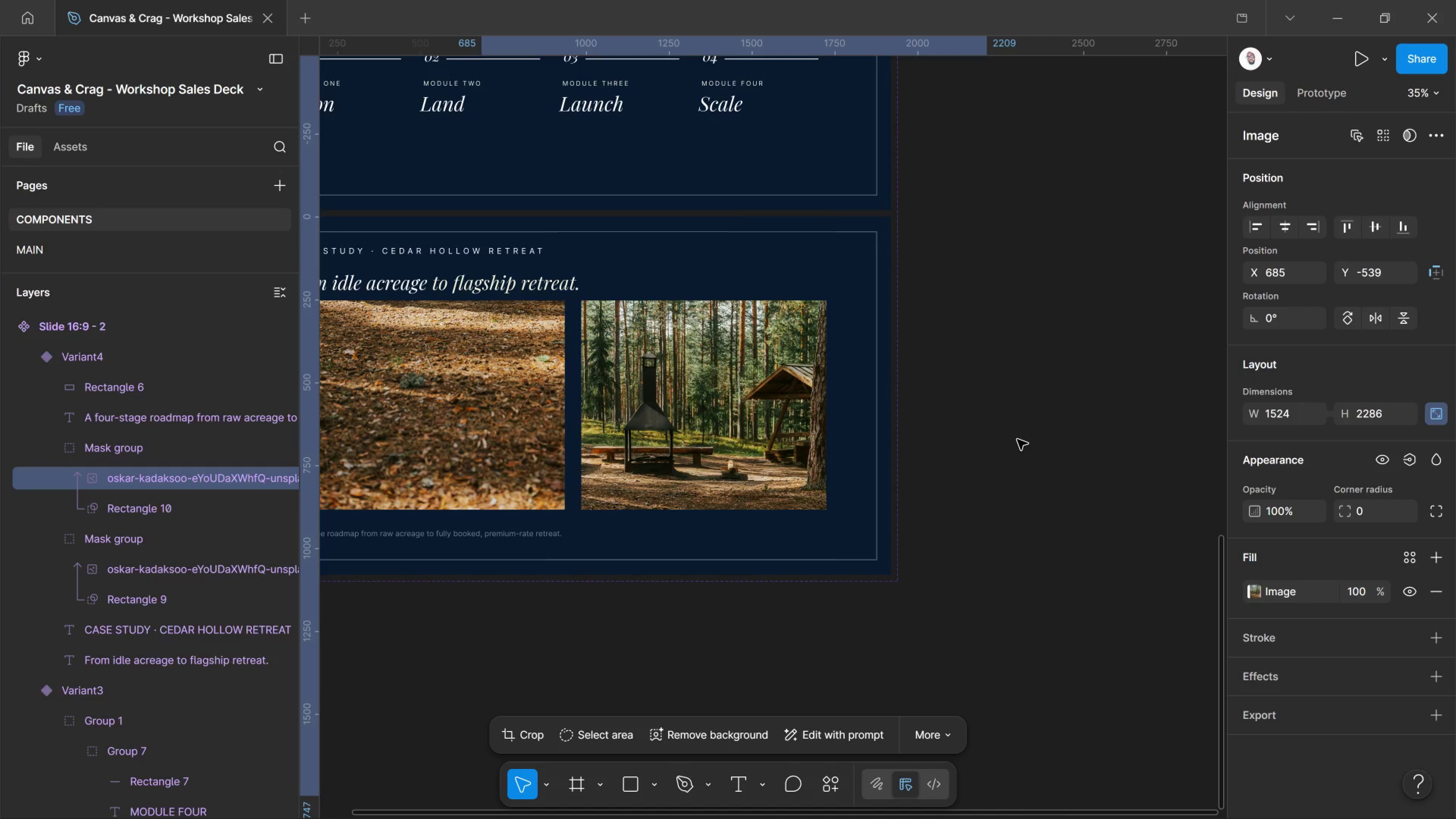 
key(Shift+ArrowLeft)
 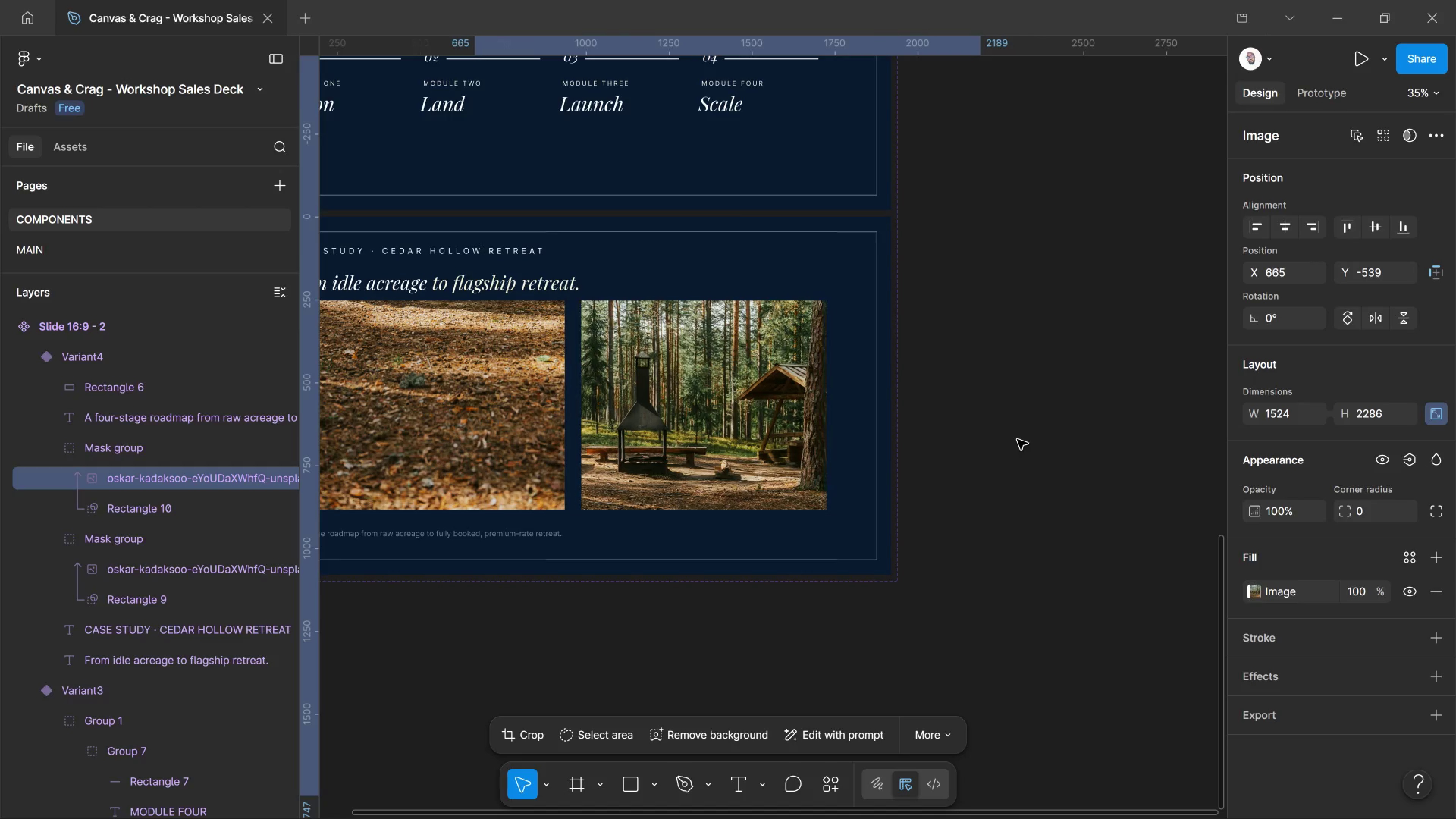 
key(Shift+ArrowLeft)
 